 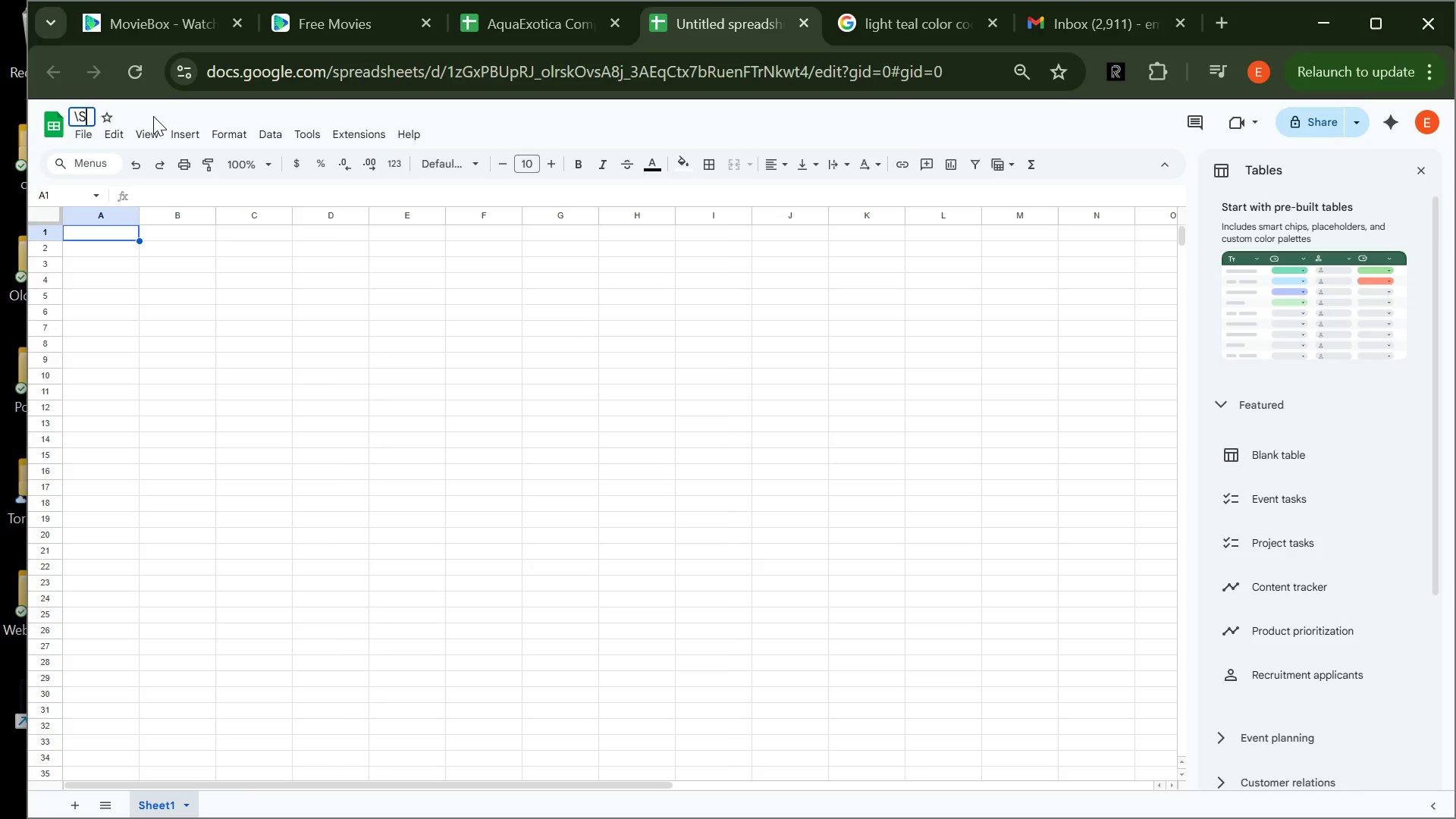 
hold_key(key=ShiftLeft, duration=0.56)
 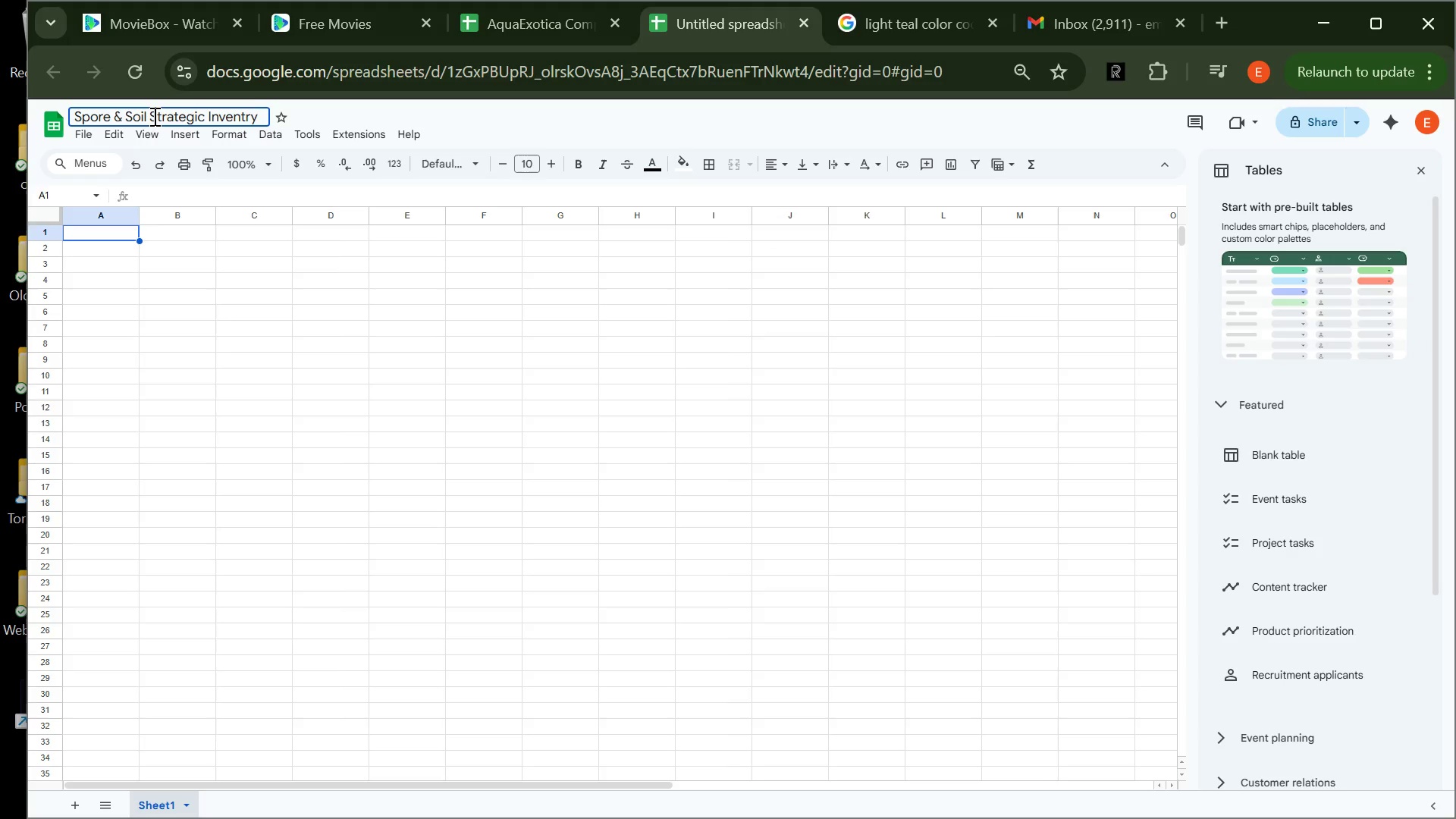 
wait(16.95)
 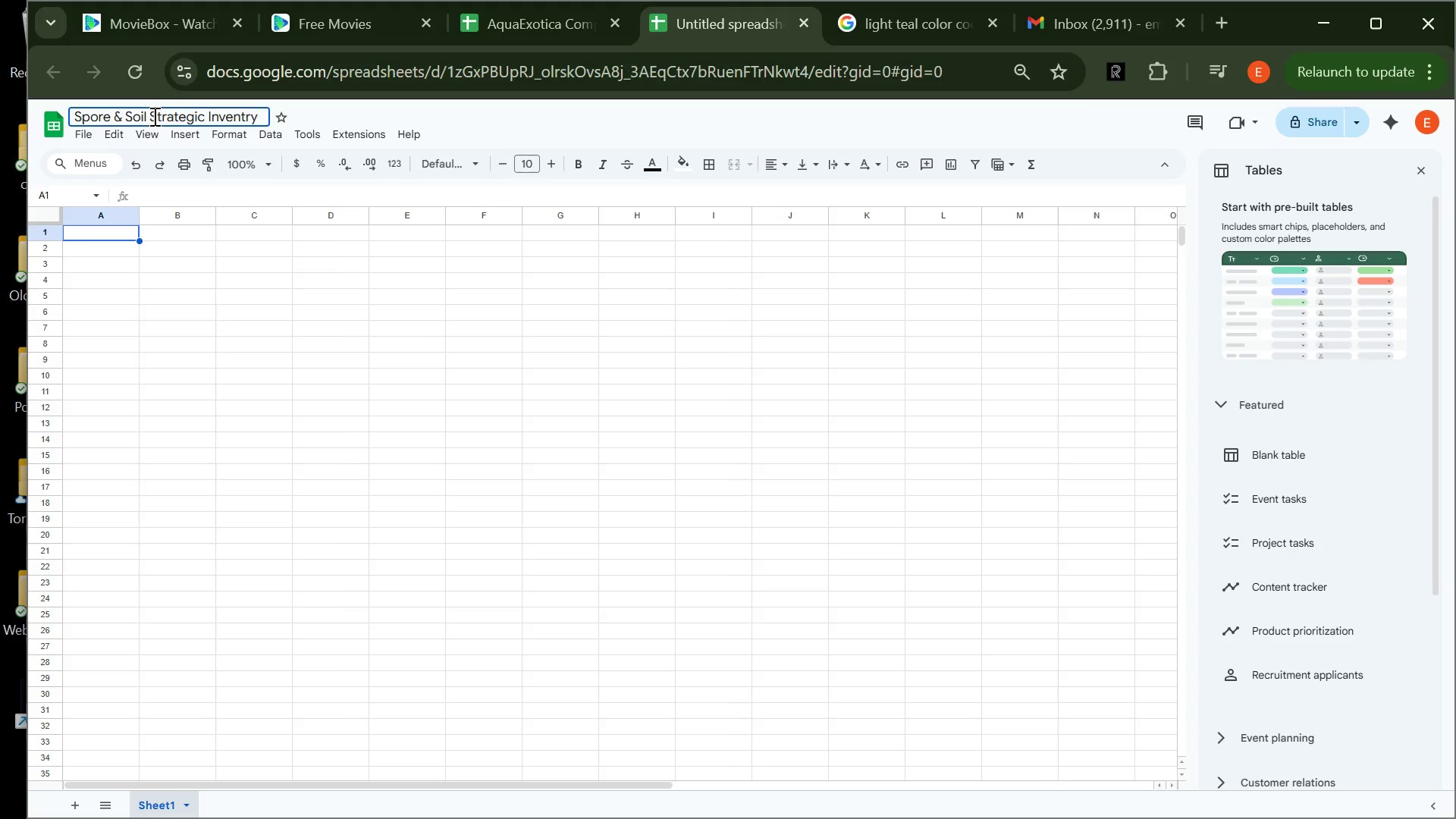 
hold_key(key=ShiftLeft, duration=0.98)
 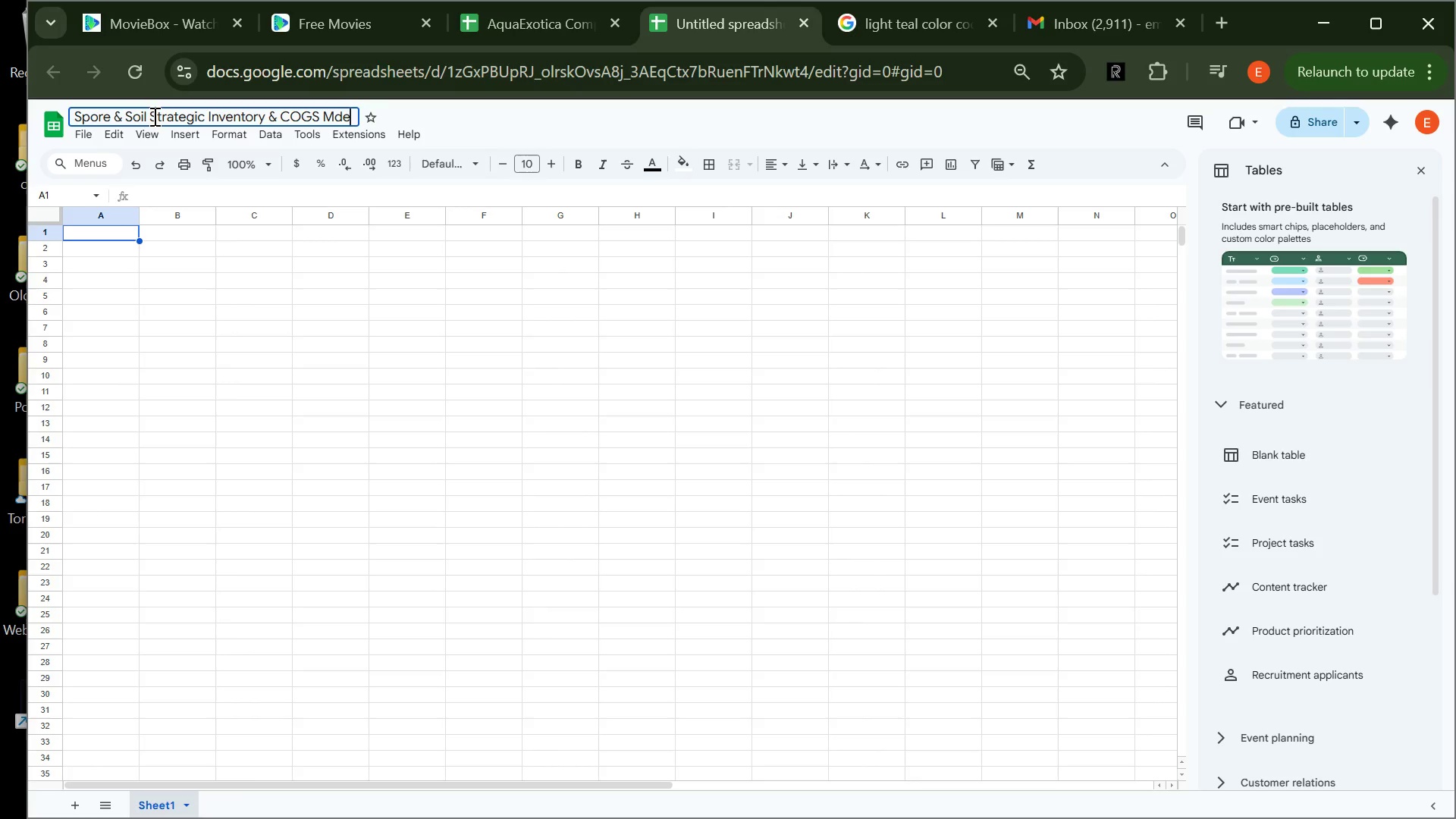 
wait(13.61)
 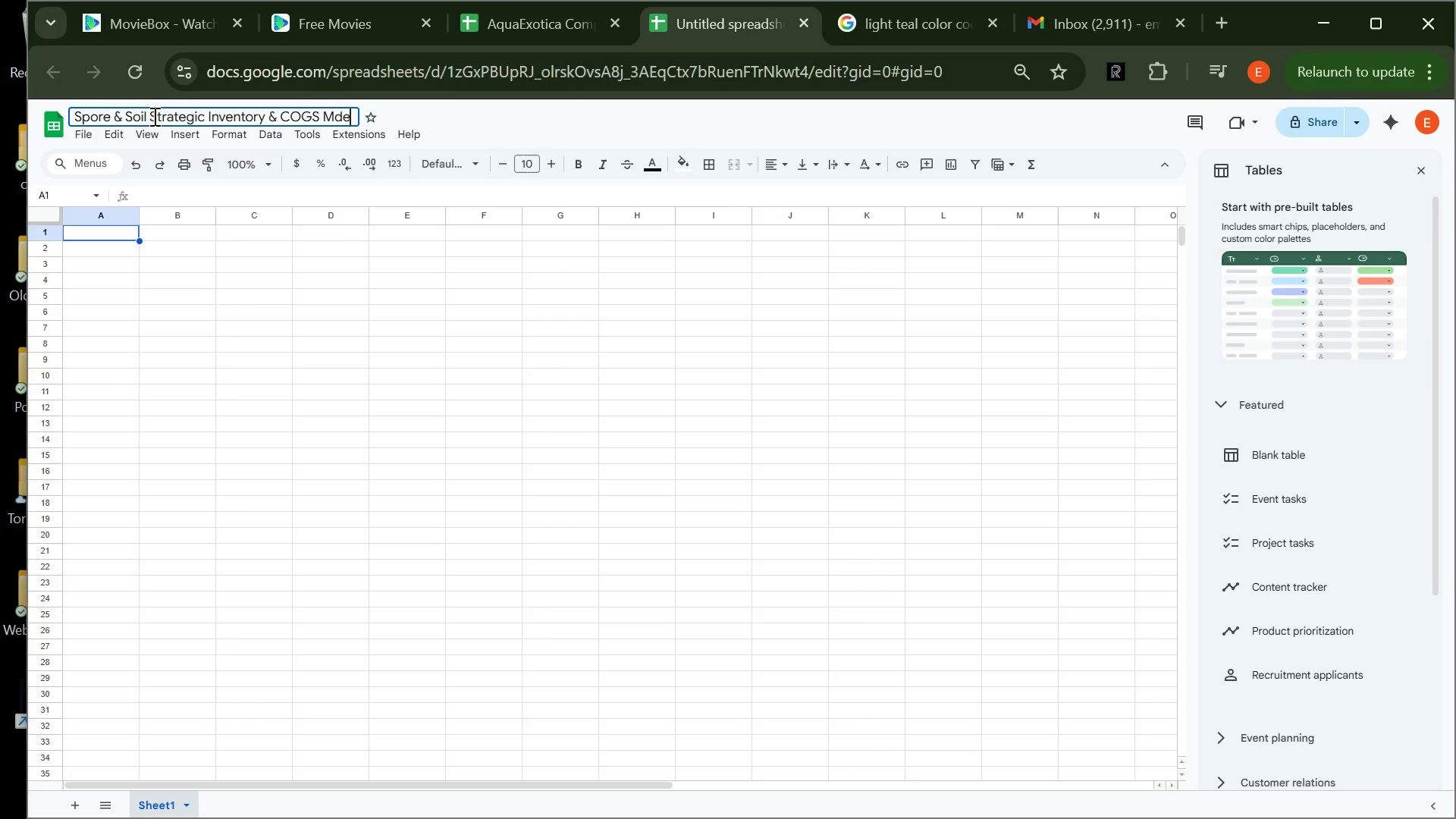 
key(Enter)
 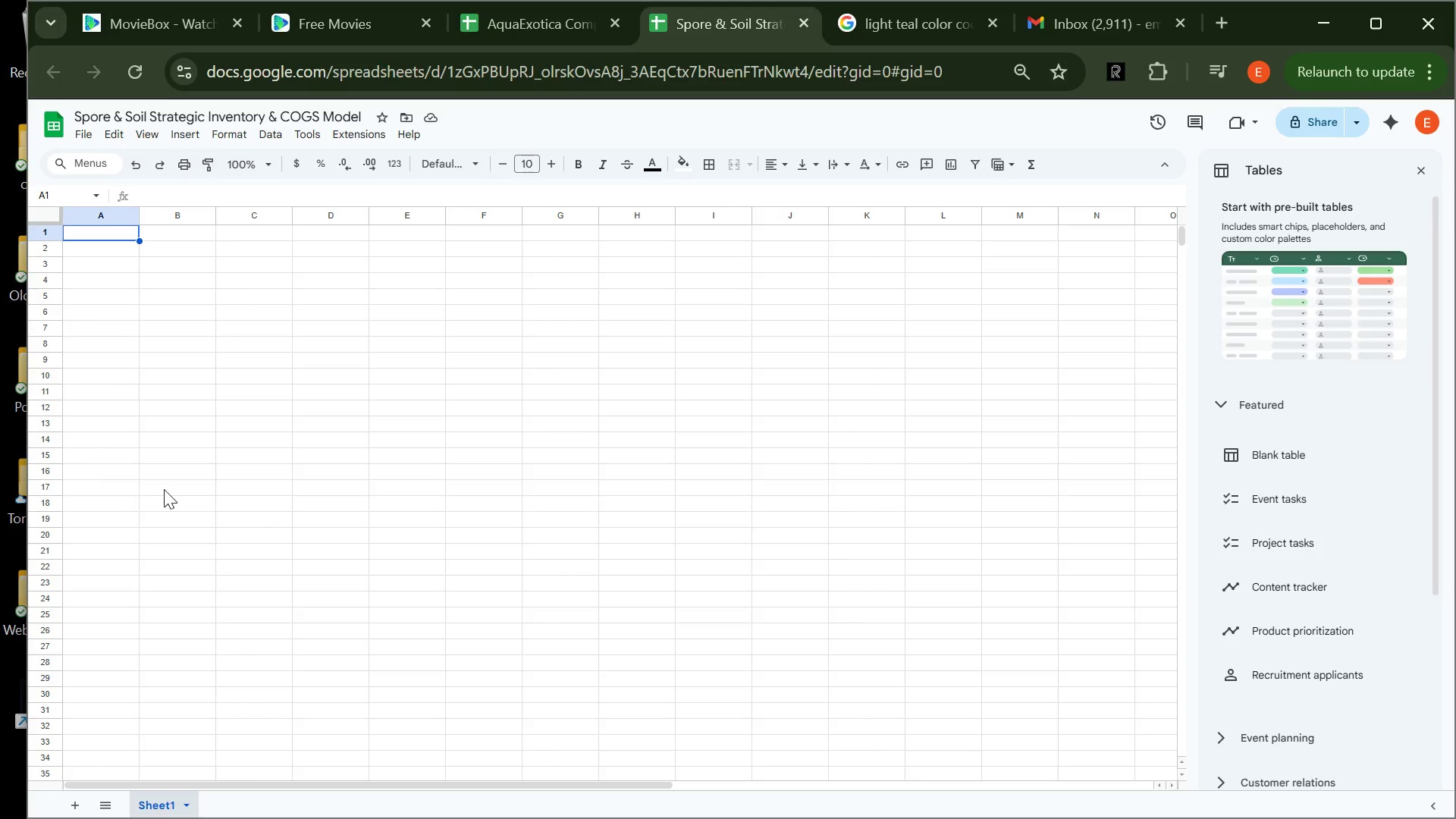 
wait(7.95)
 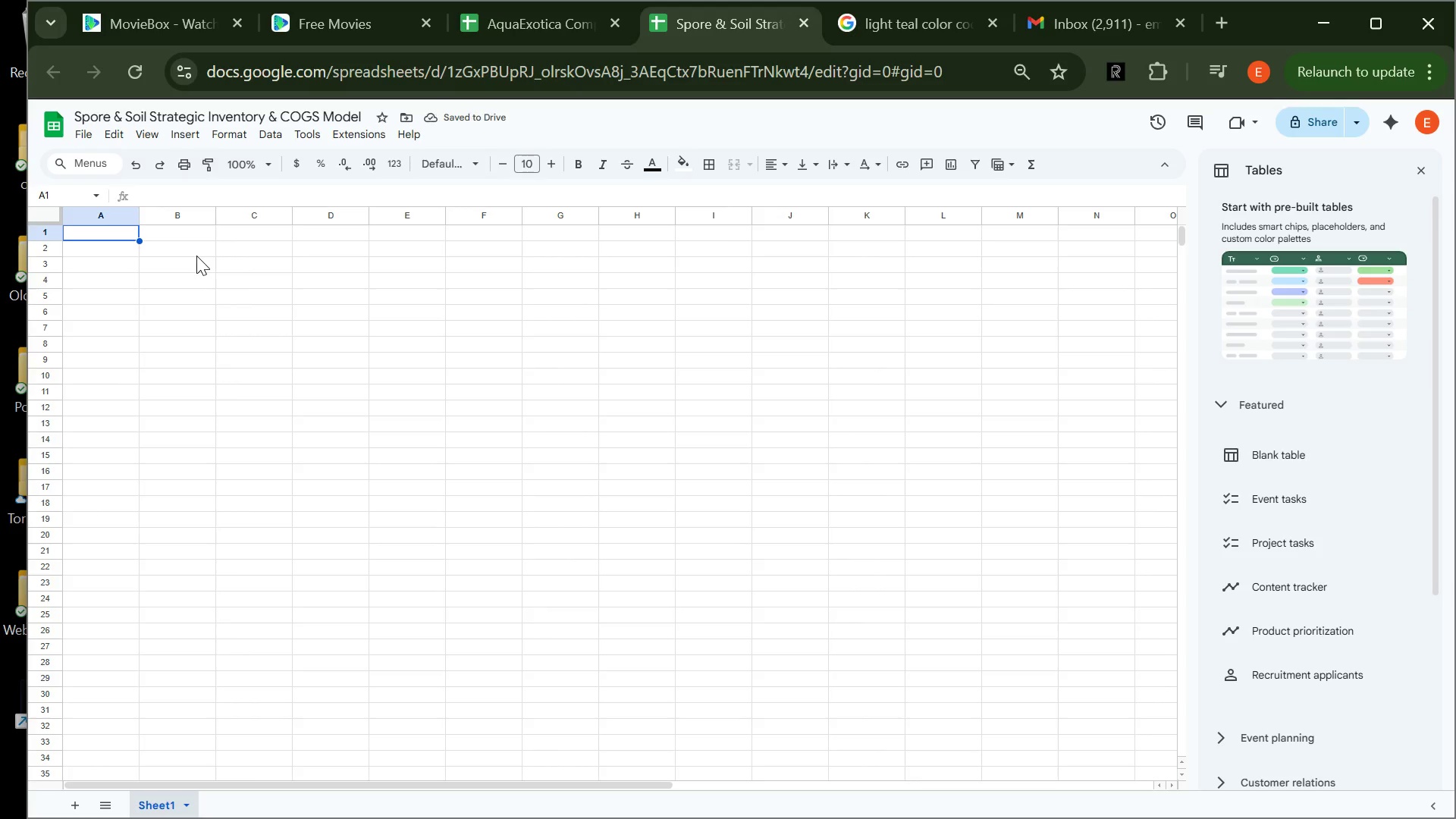 
right_click([158, 808])
 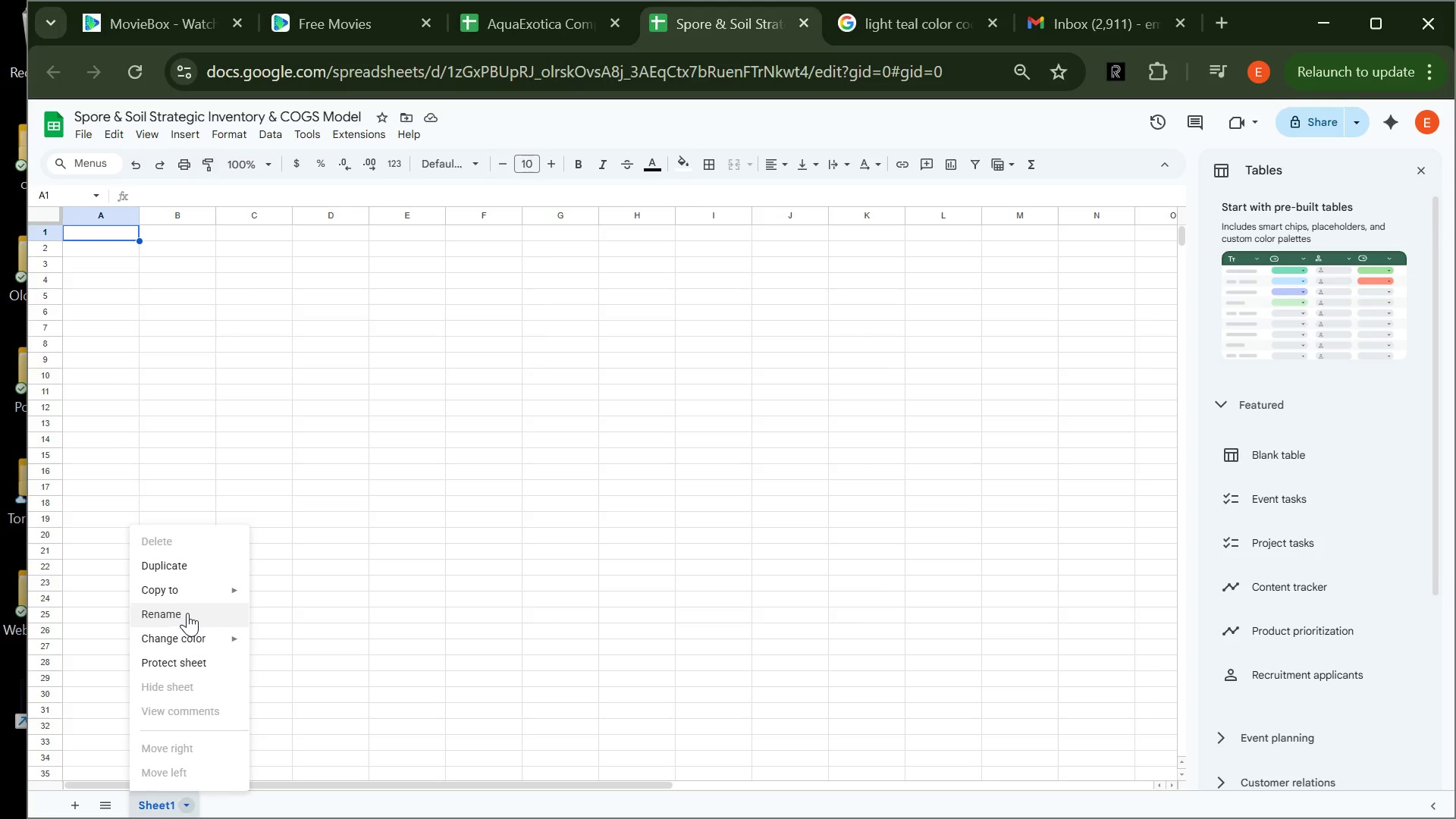 
left_click([187, 612])
 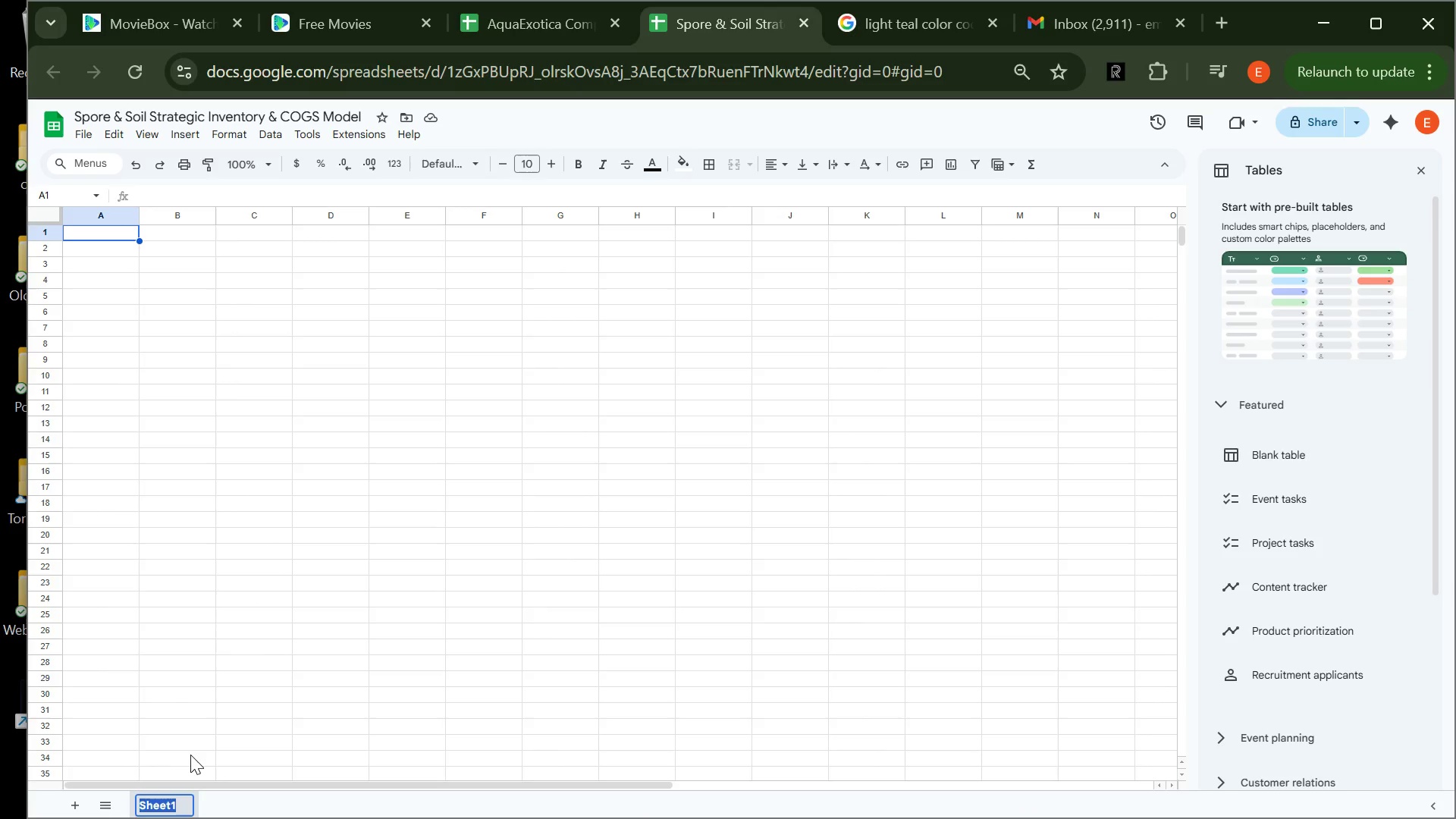 
type(Instructions)
 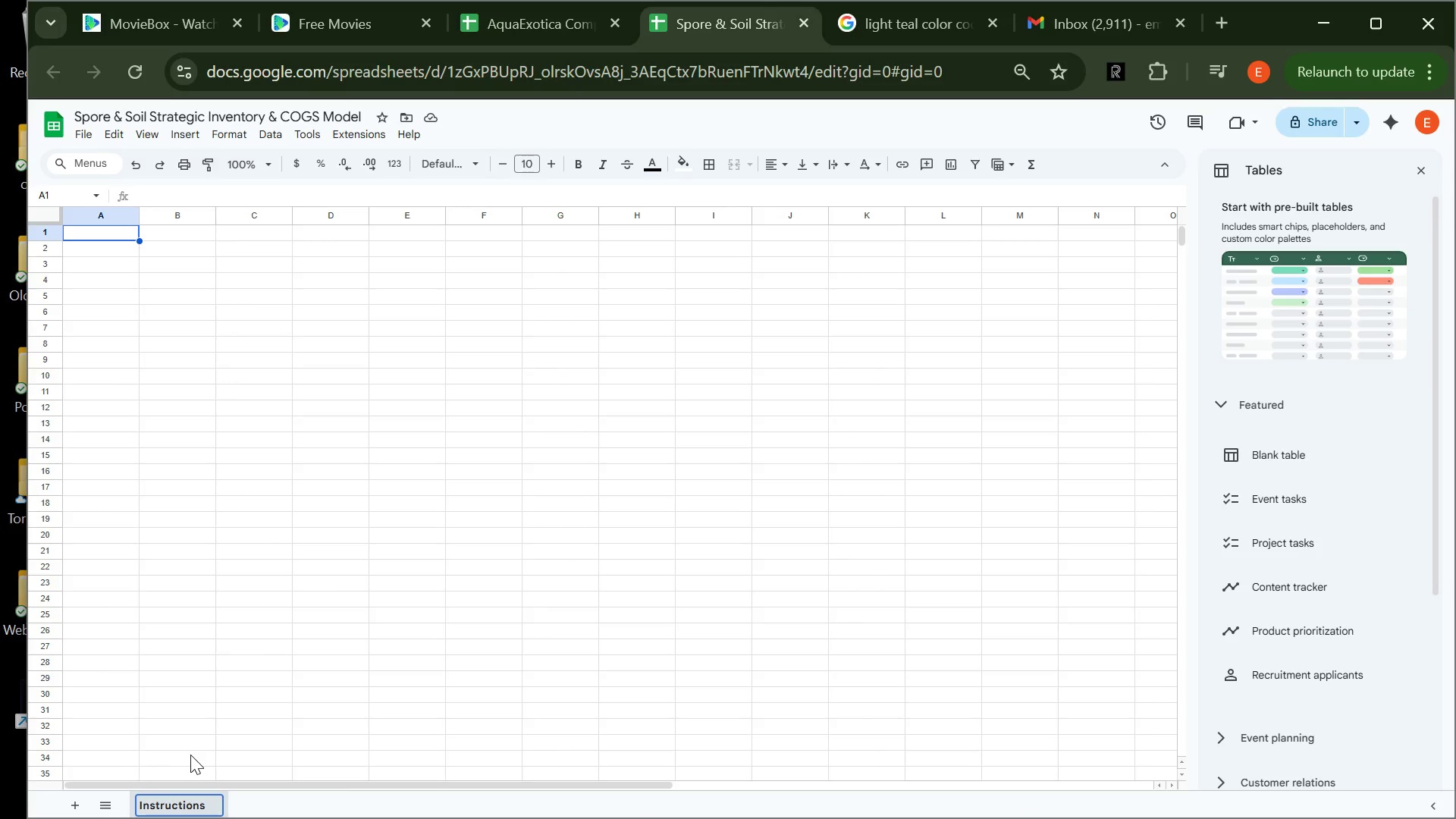 
key(Enter)
 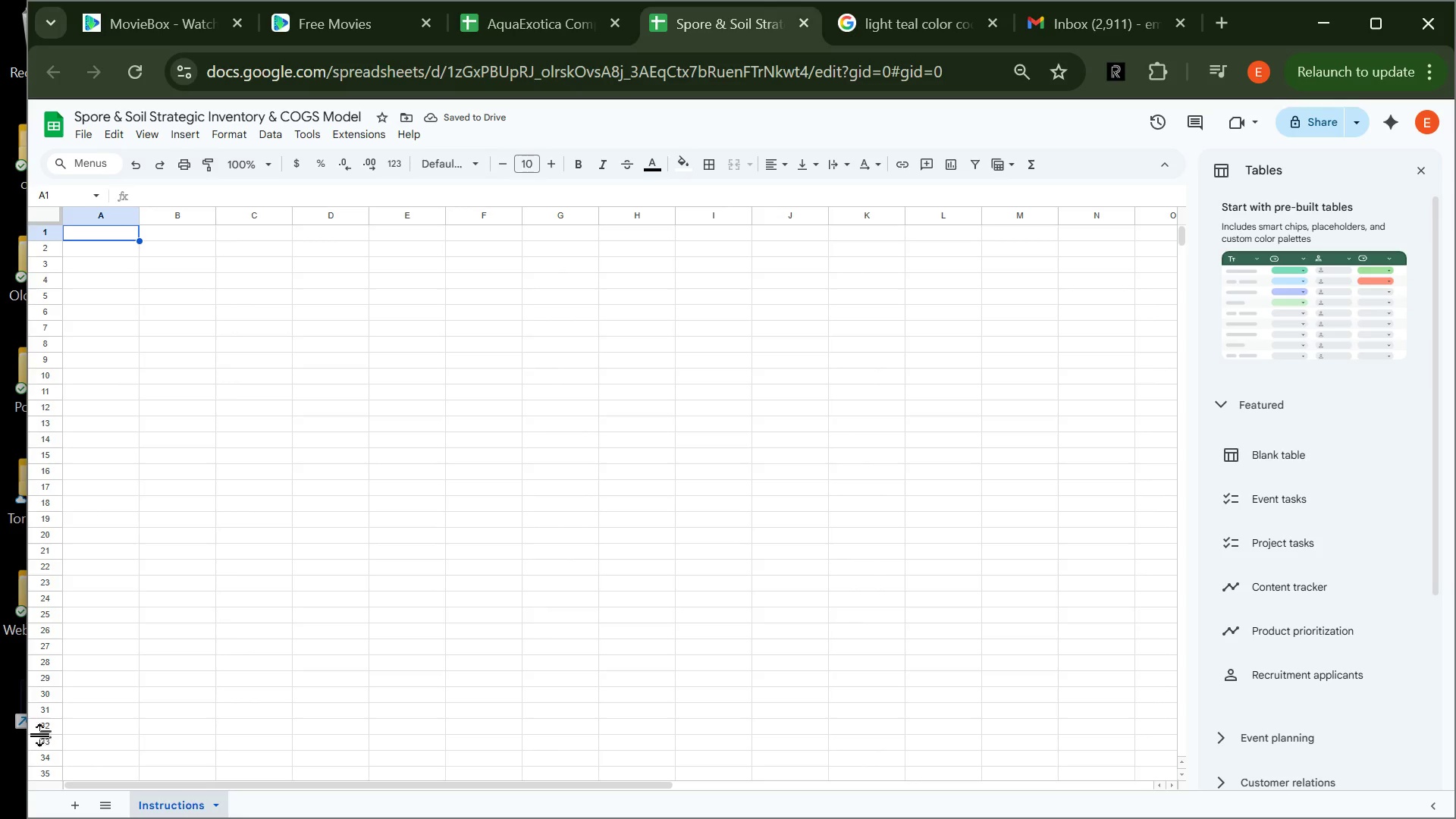 
wait(9.03)
 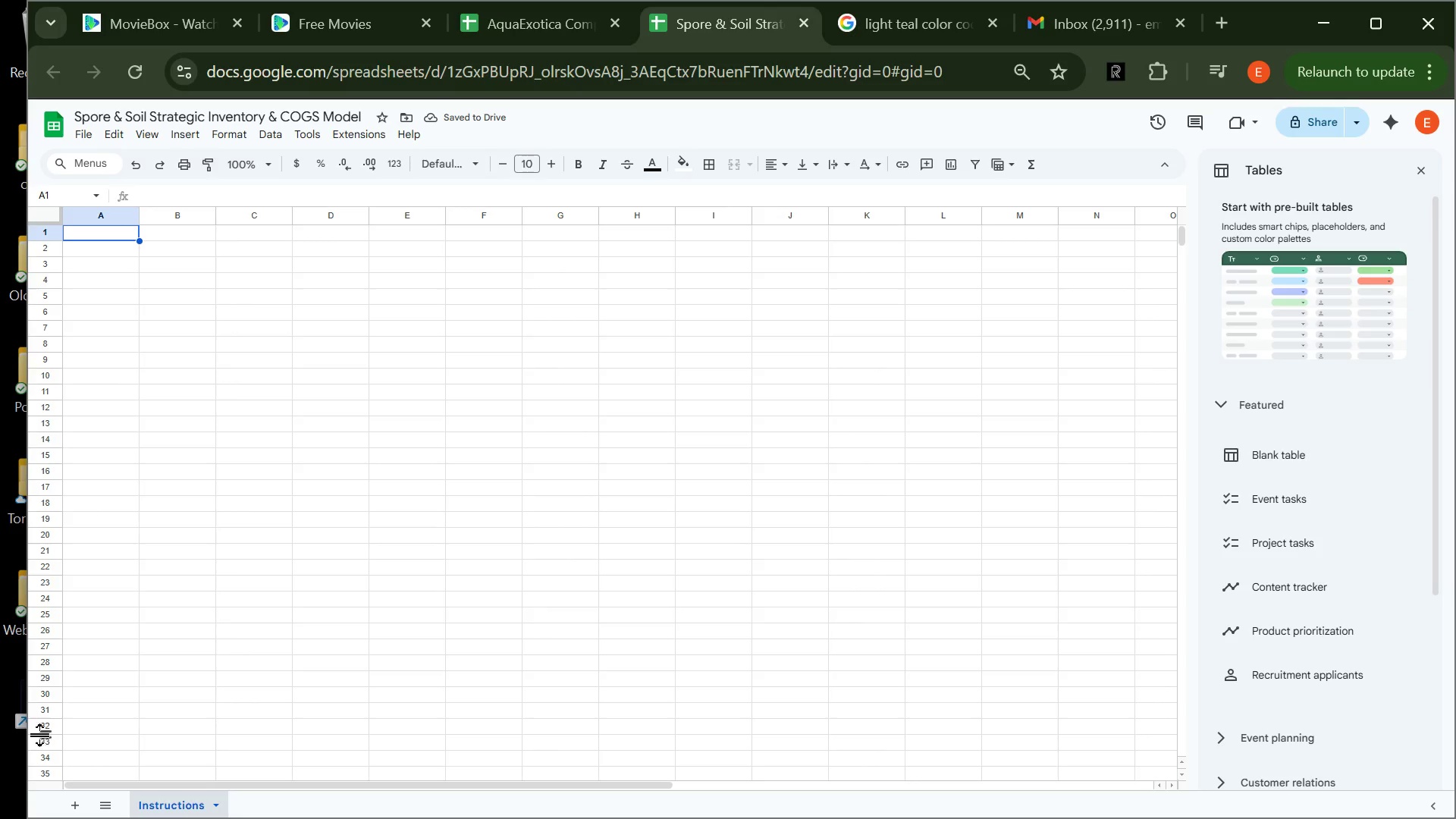 
left_click([79, 799])
 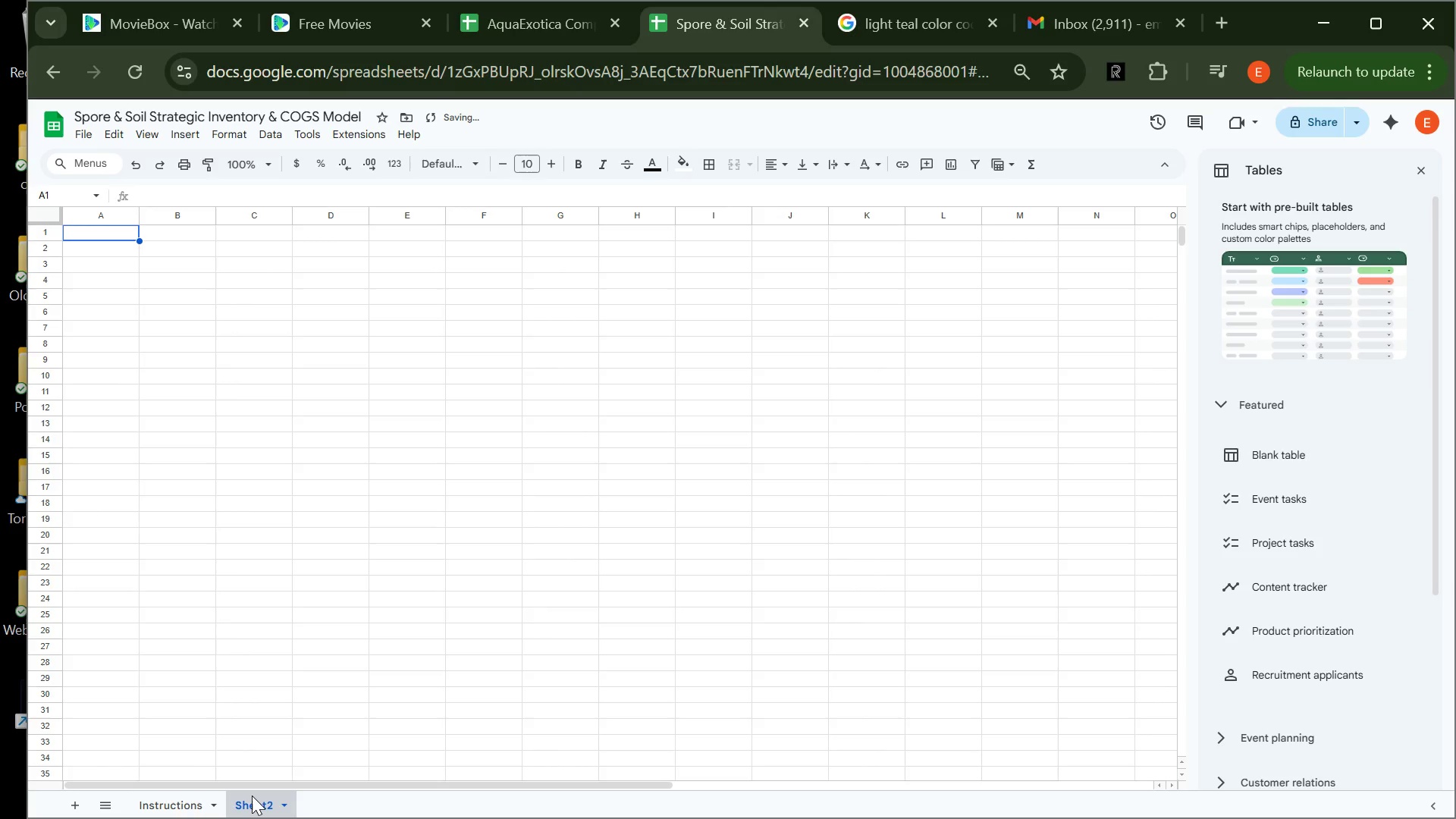 
right_click([252, 795])
 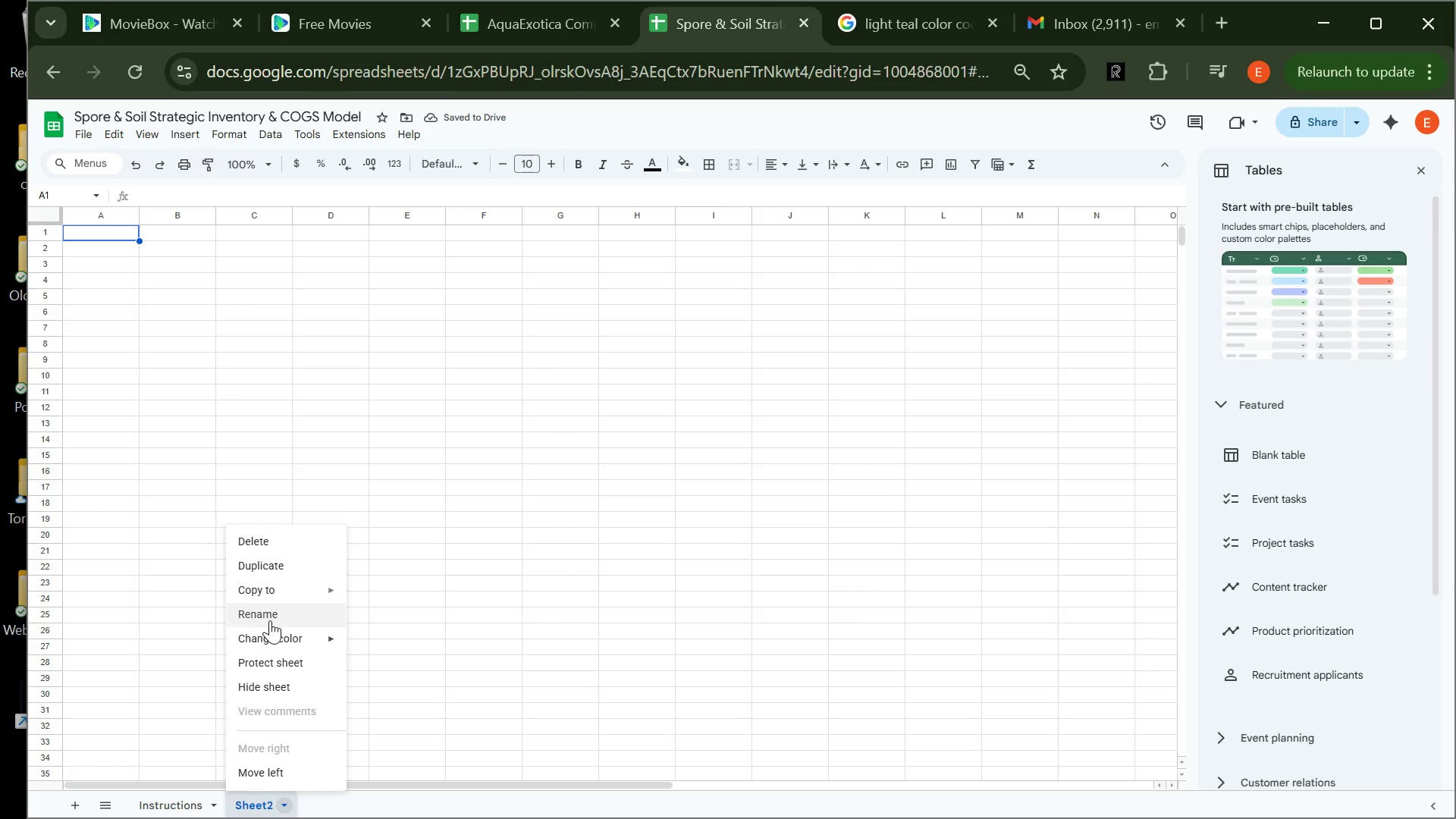 
left_click([268, 616])
 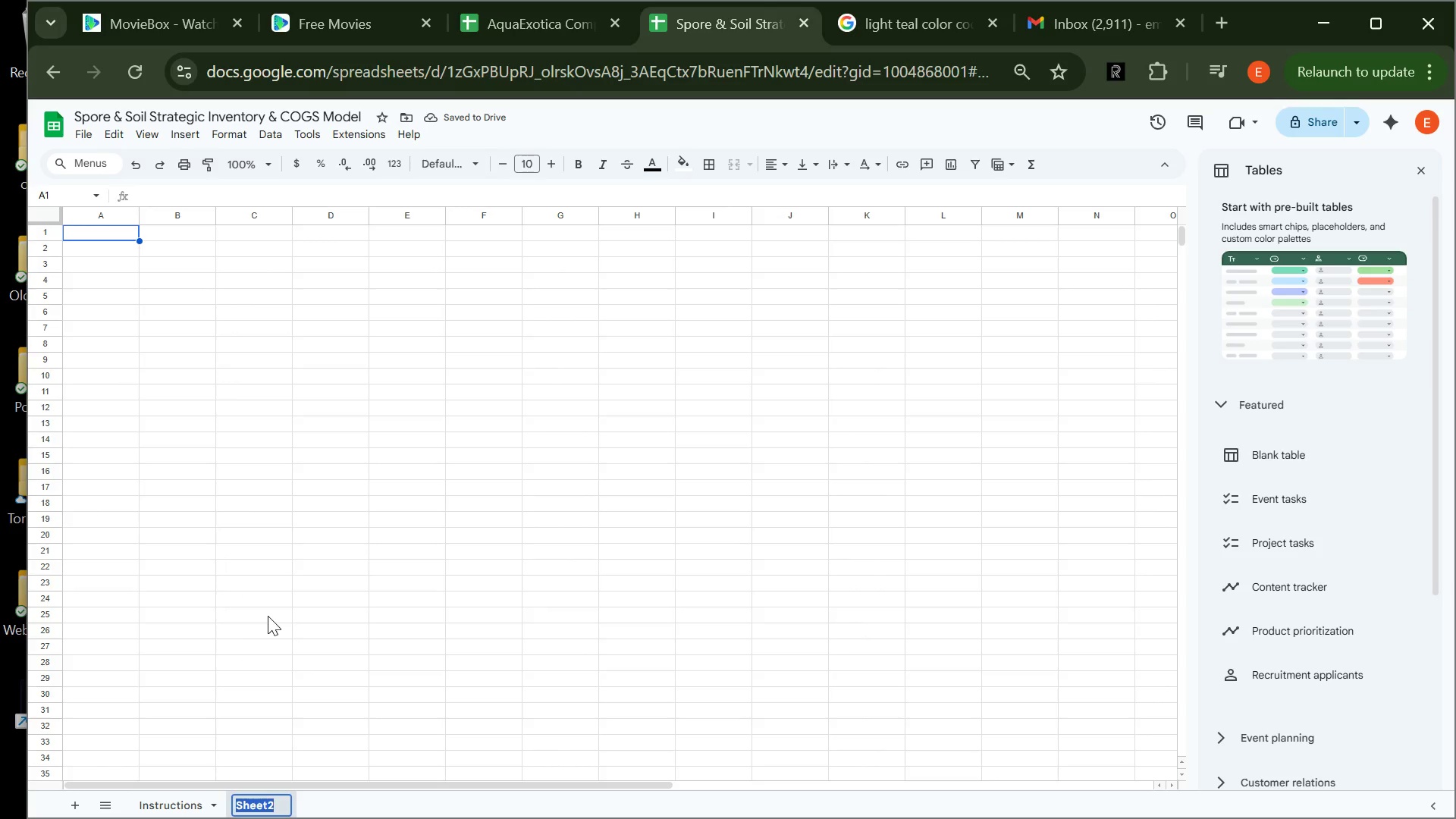 
type(Lists)
 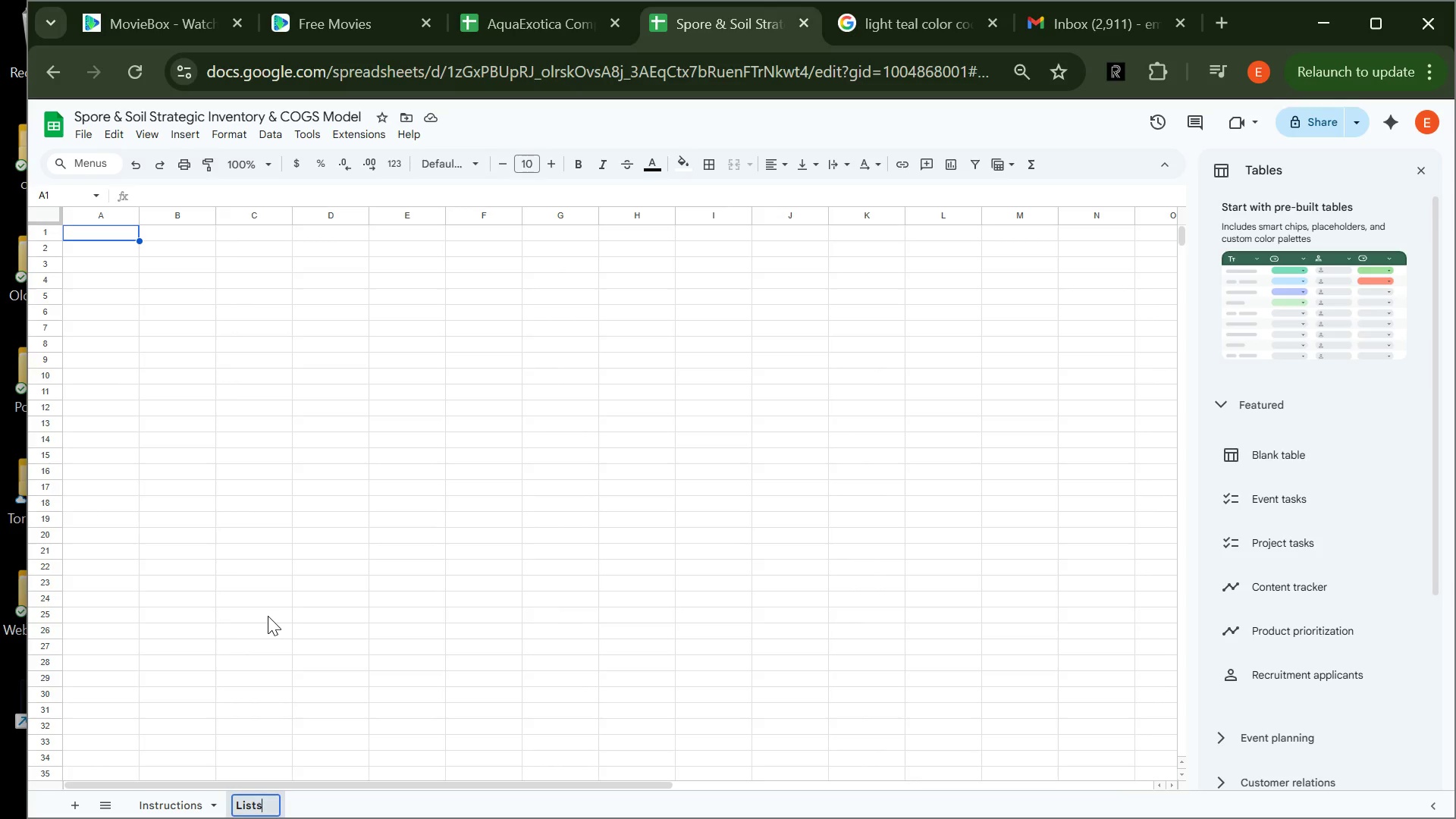 
key(Enter)
 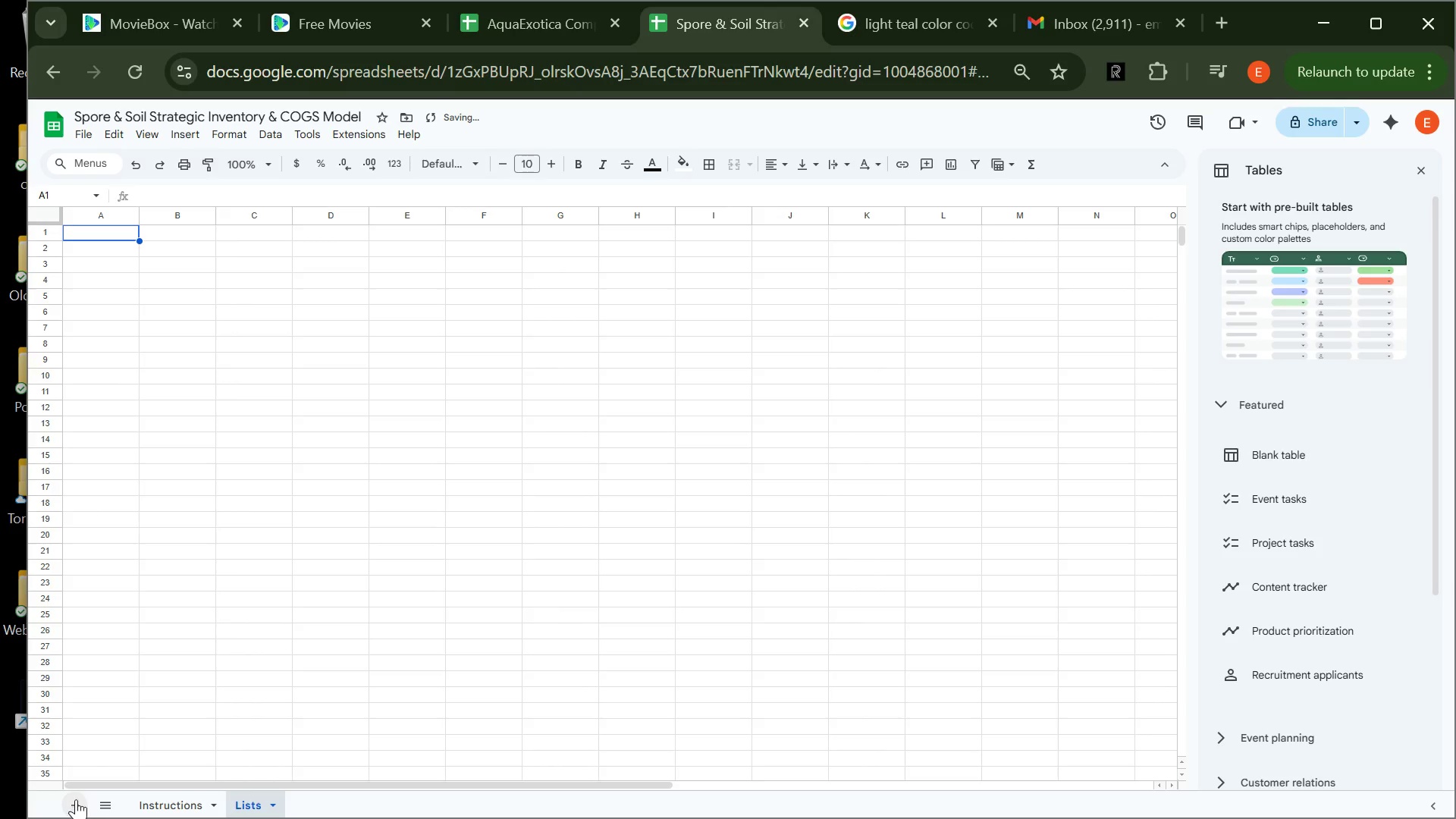 
left_click([77, 802])
 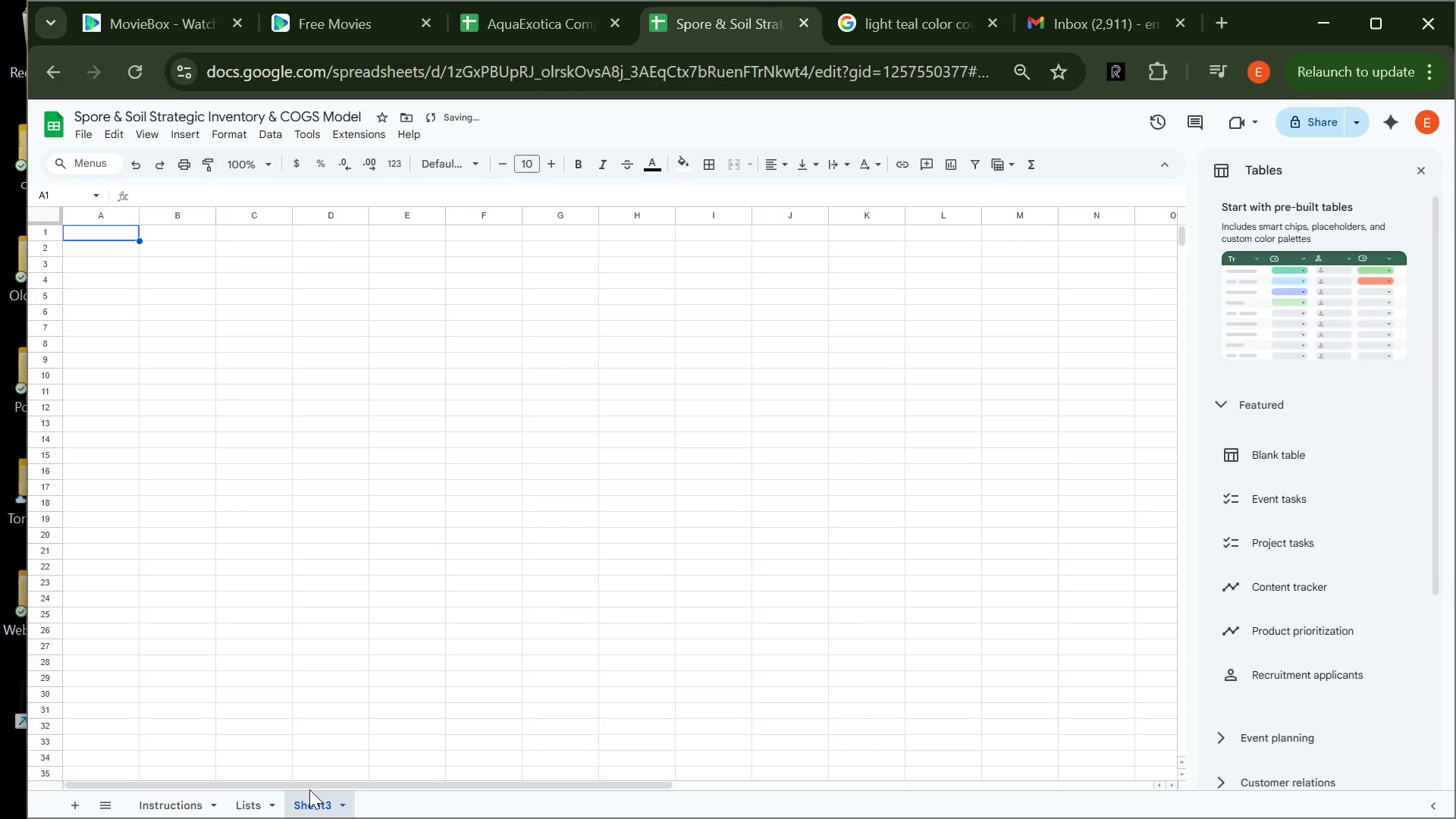 
left_click([307, 794])
 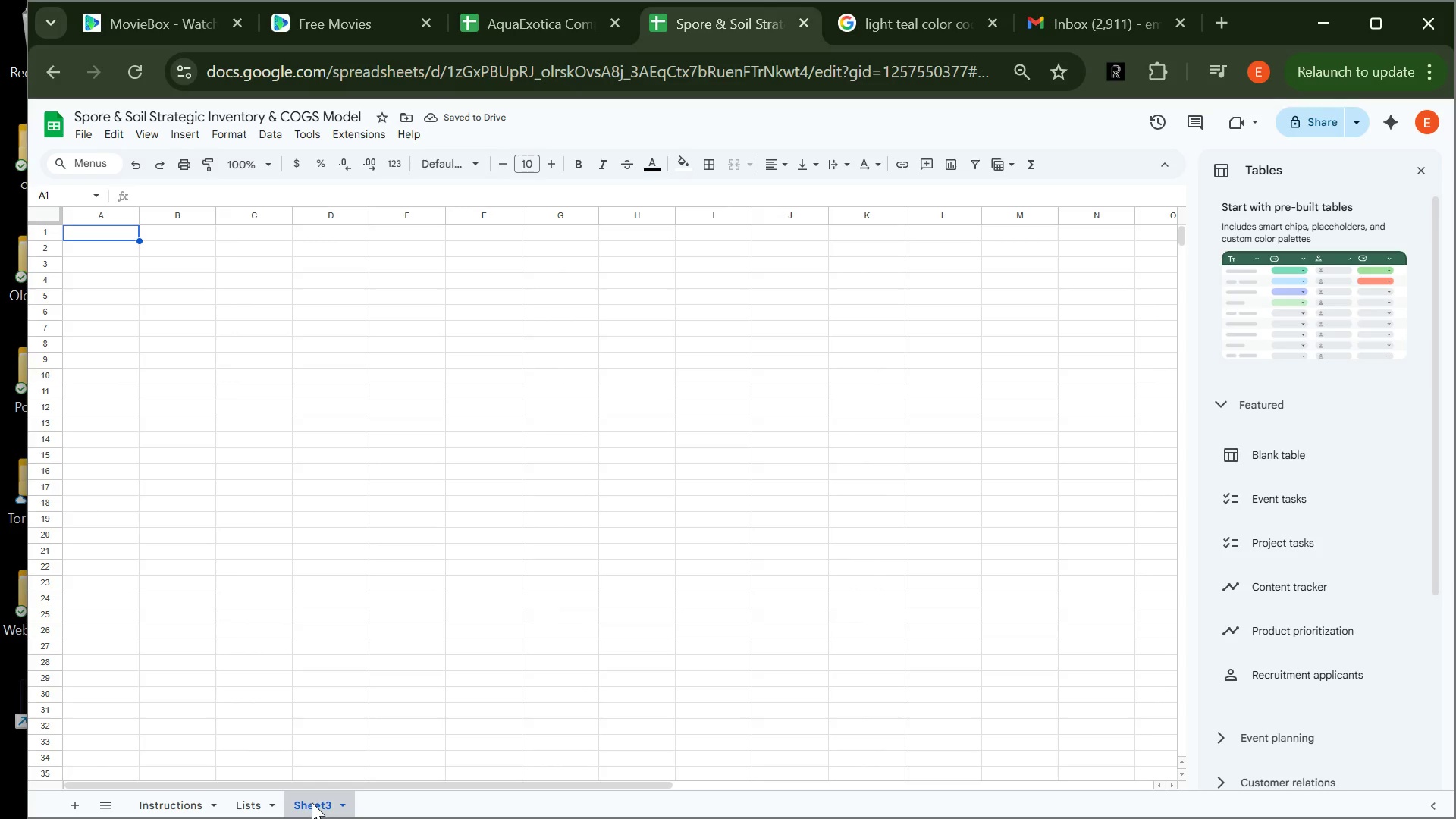 
right_click([312, 802])
 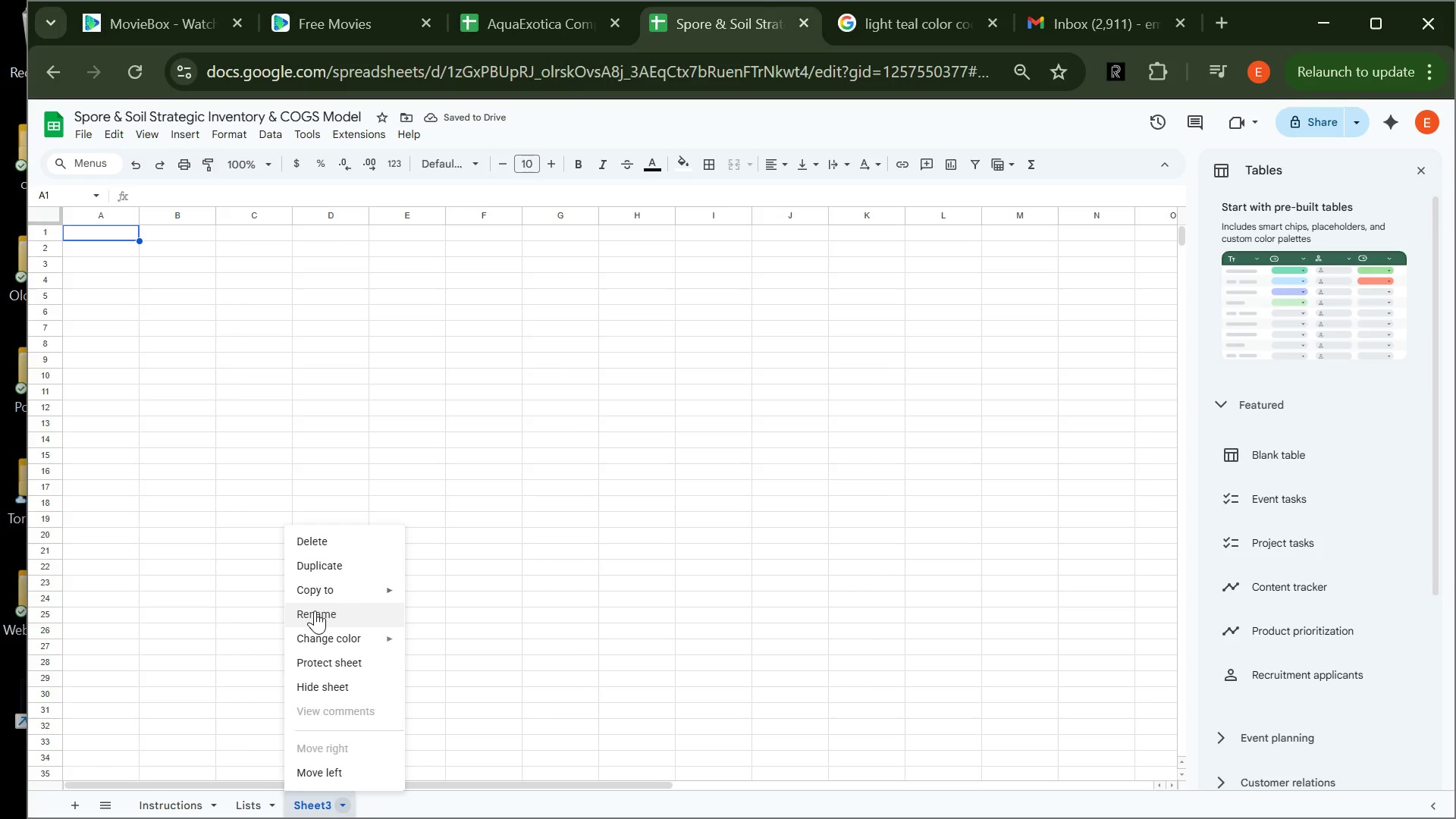 
left_click([315, 610])
 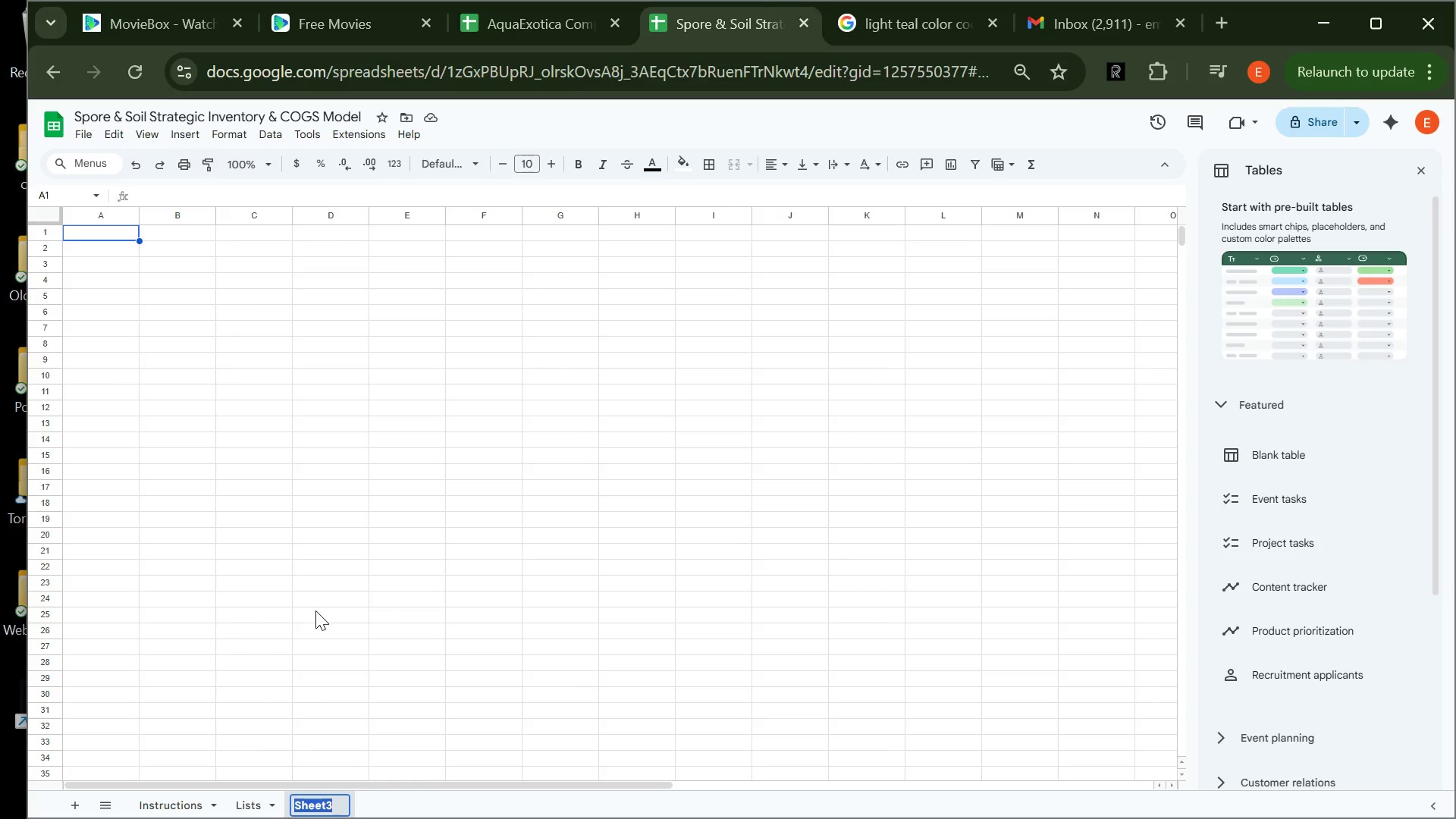 
type(BOM Master)
 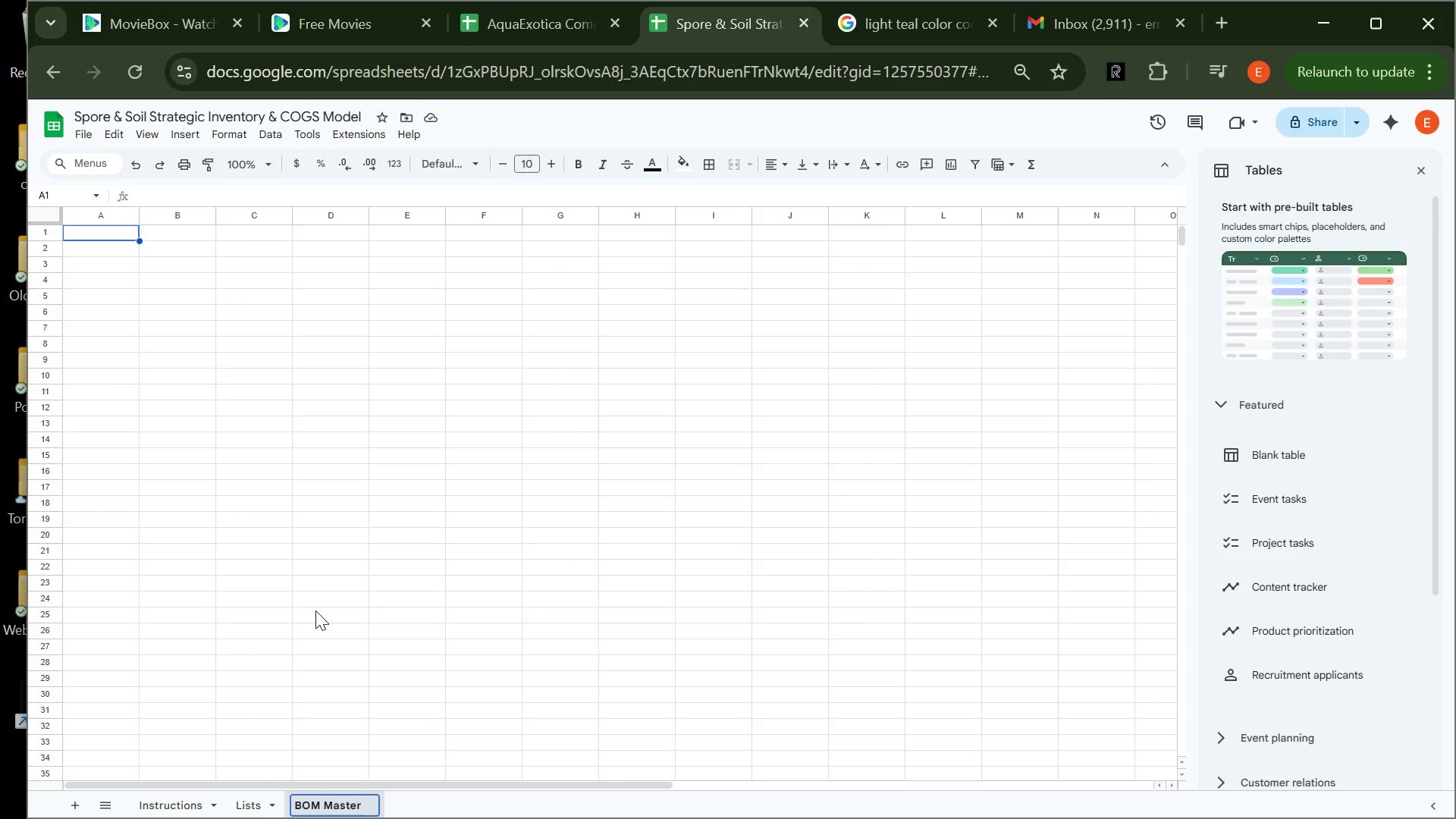 
key(Enter)
 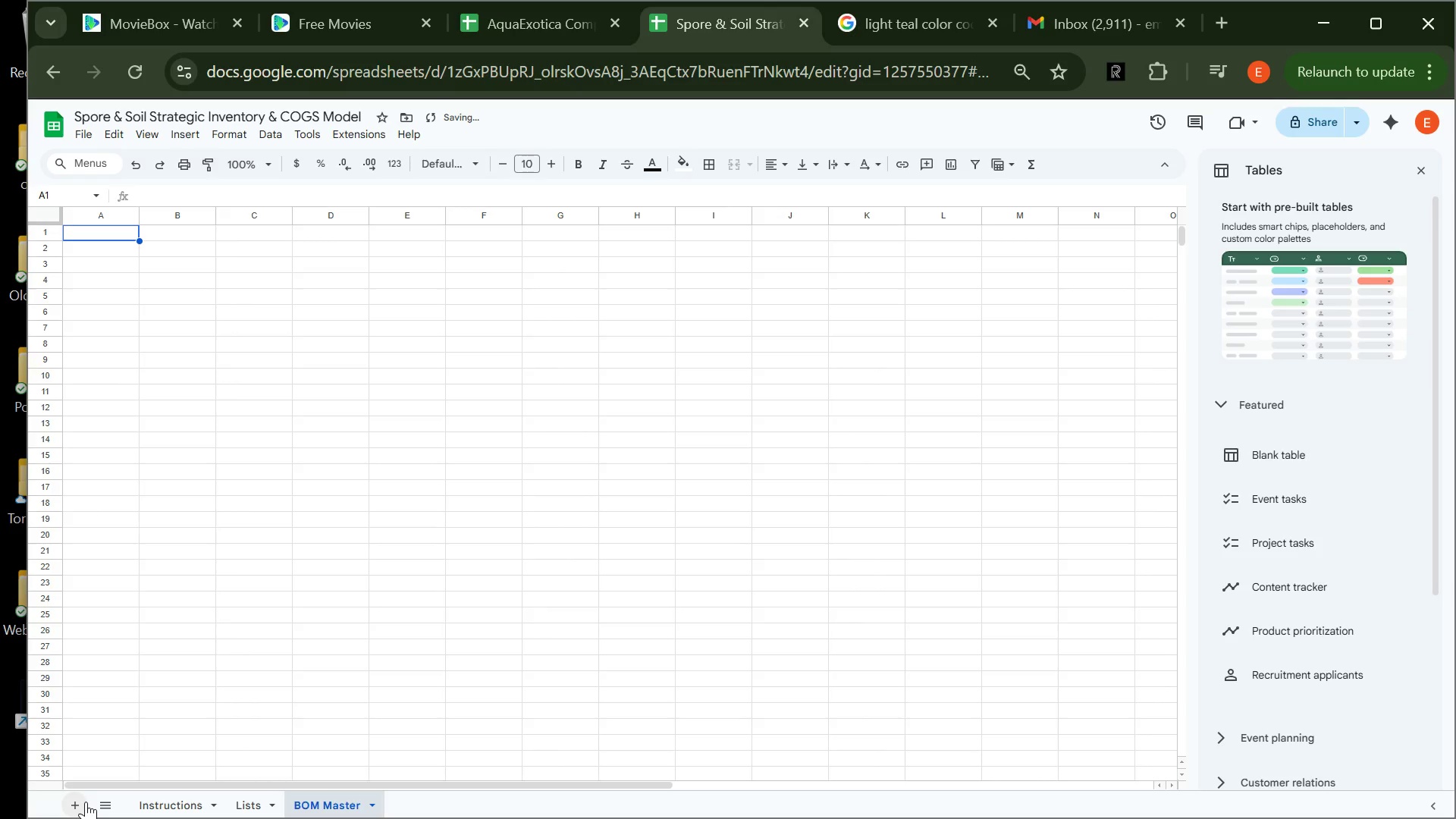 
left_click([86, 802])
 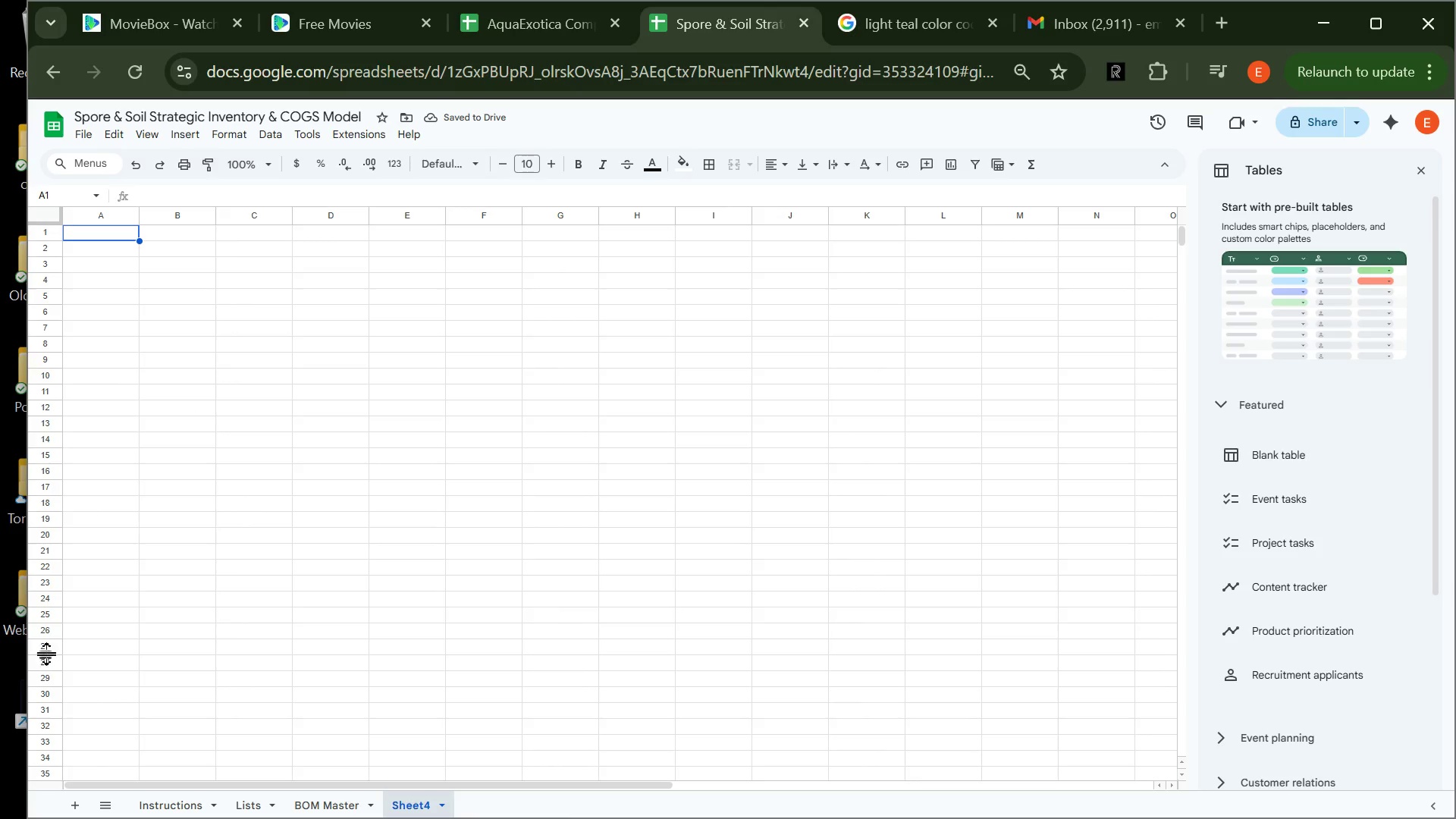 
wait(7.22)
 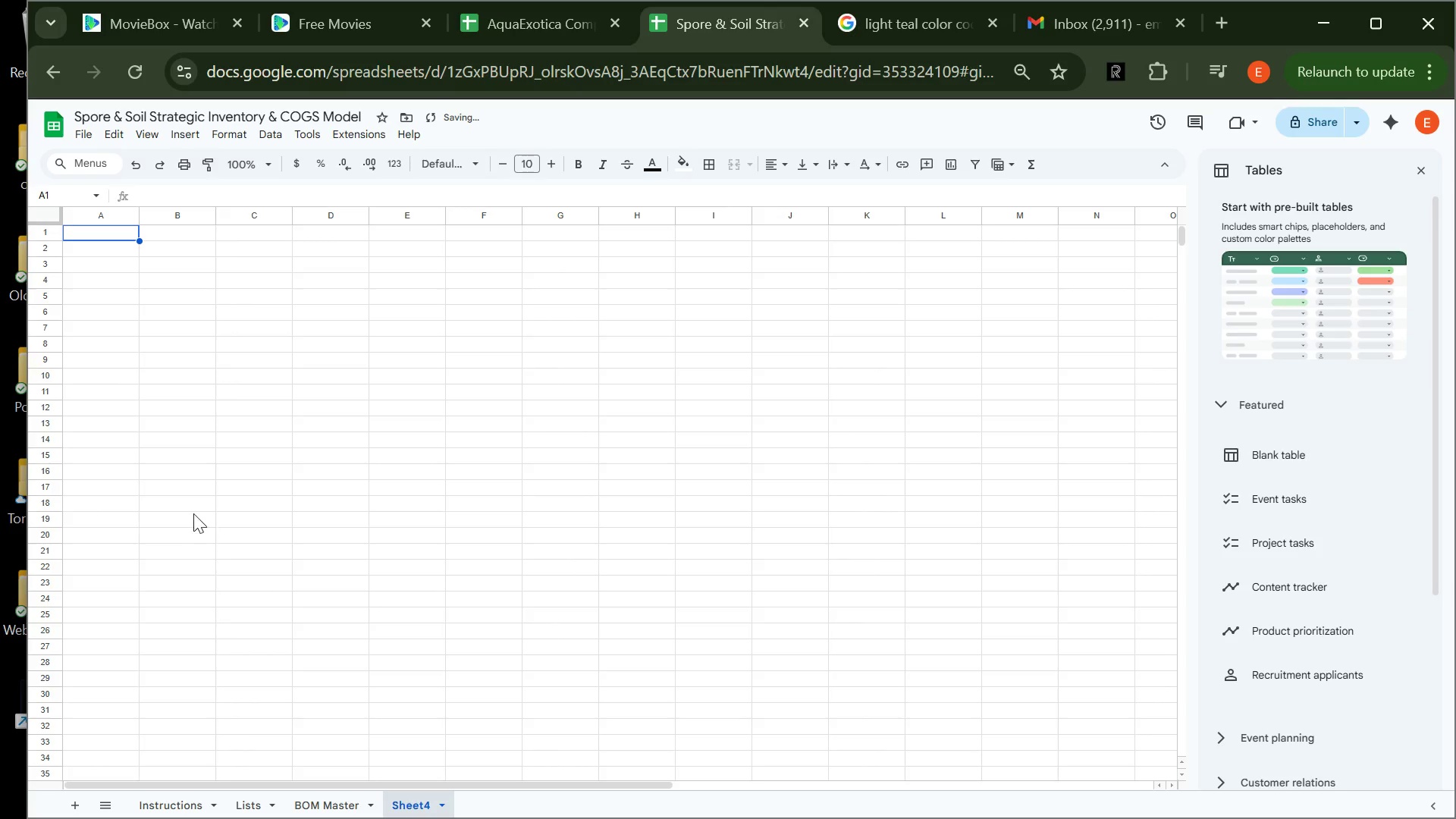 
left_click([78, 805])
 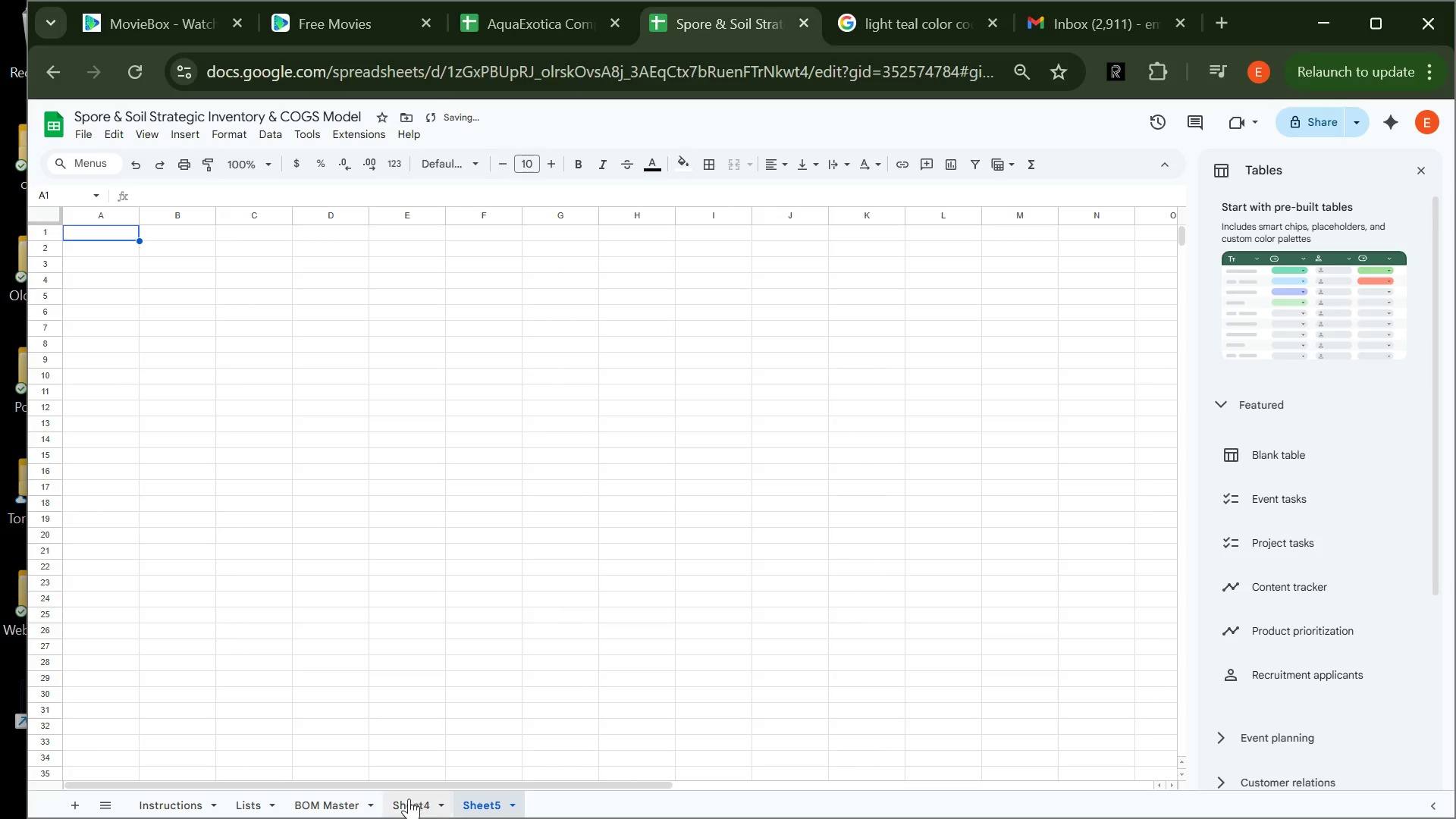 
right_click([404, 802])
 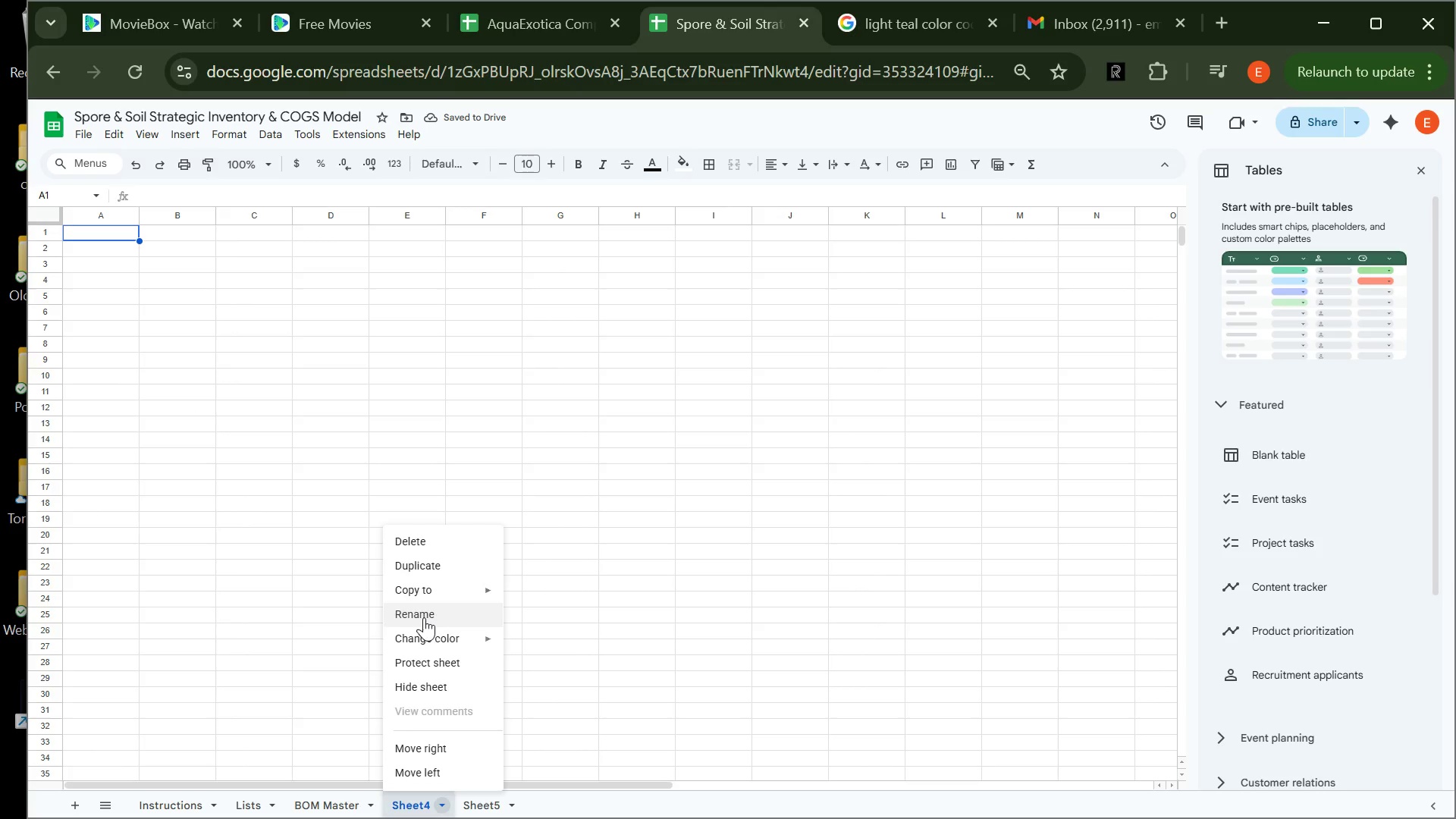 
left_click([424, 617])
 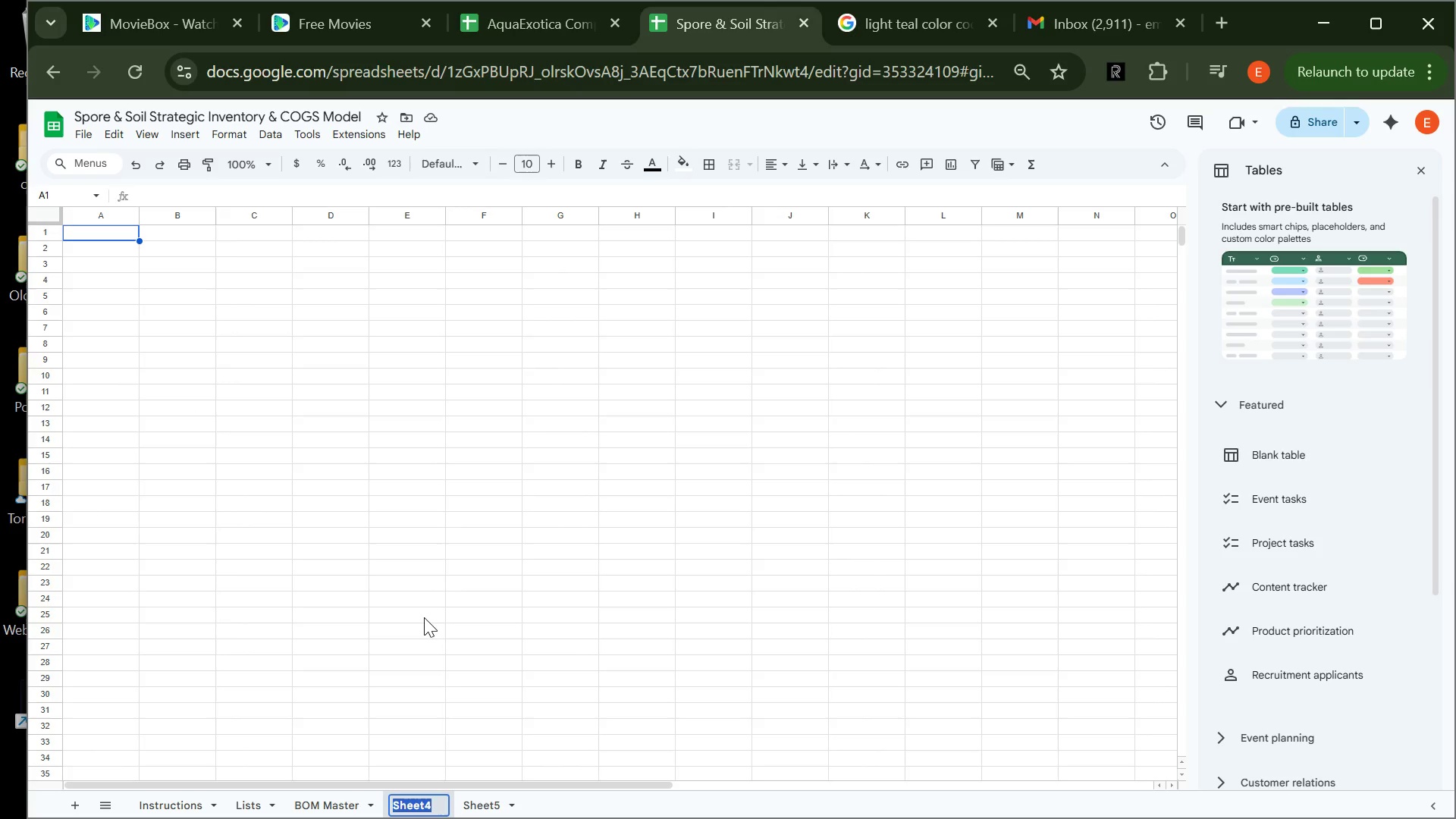 
wait(17.59)
 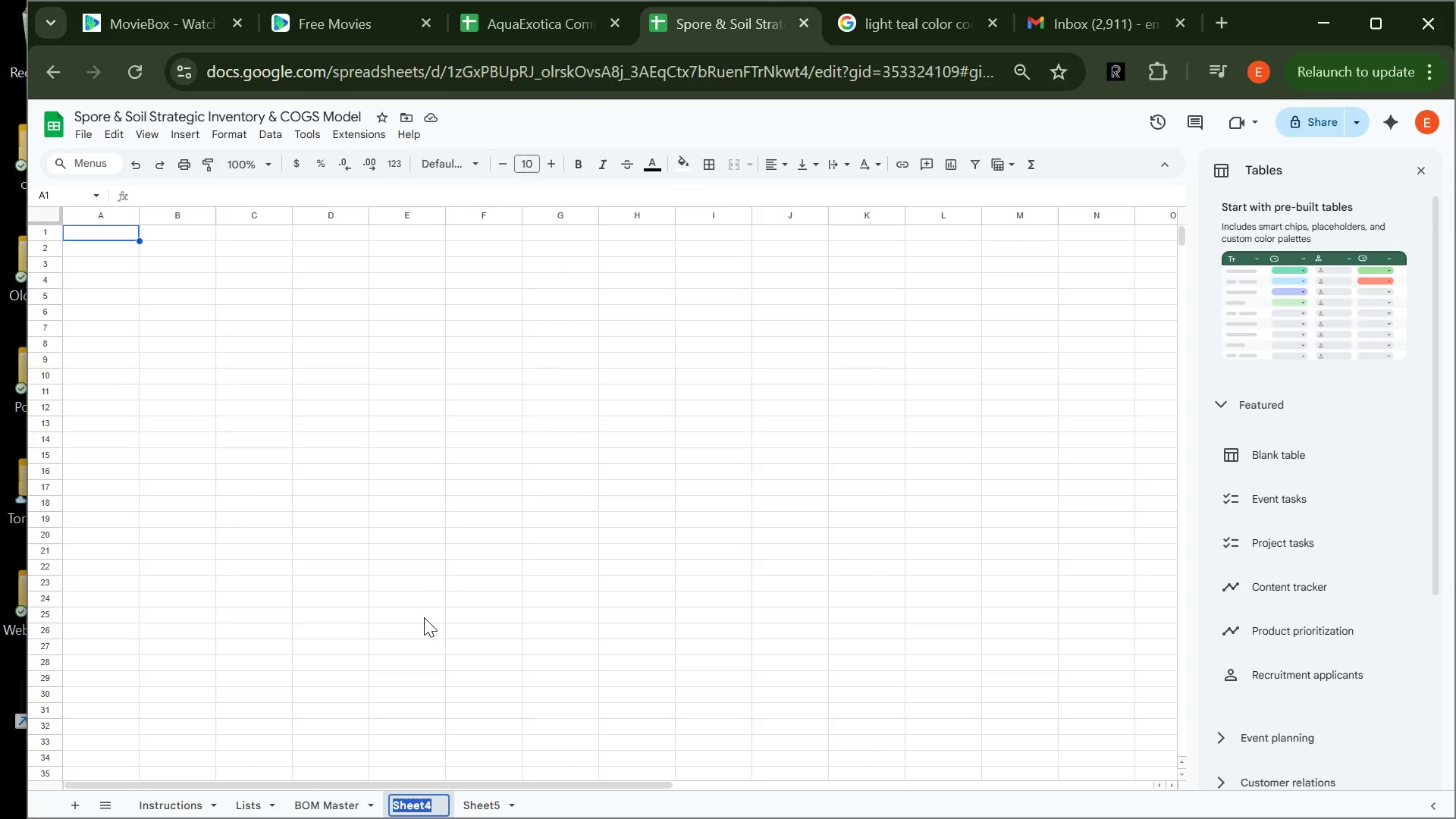 
type(tRA)
key(Backspace)
key(Backspace)
key(Backspace)
type(Transactions)
 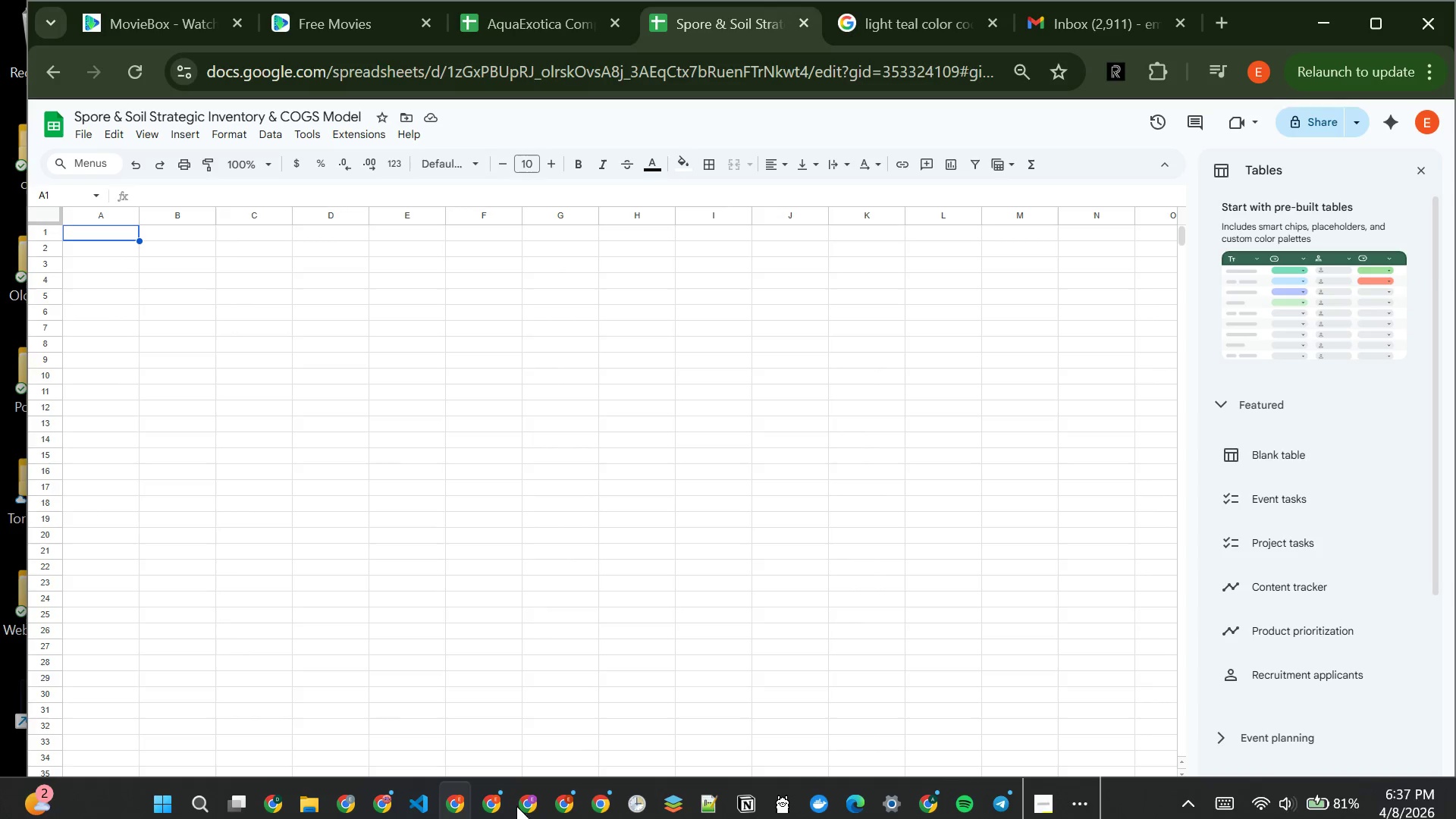 
wait(7.09)
 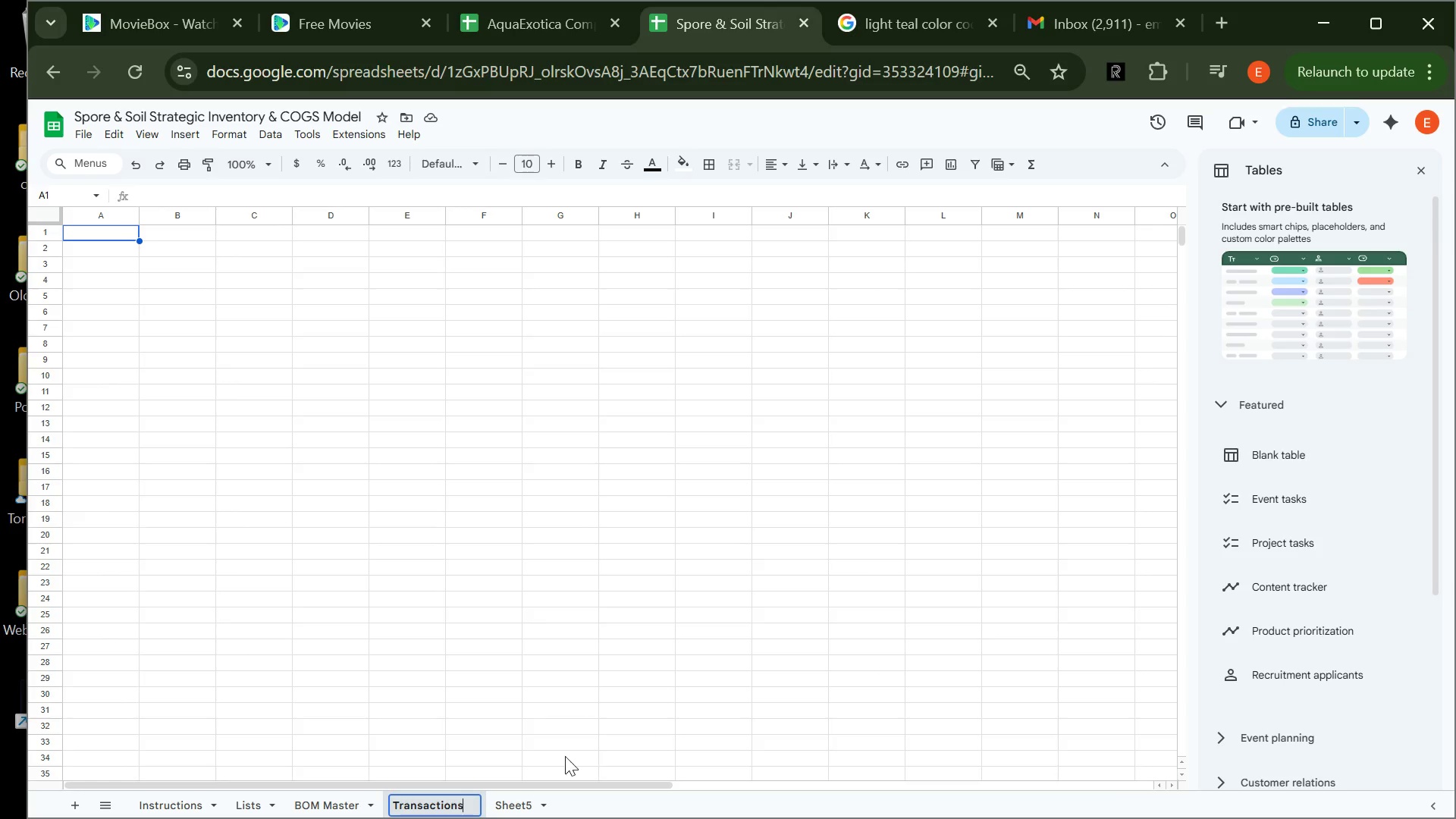 
left_click([515, 795])
 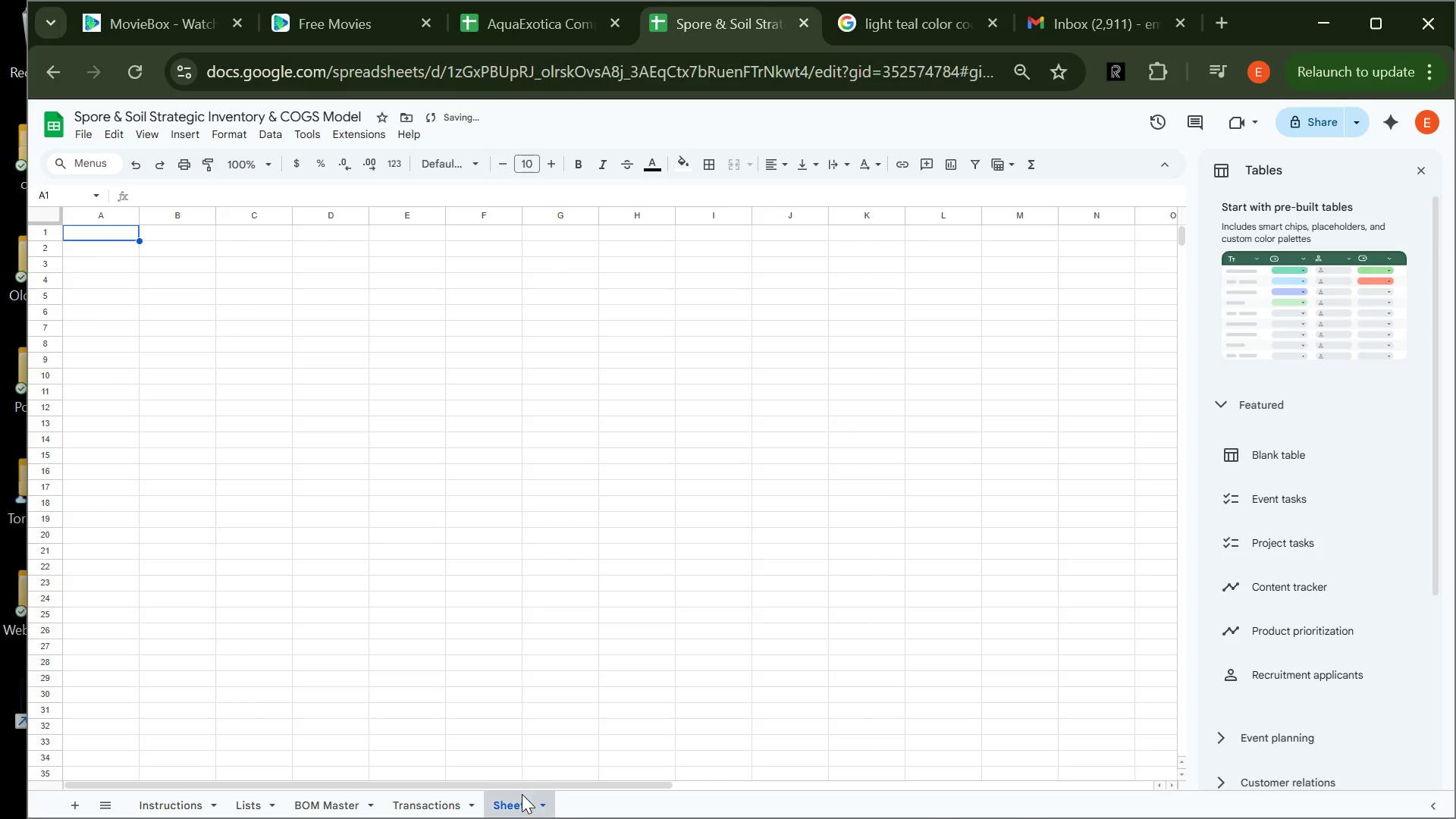 
left_click([522, 794])
 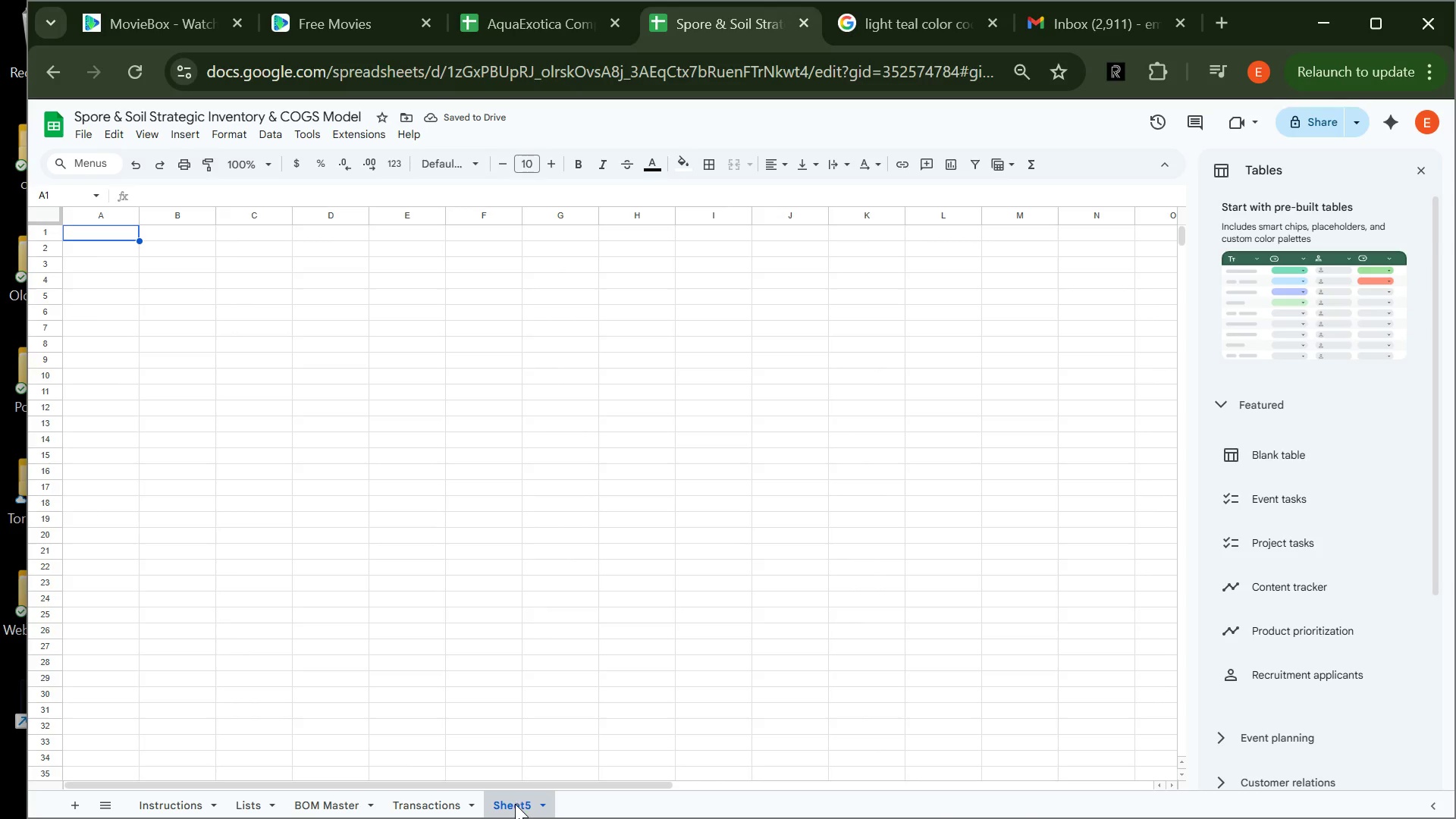 
left_click([515, 804])
 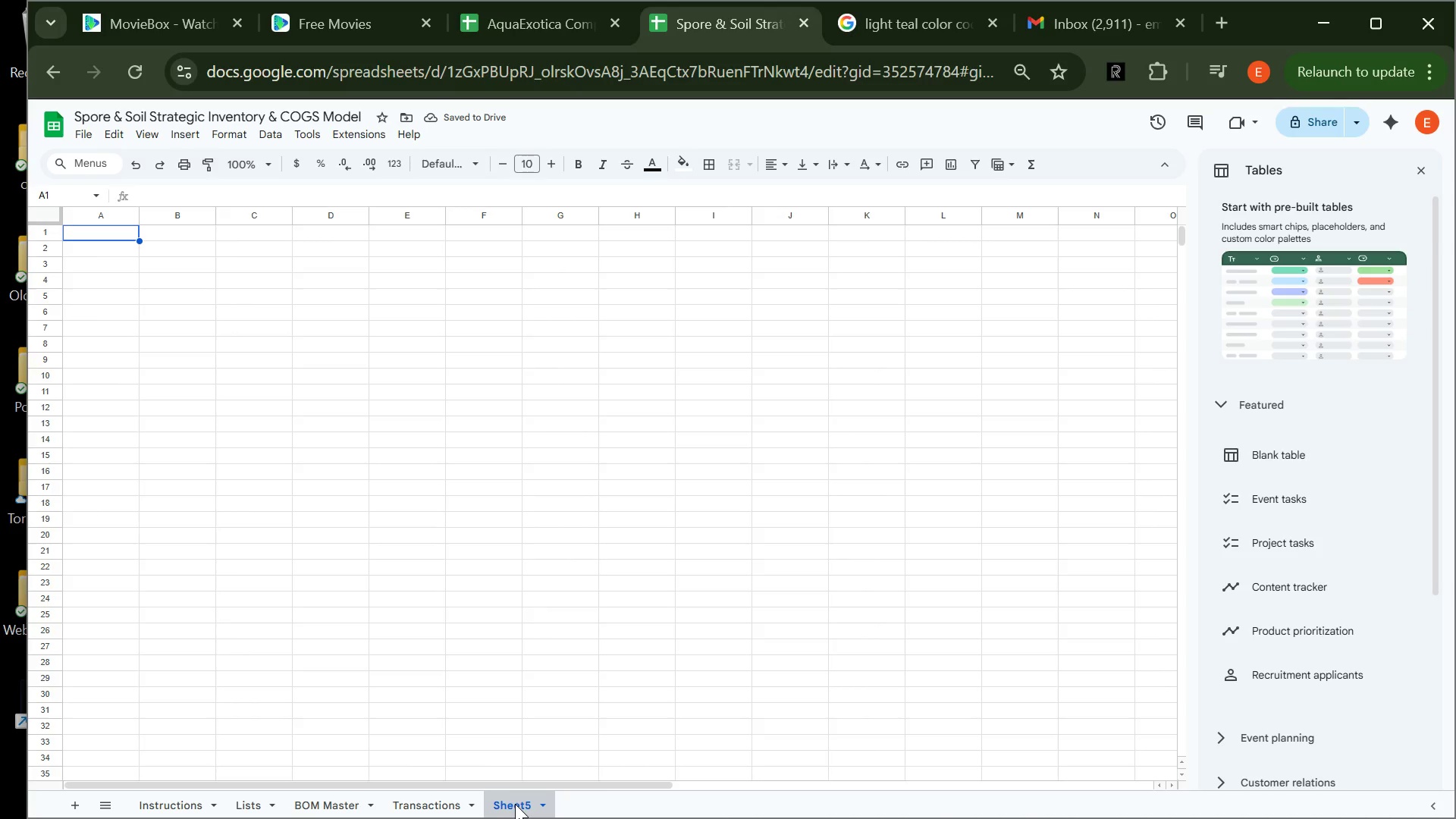 
right_click([515, 804])
 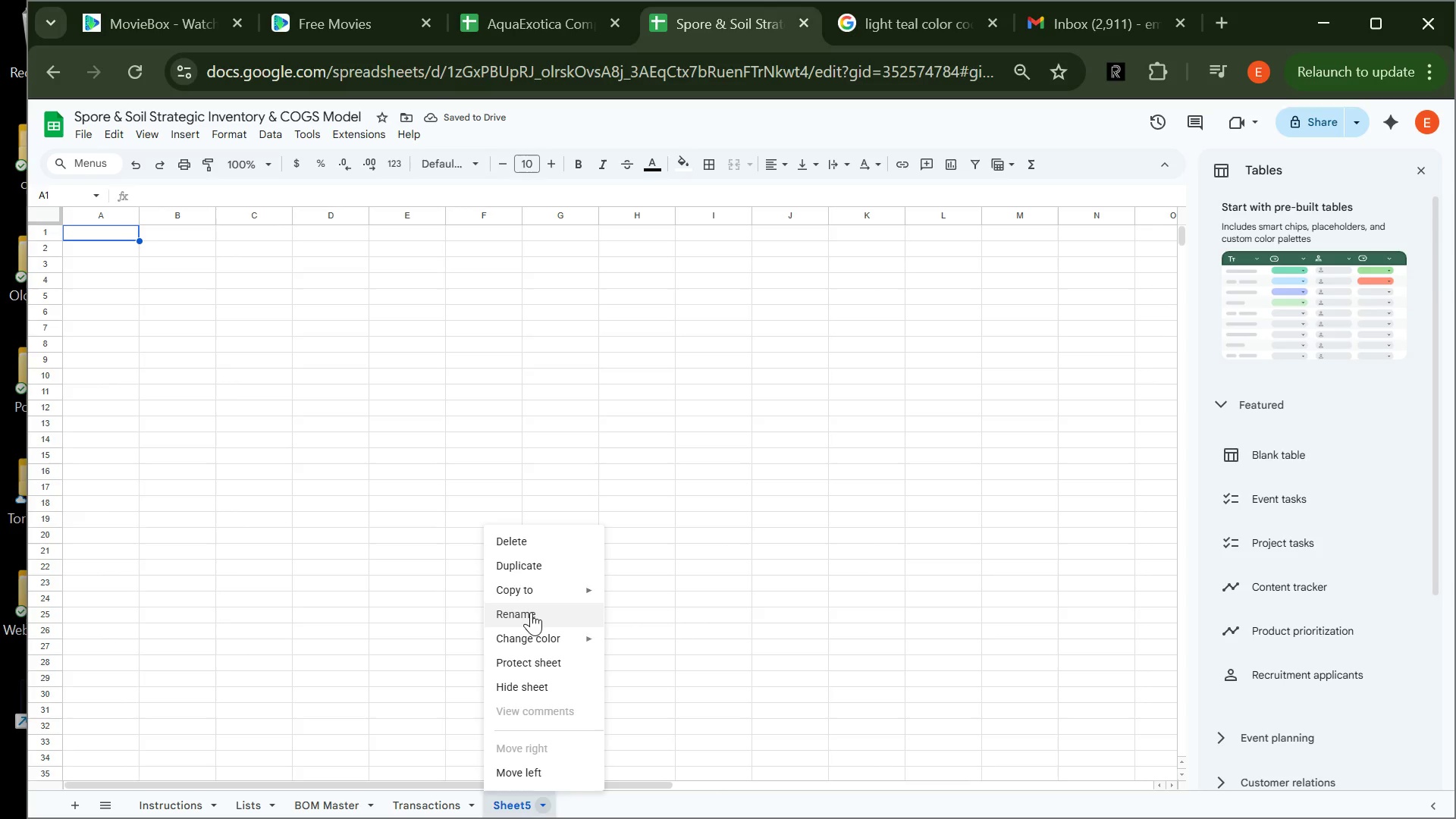 
left_click([531, 612])
 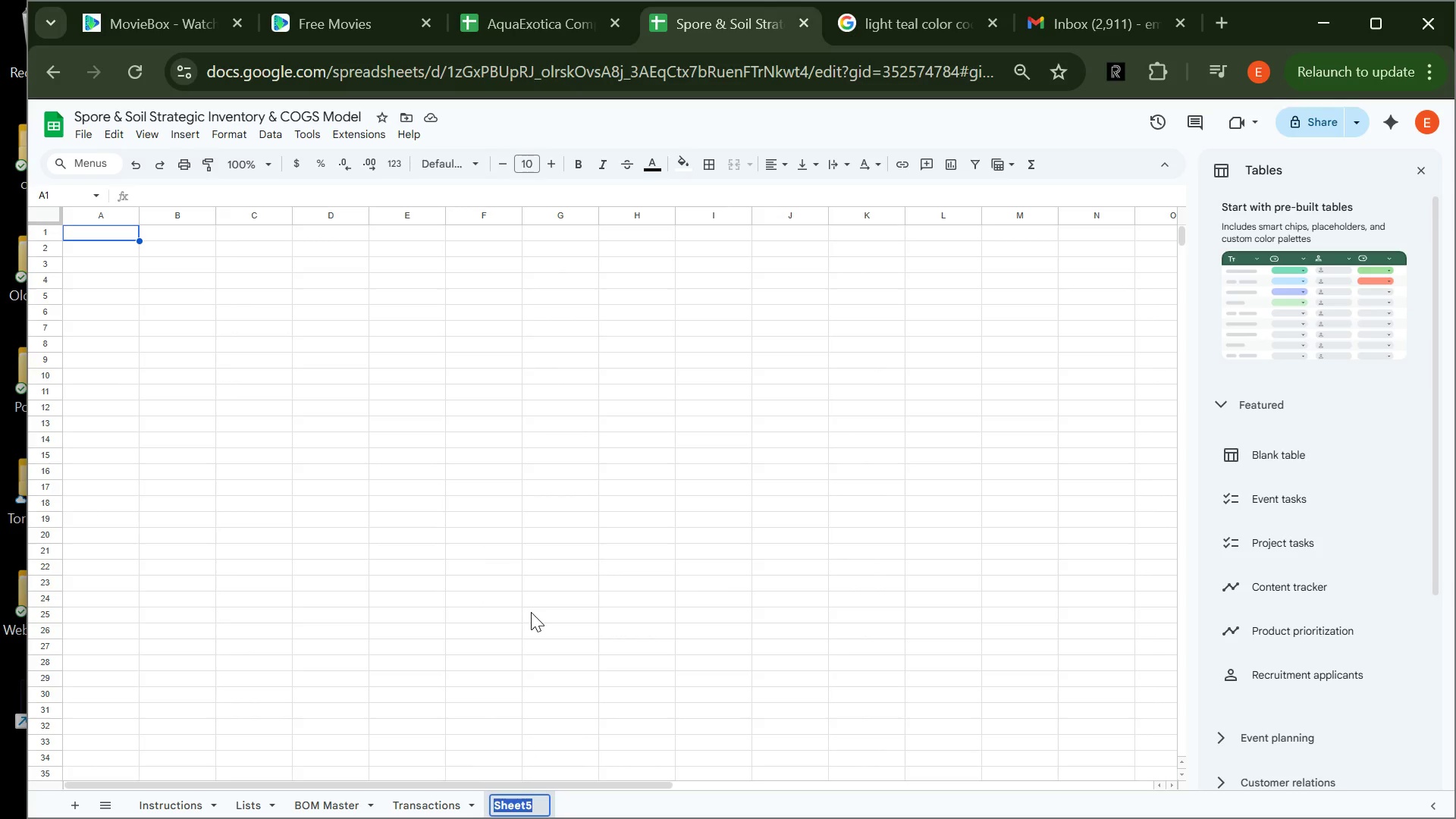 
type(Inventory Status)
 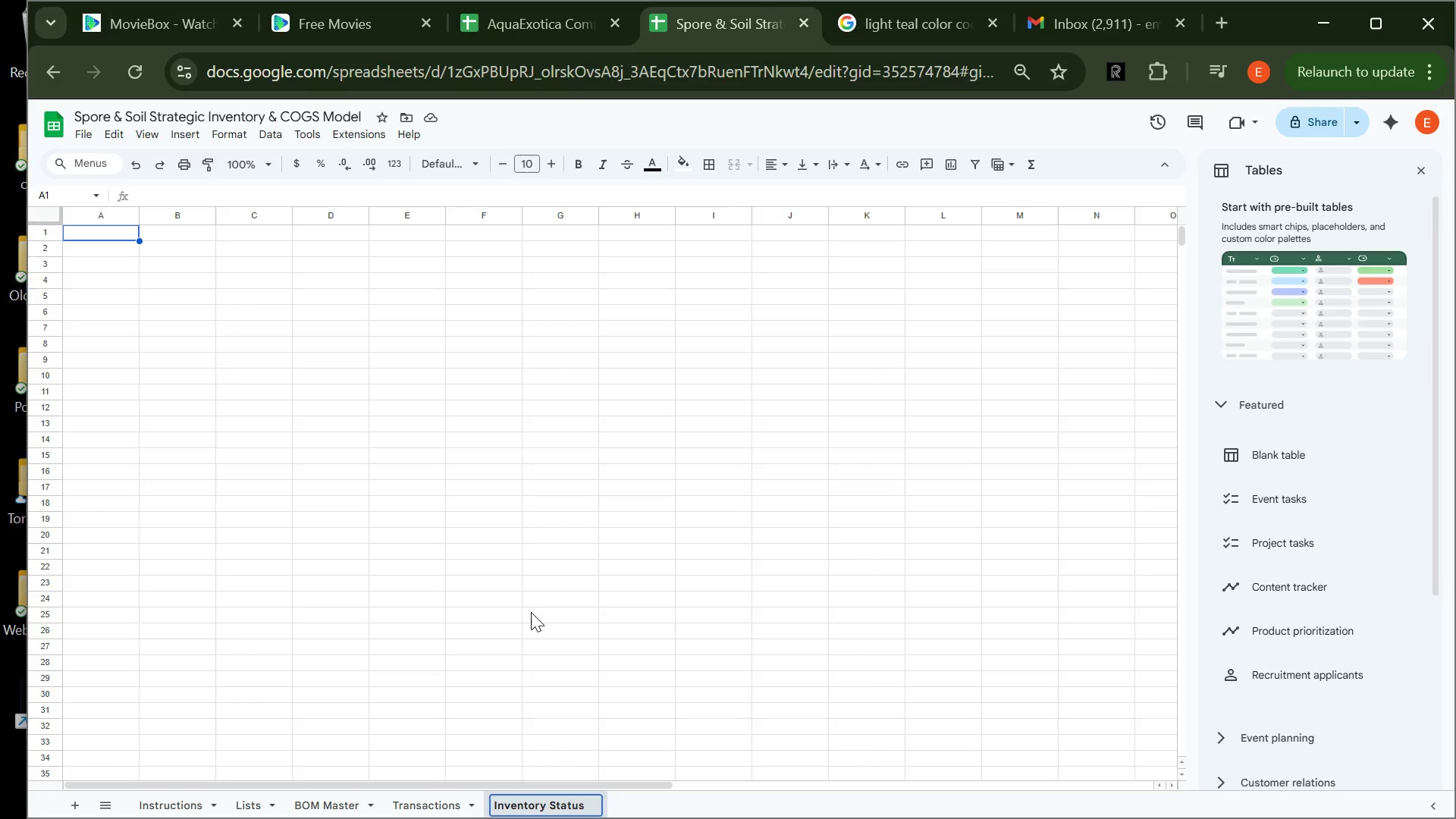 
key(Enter)
 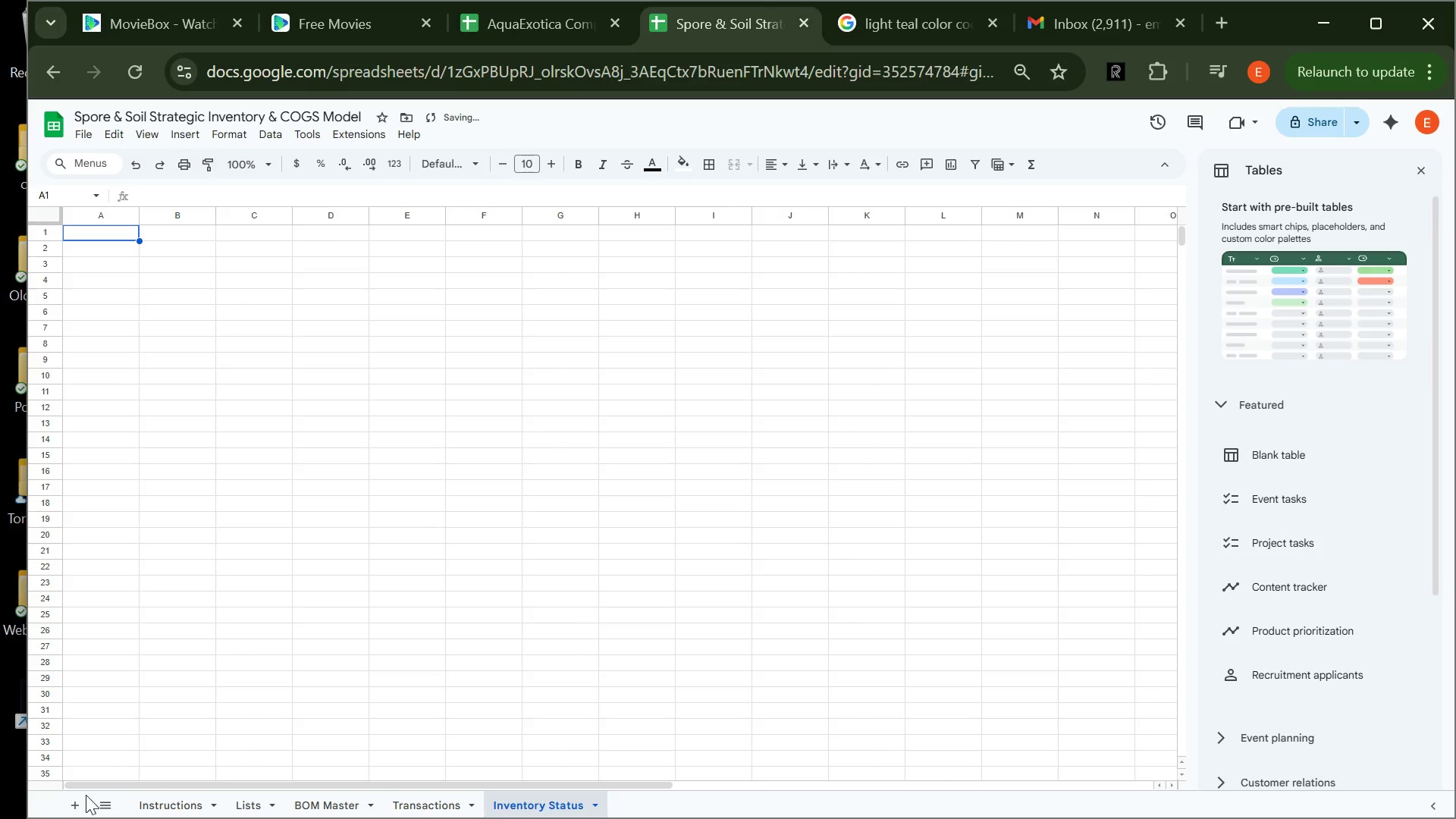 
left_click([73, 796])
 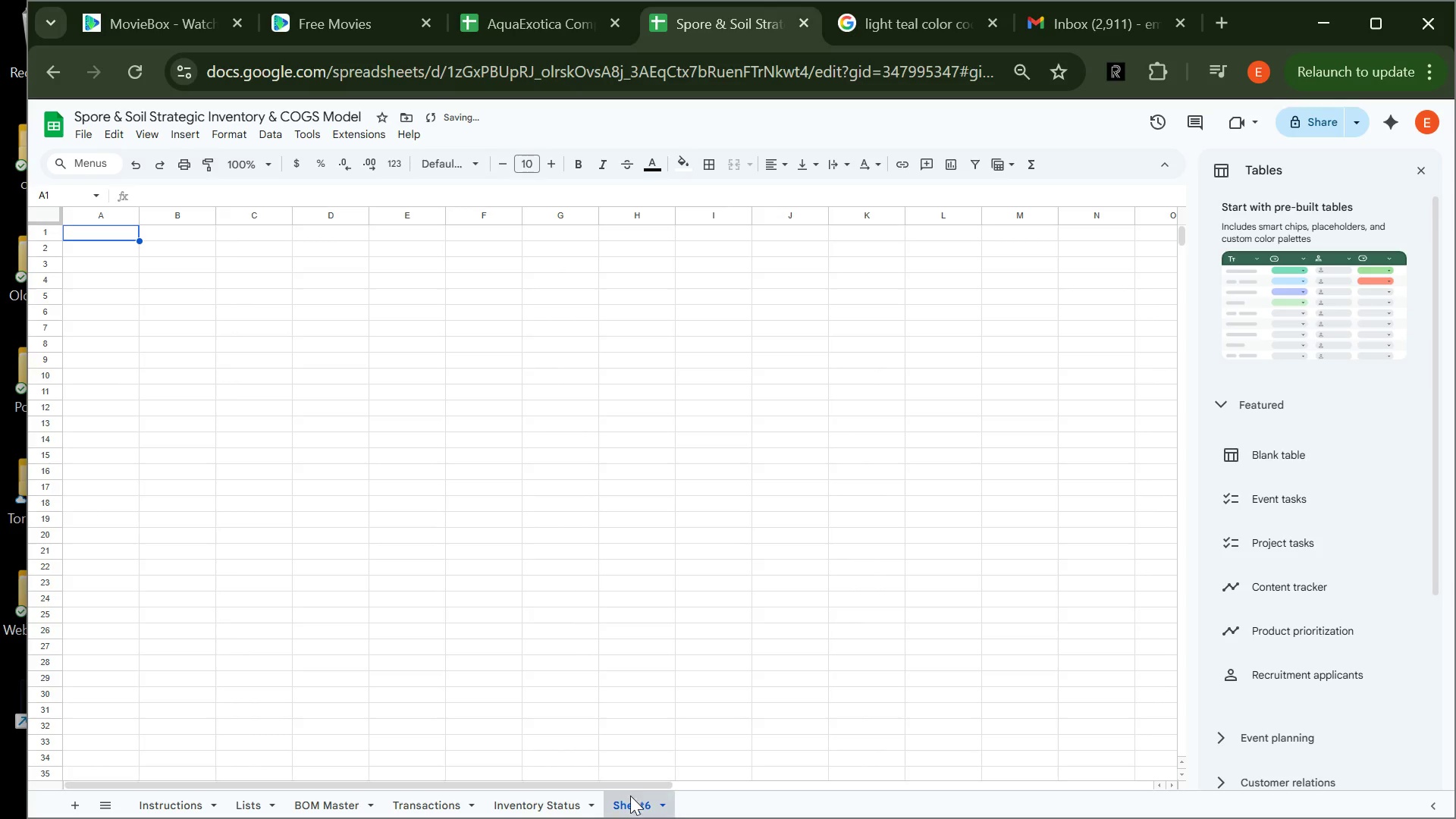 
right_click([630, 798])
 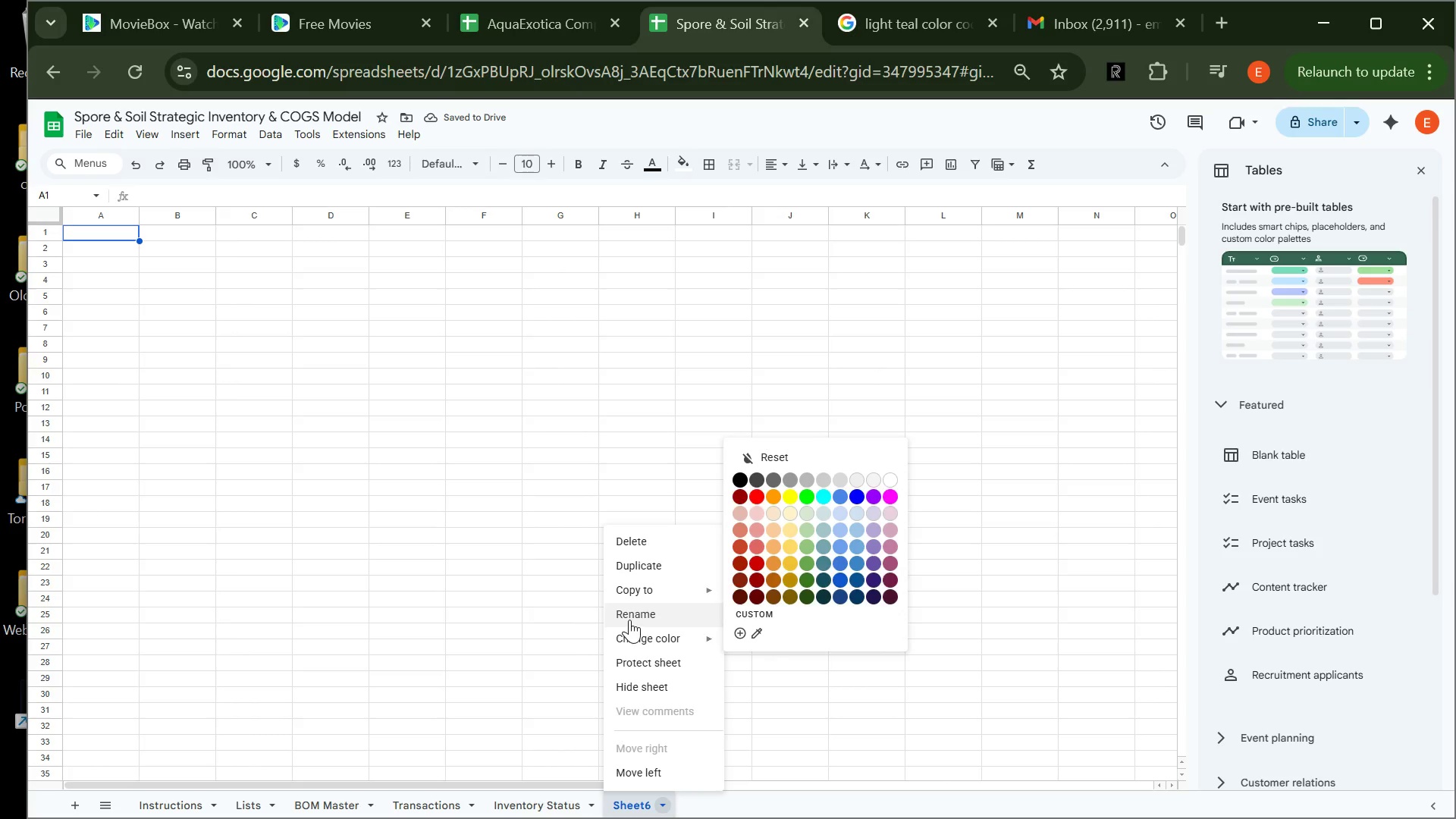 
left_click([629, 620])
 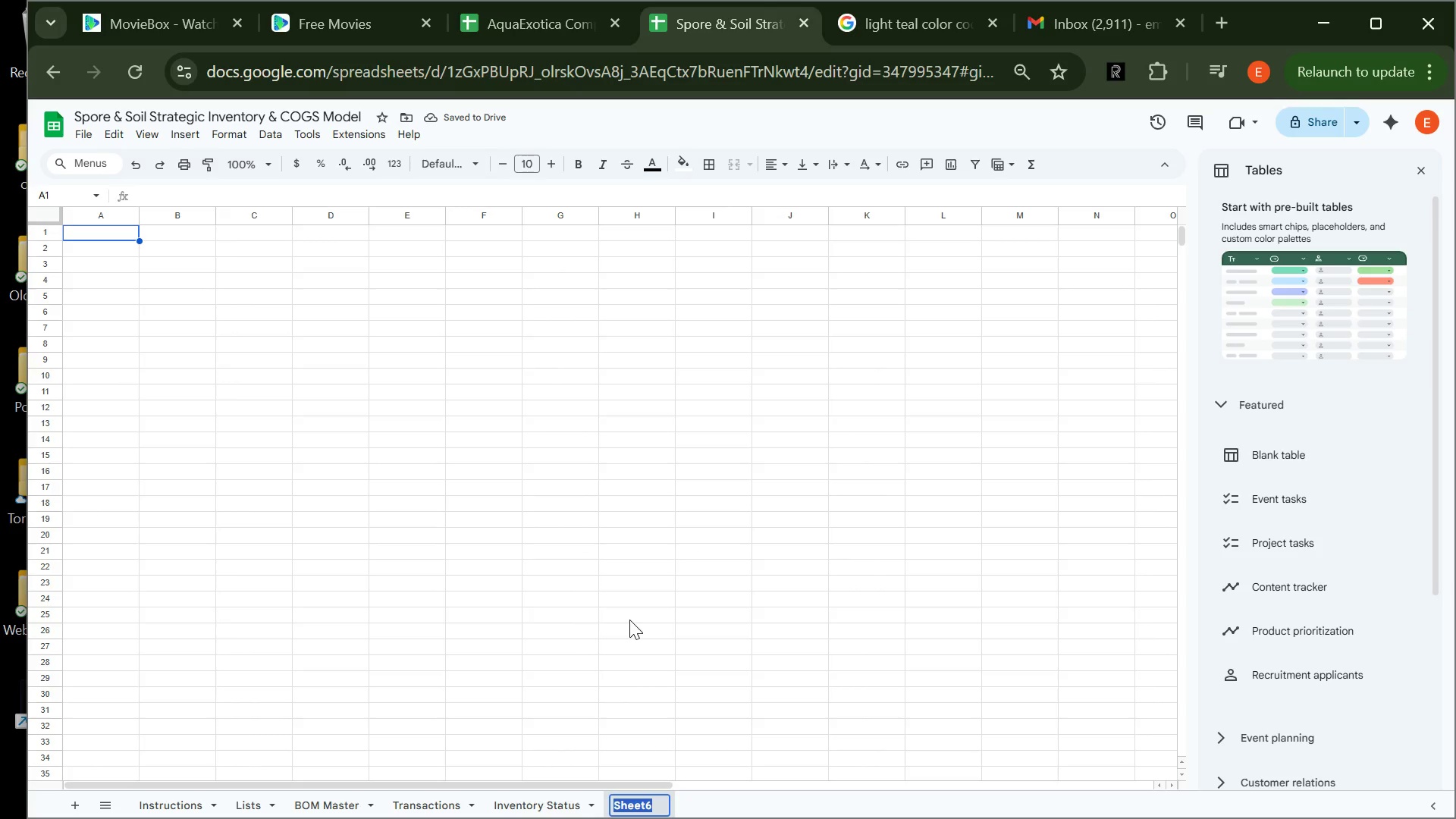 
type(COGS & RE)
key(Backspace)
type(eorder Engine)
 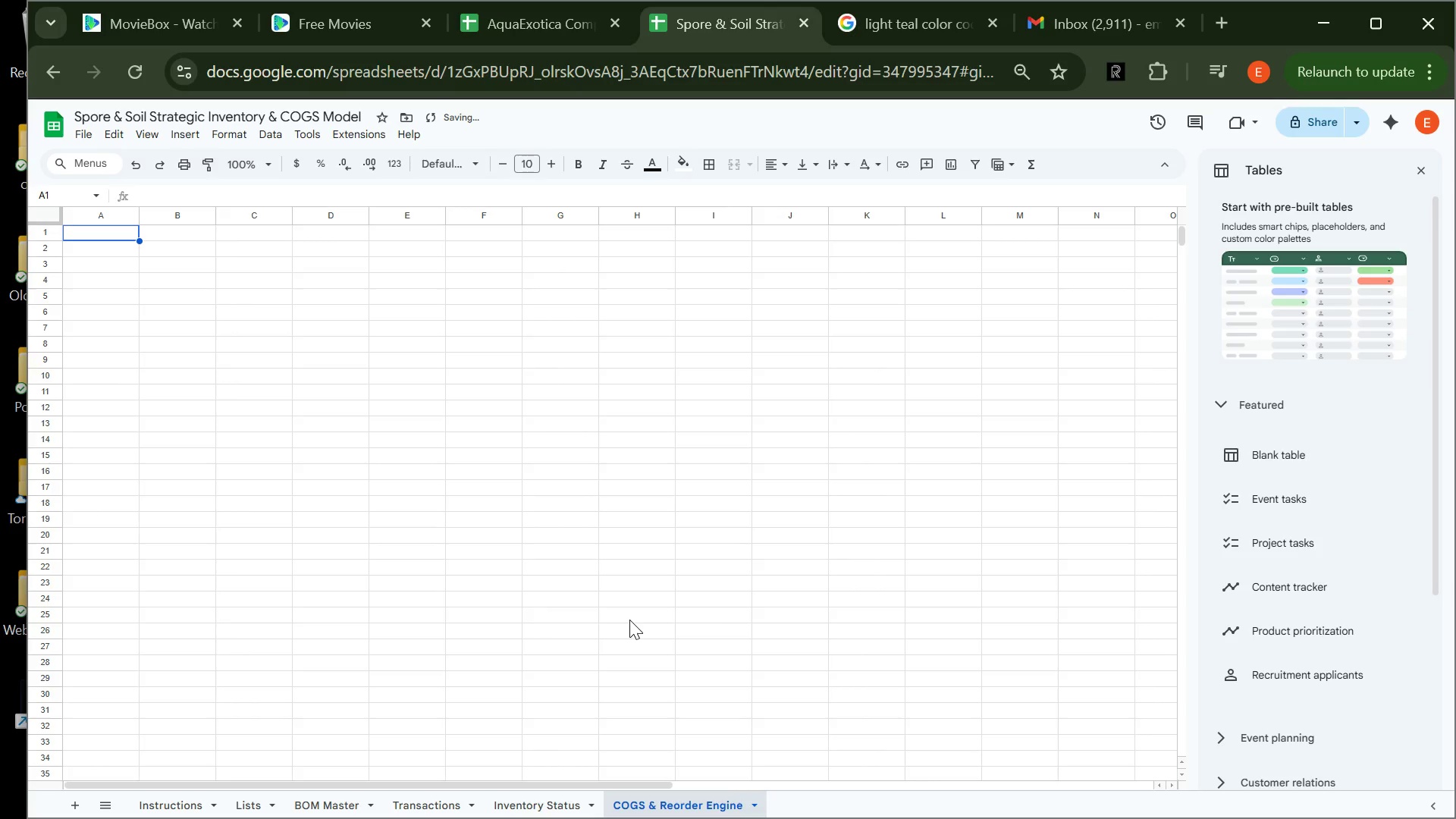 
 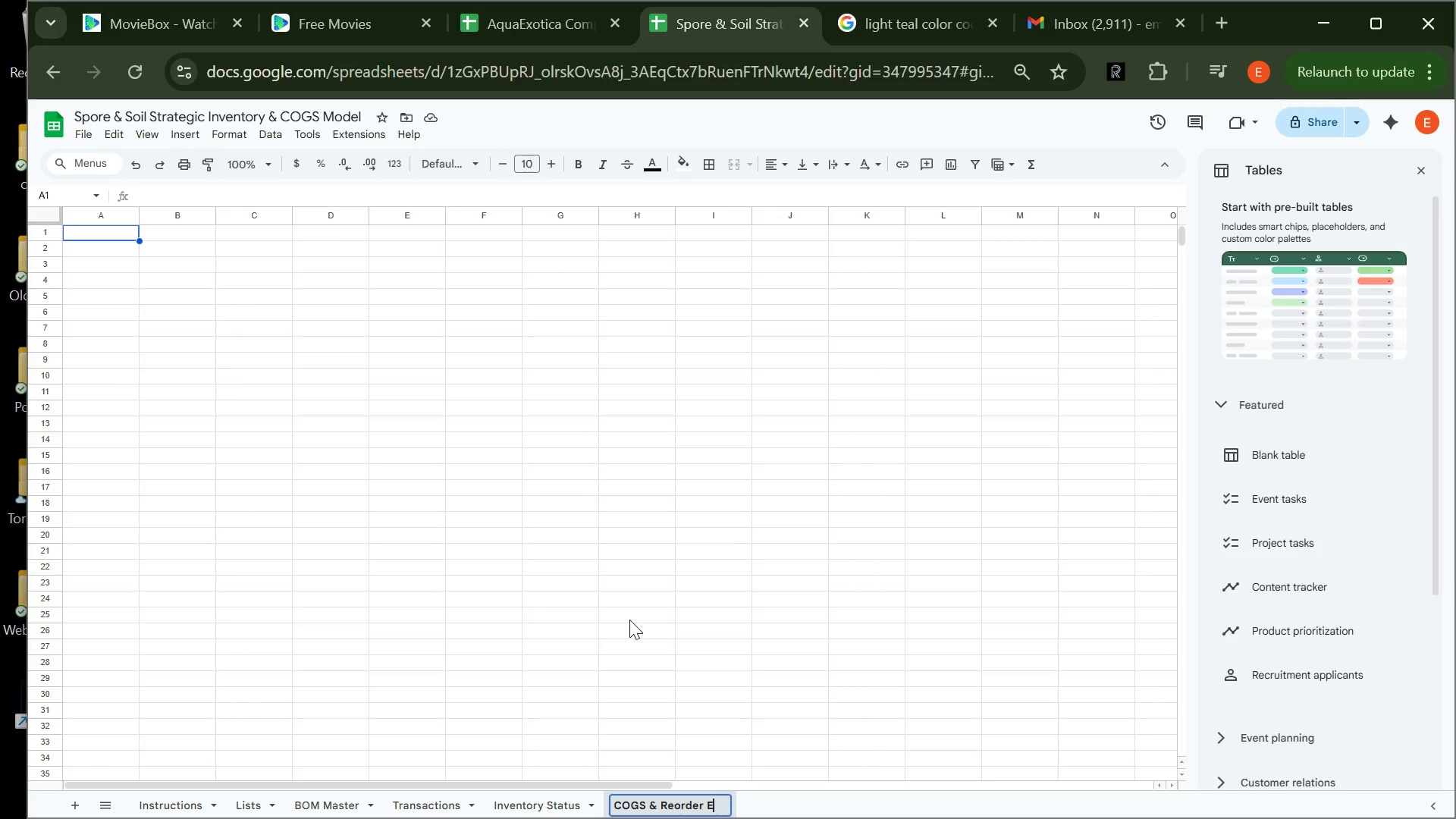 
key(Enter)
 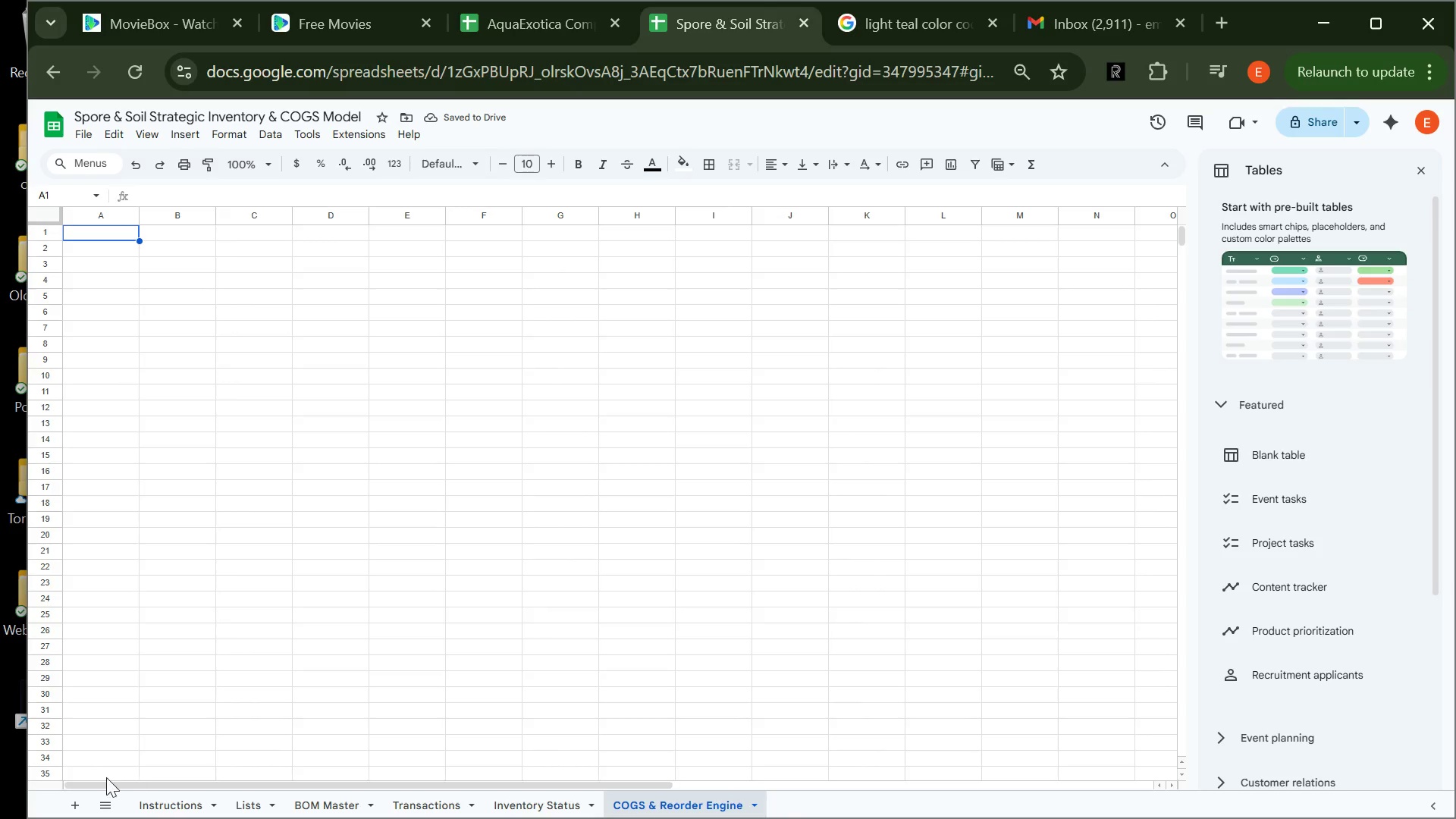 
left_click([82, 795])
 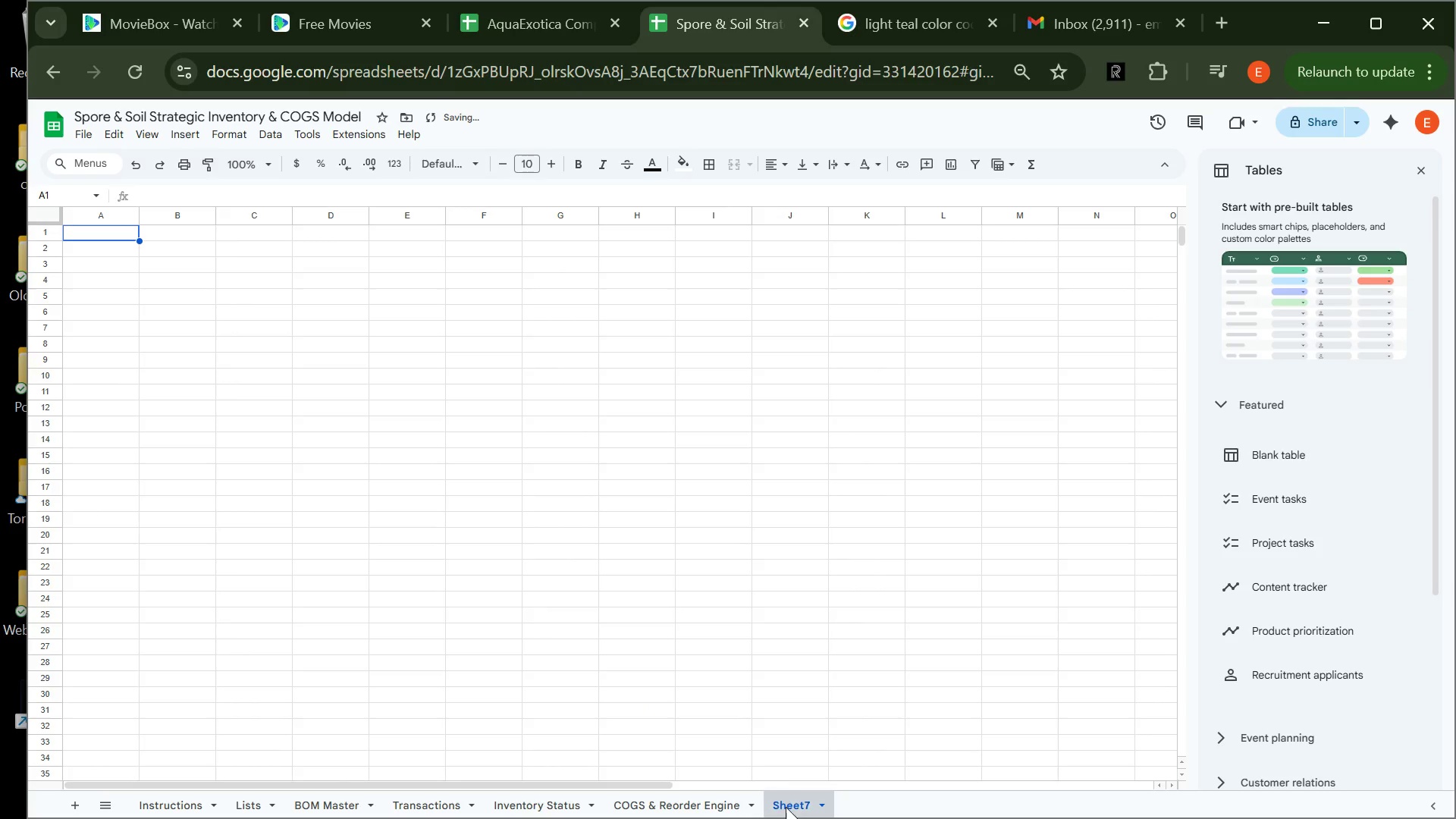 
right_click([787, 810])
 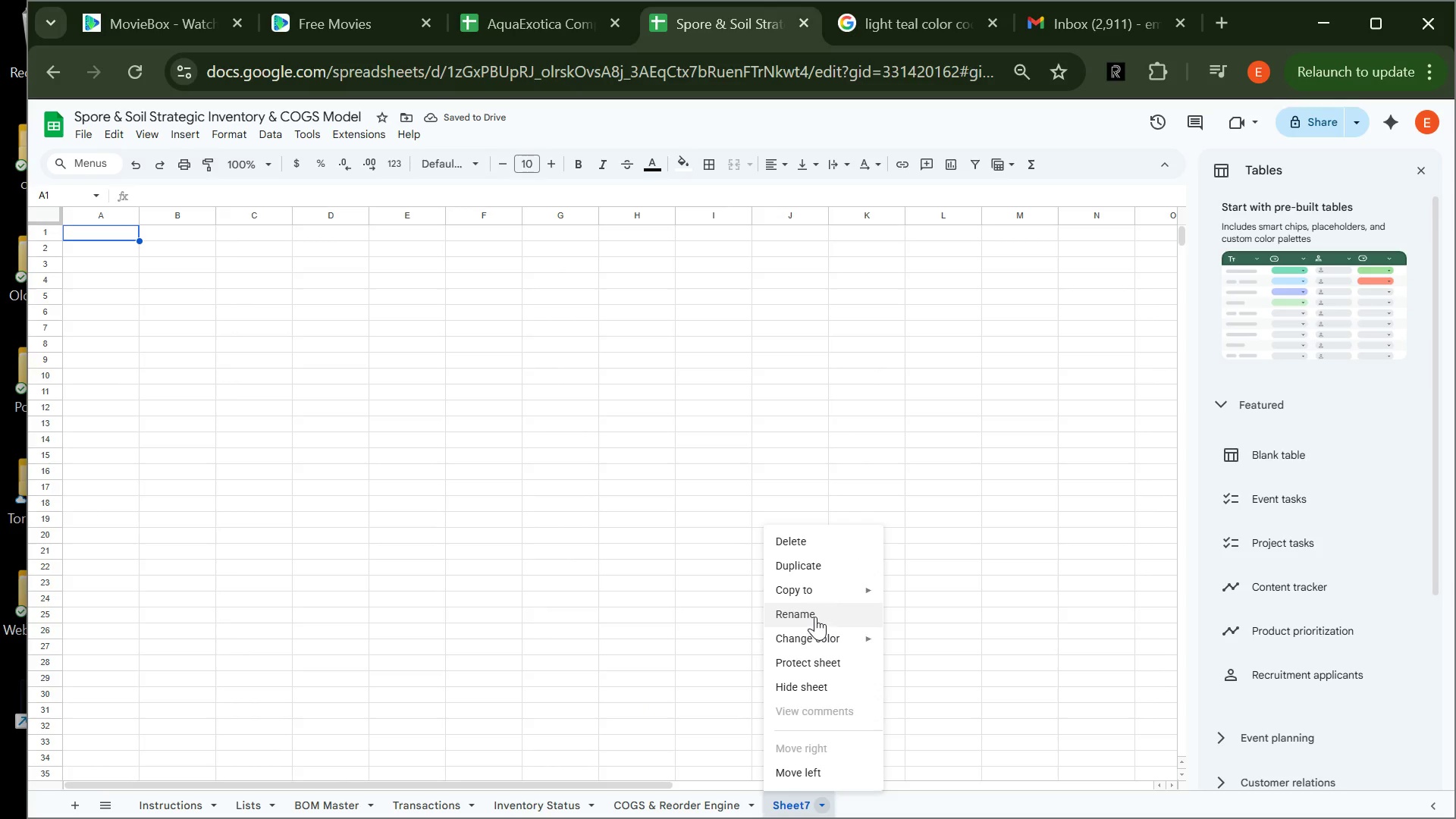 
left_click([817, 613])
 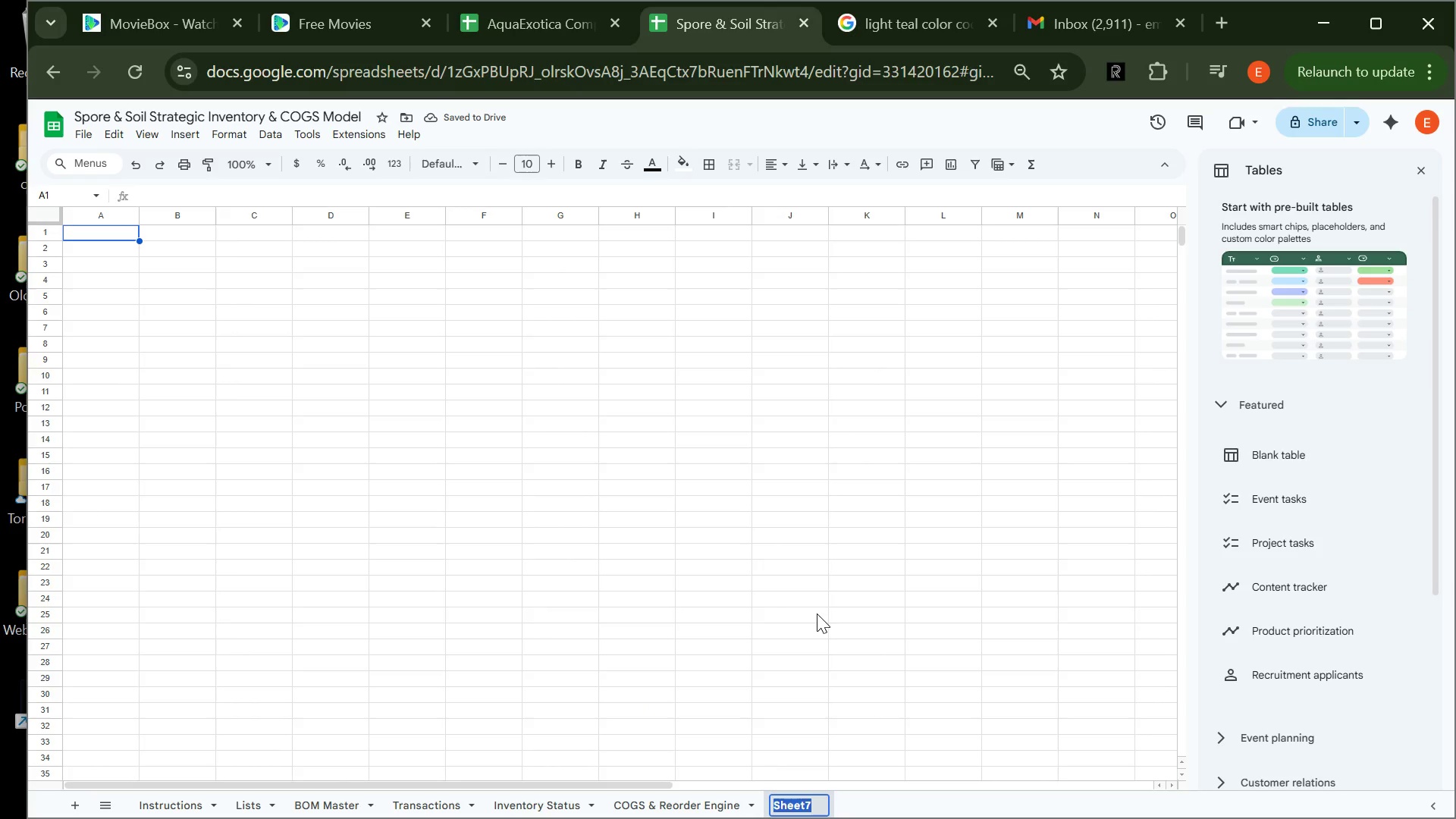 
type(Dashbio)
key(Backspace)
key(Backspace)
type(oard)
 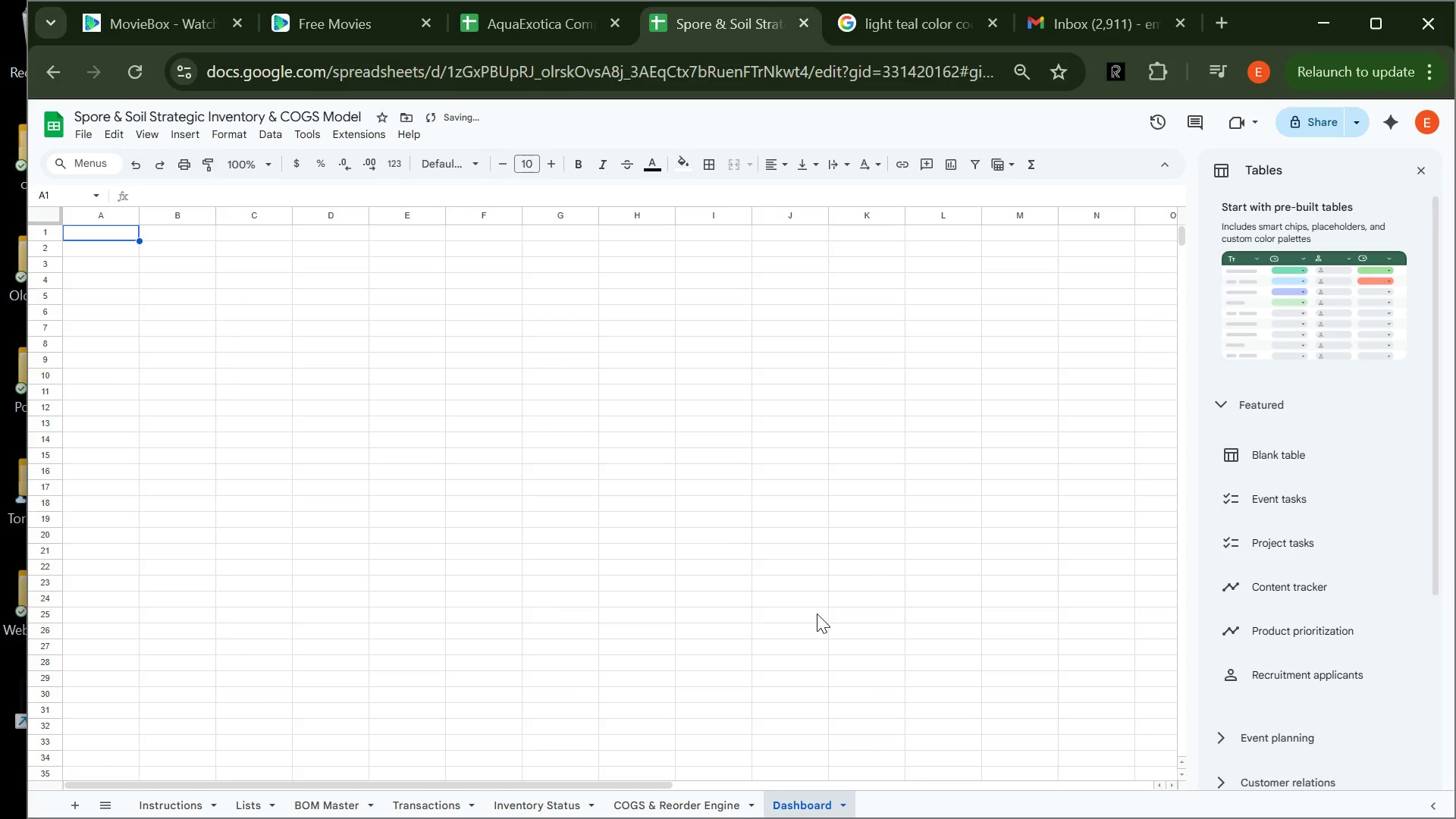 
key(Enter)
 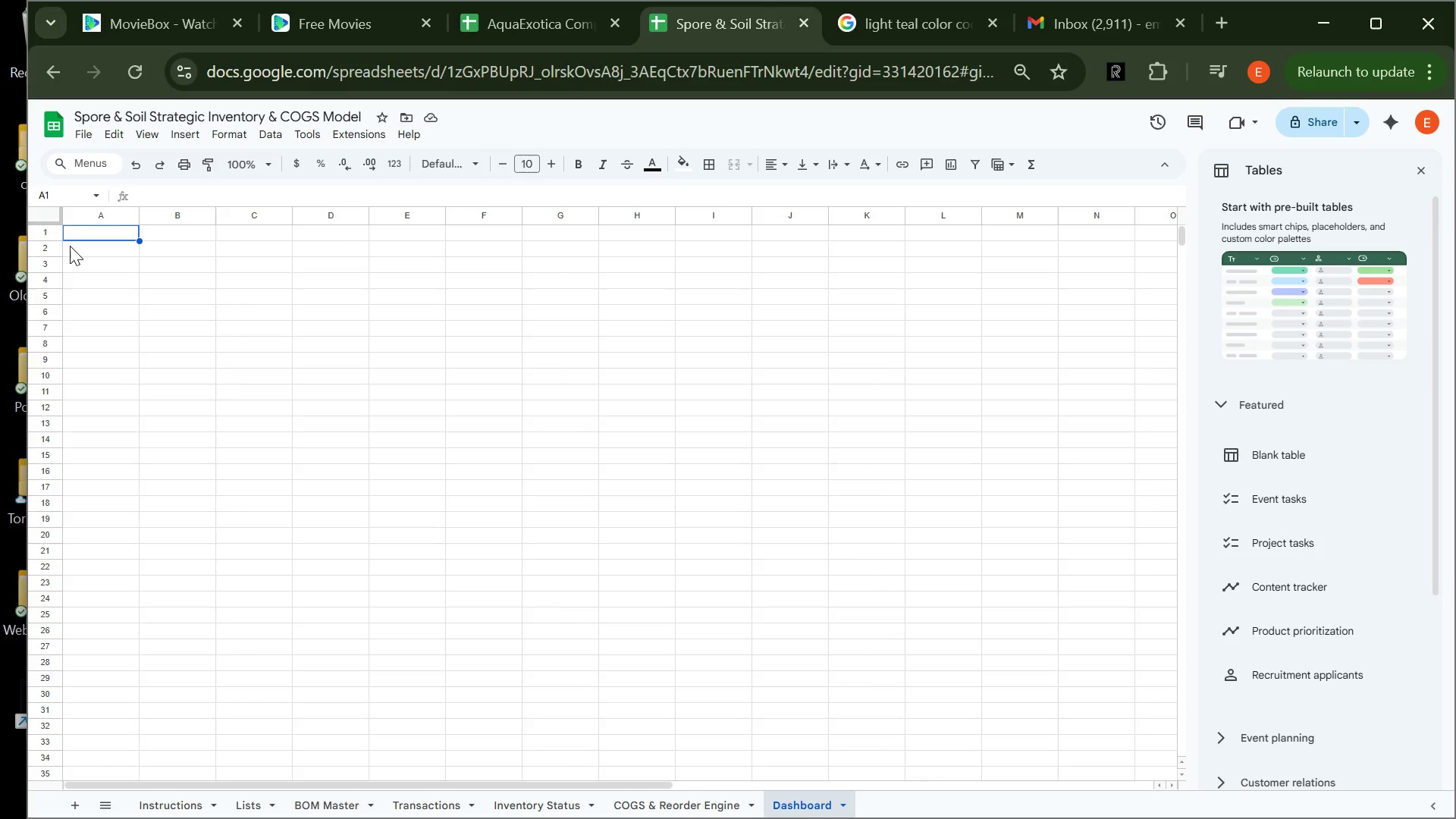 
wait(11.42)
 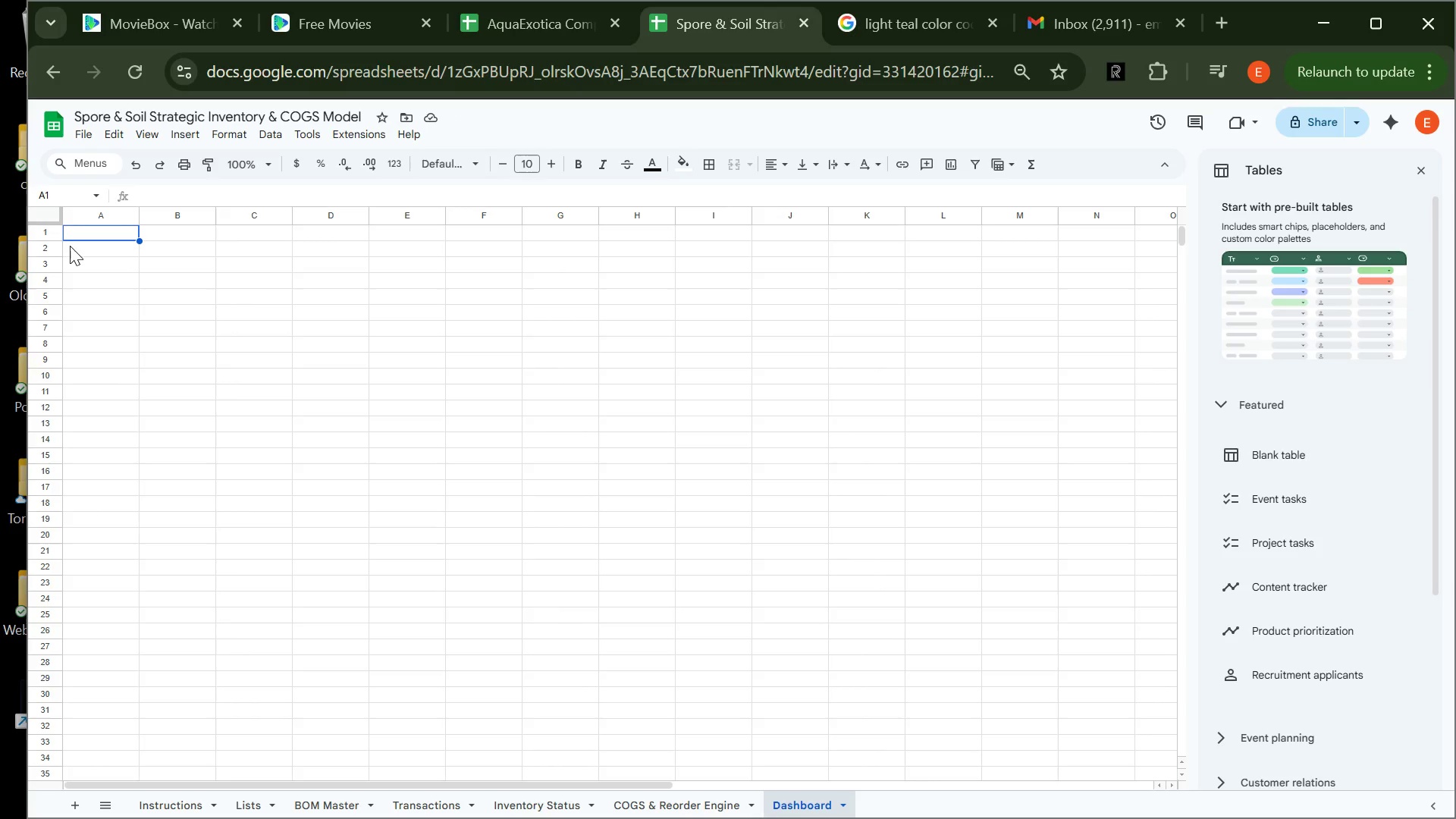 
left_click([127, 237])
 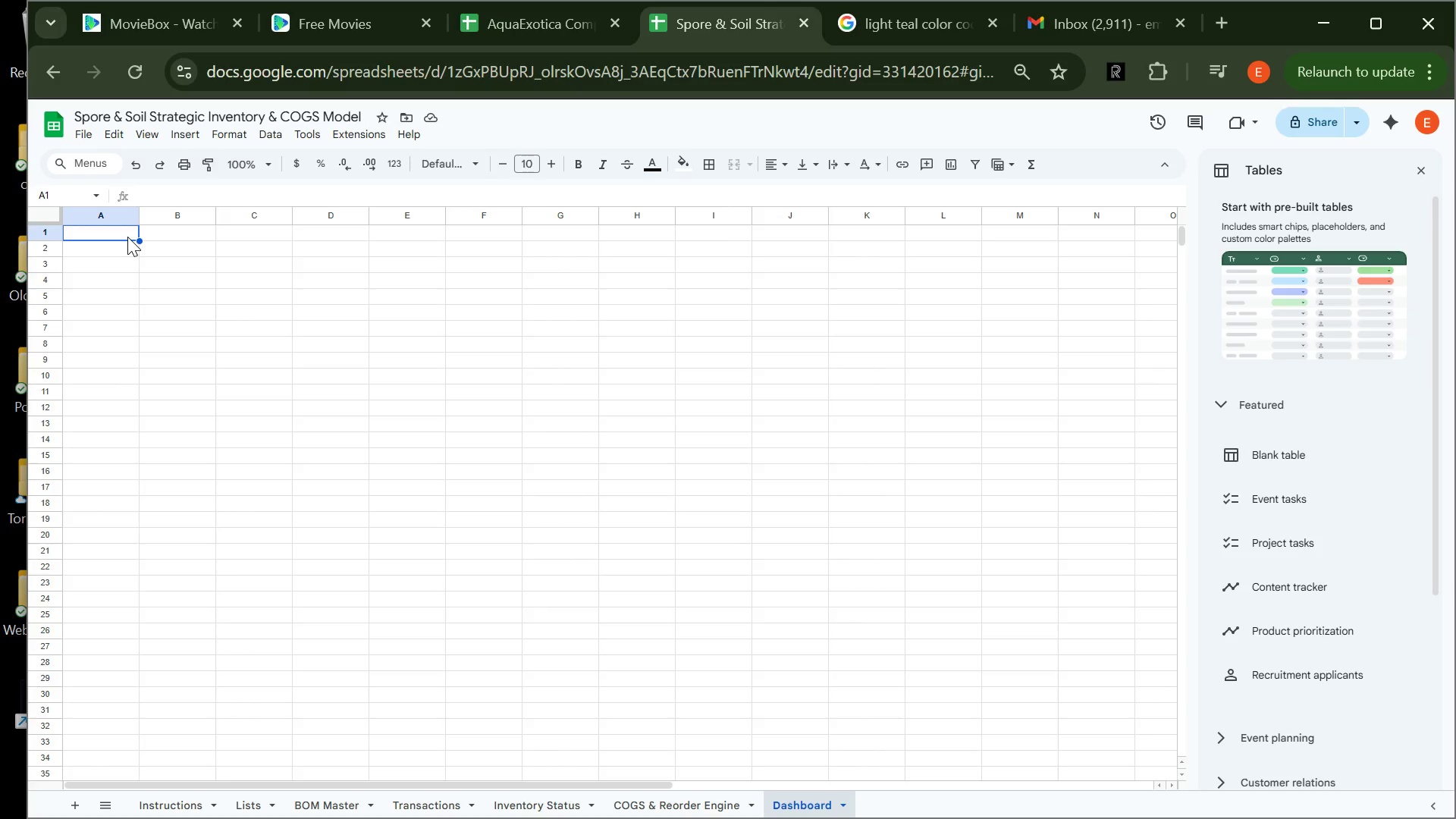 
type(Spore & Soil Strategic Inventory & COGS Model)
 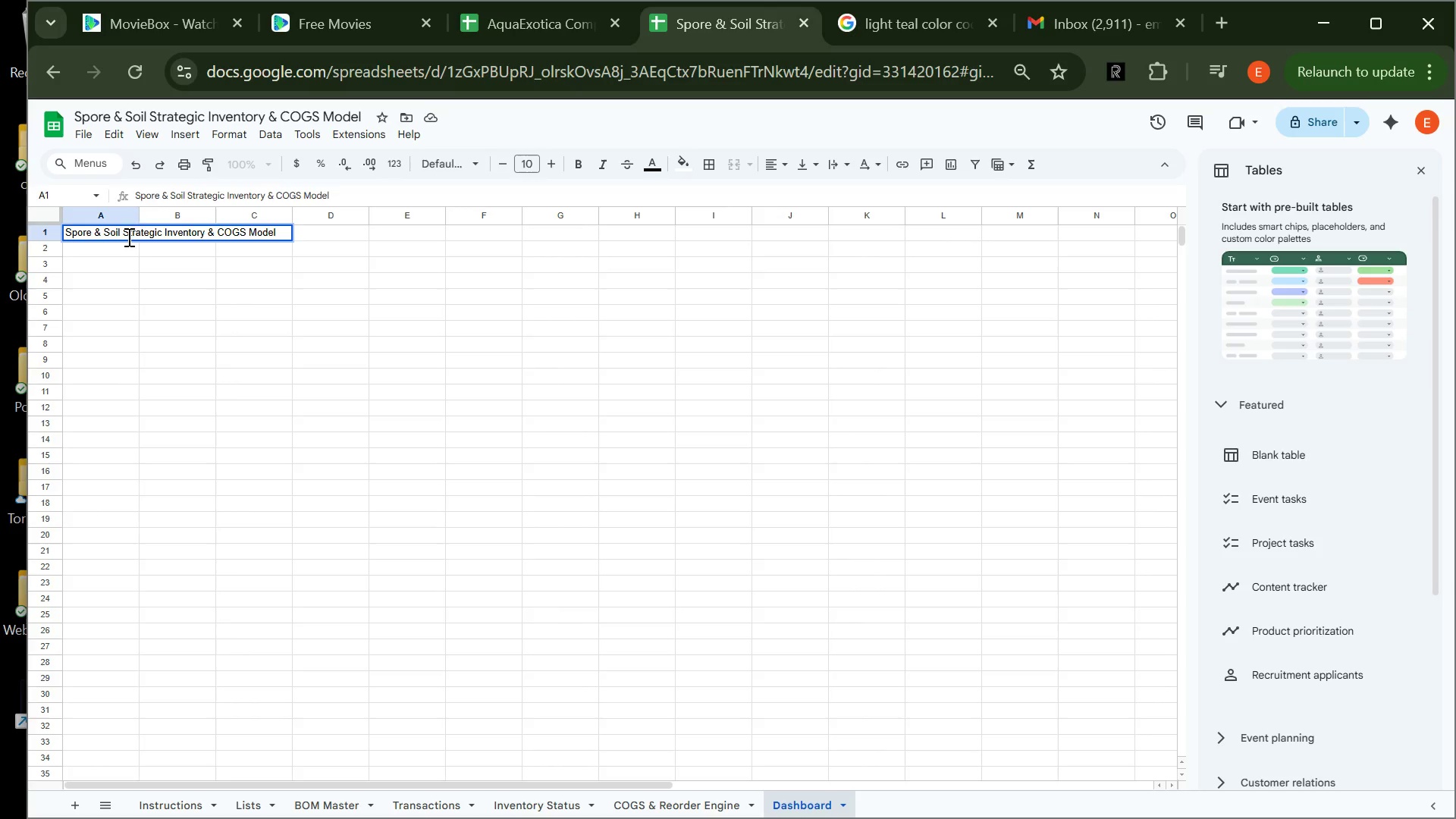 
key(Enter)
 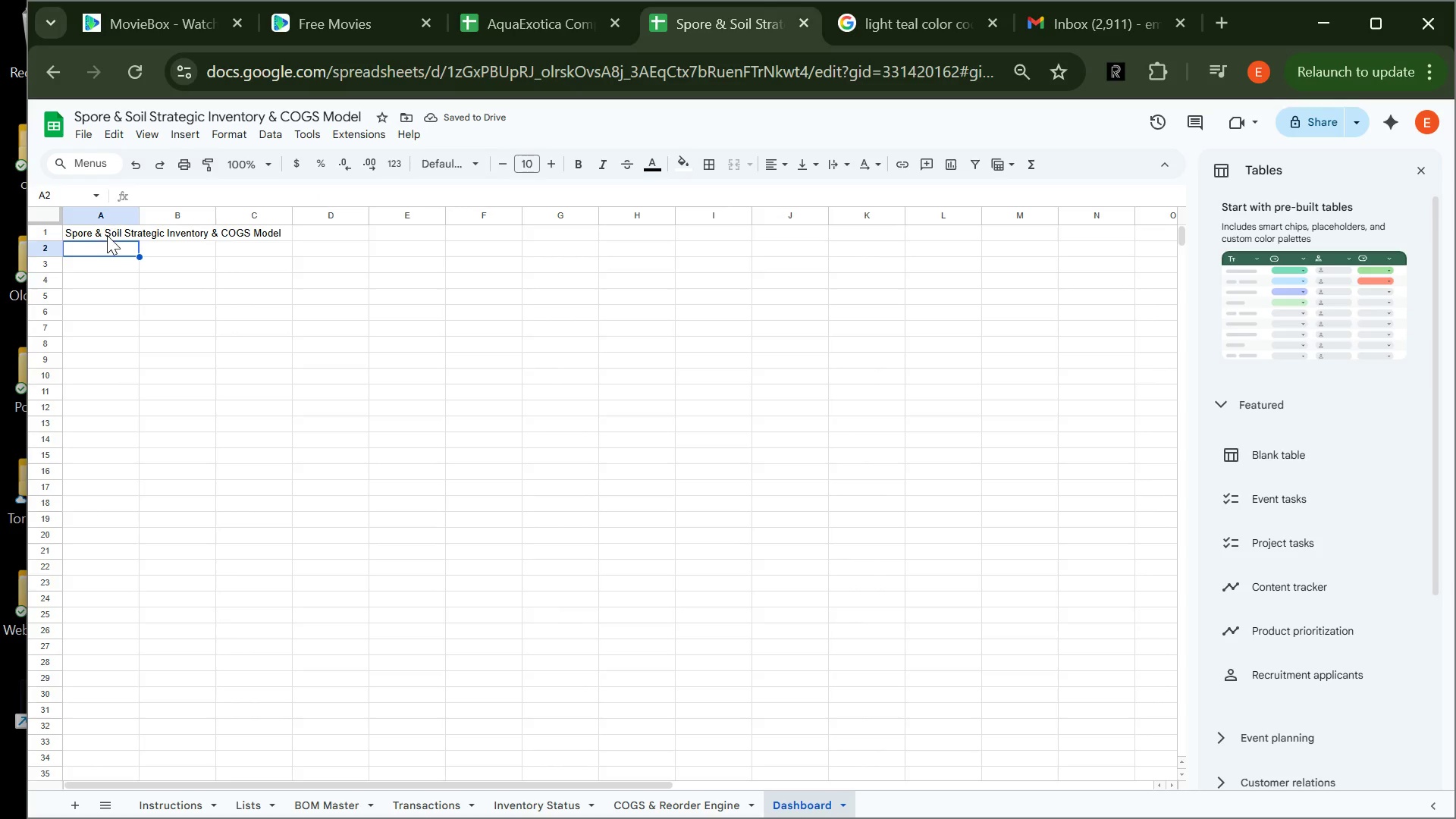 
wait(5.23)
 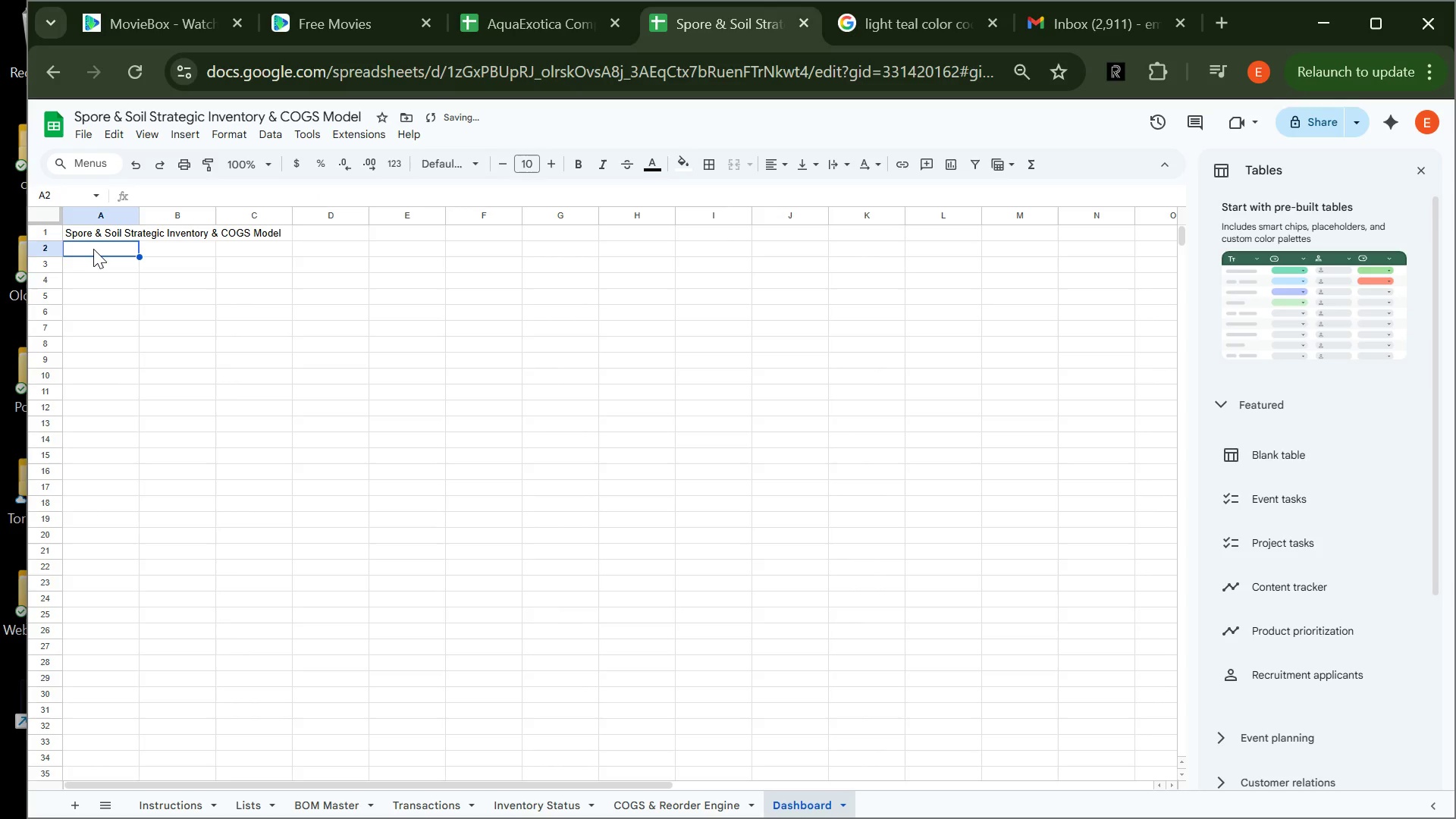 
left_click([108, 234])
 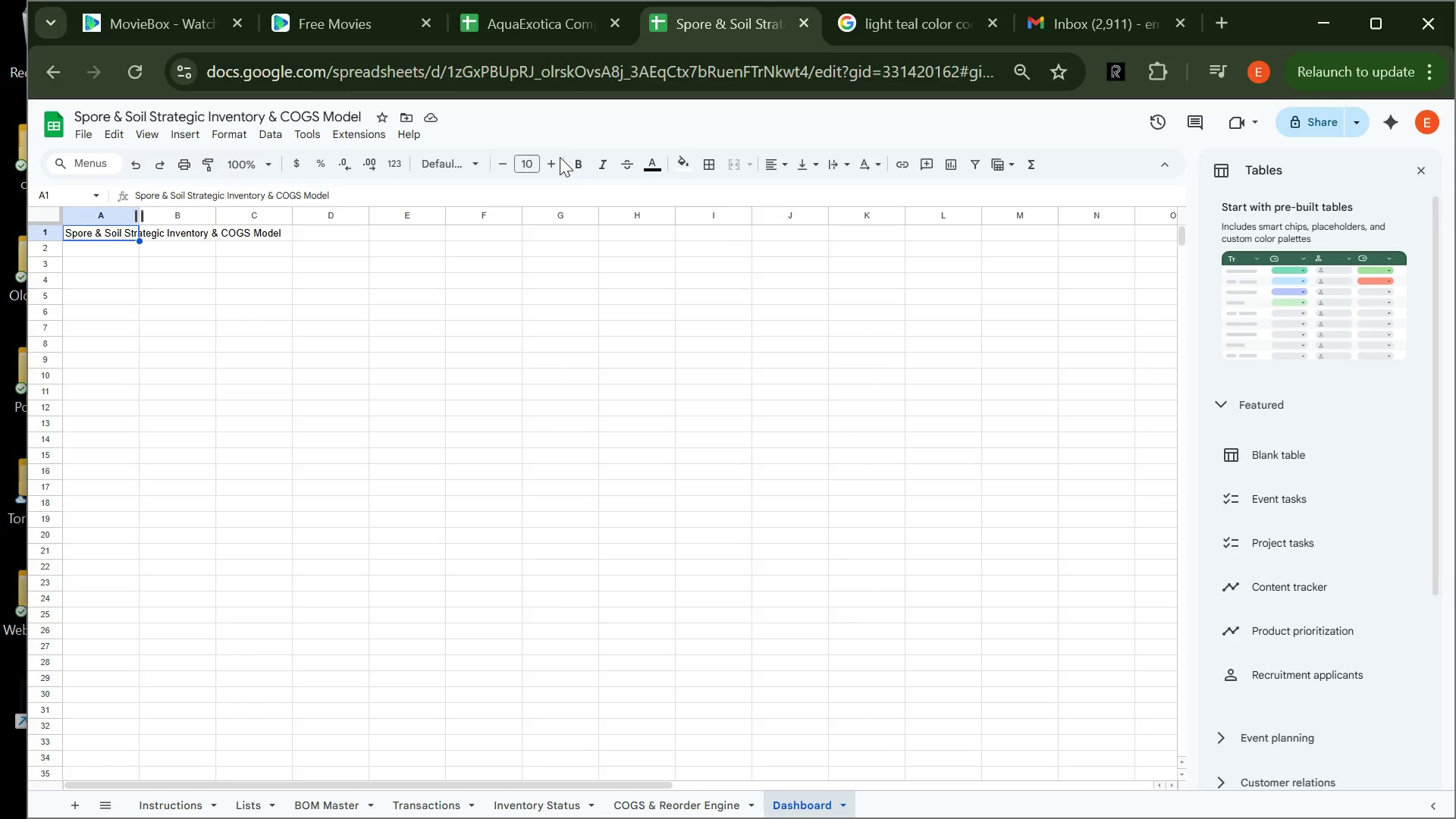 
double_click([557, 158])
 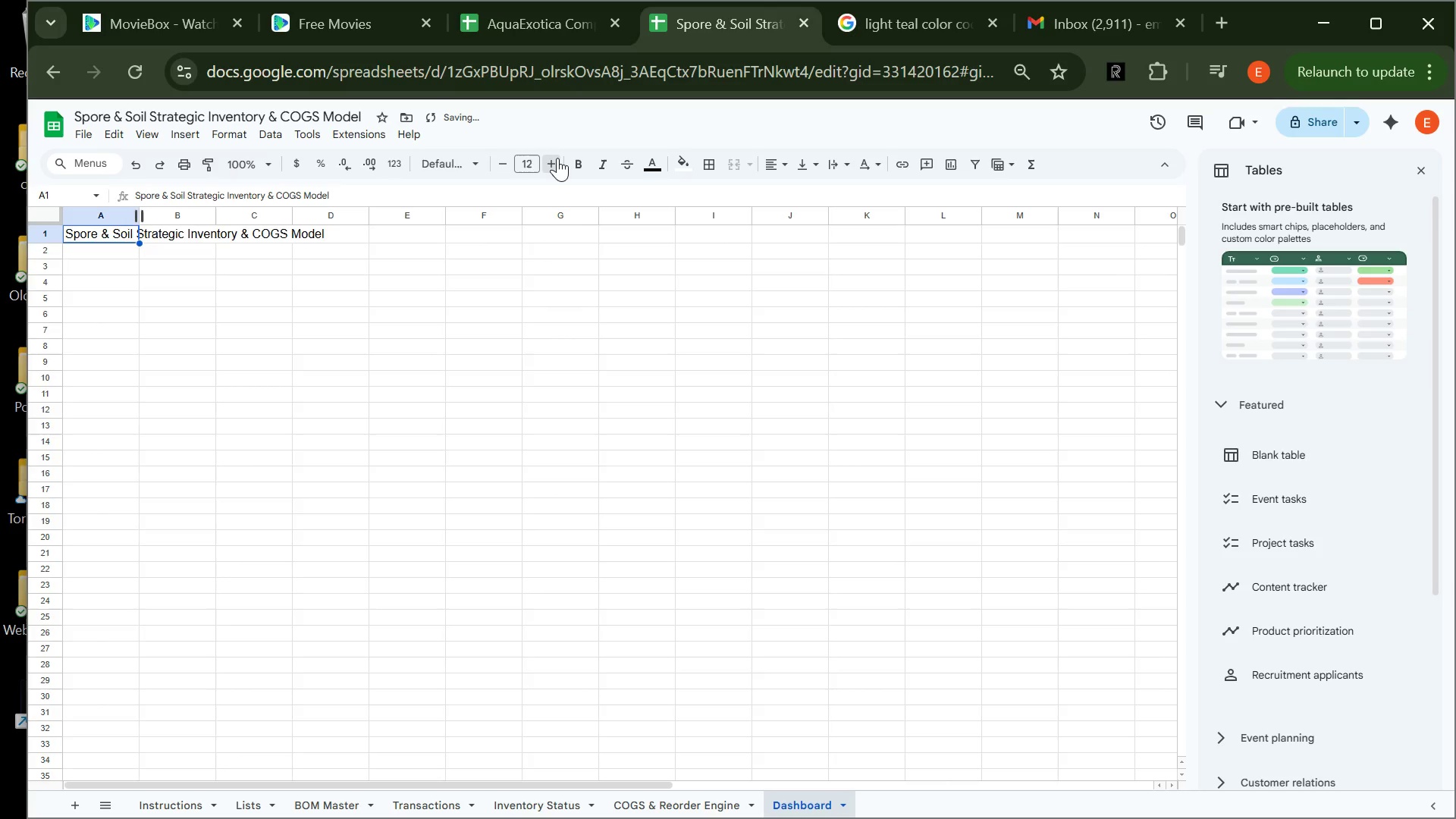 
triple_click([557, 158])
 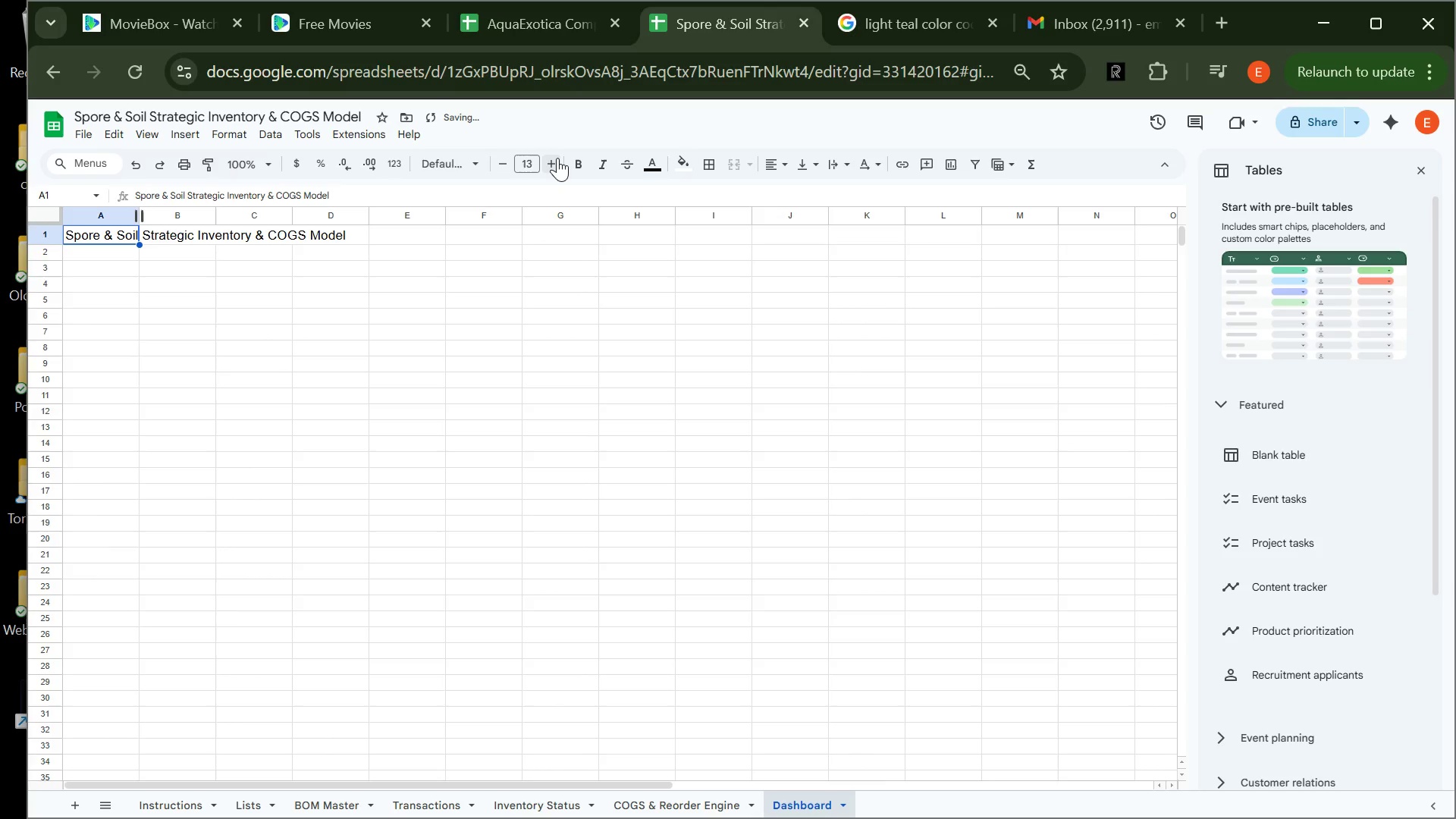 
left_click([557, 158])
 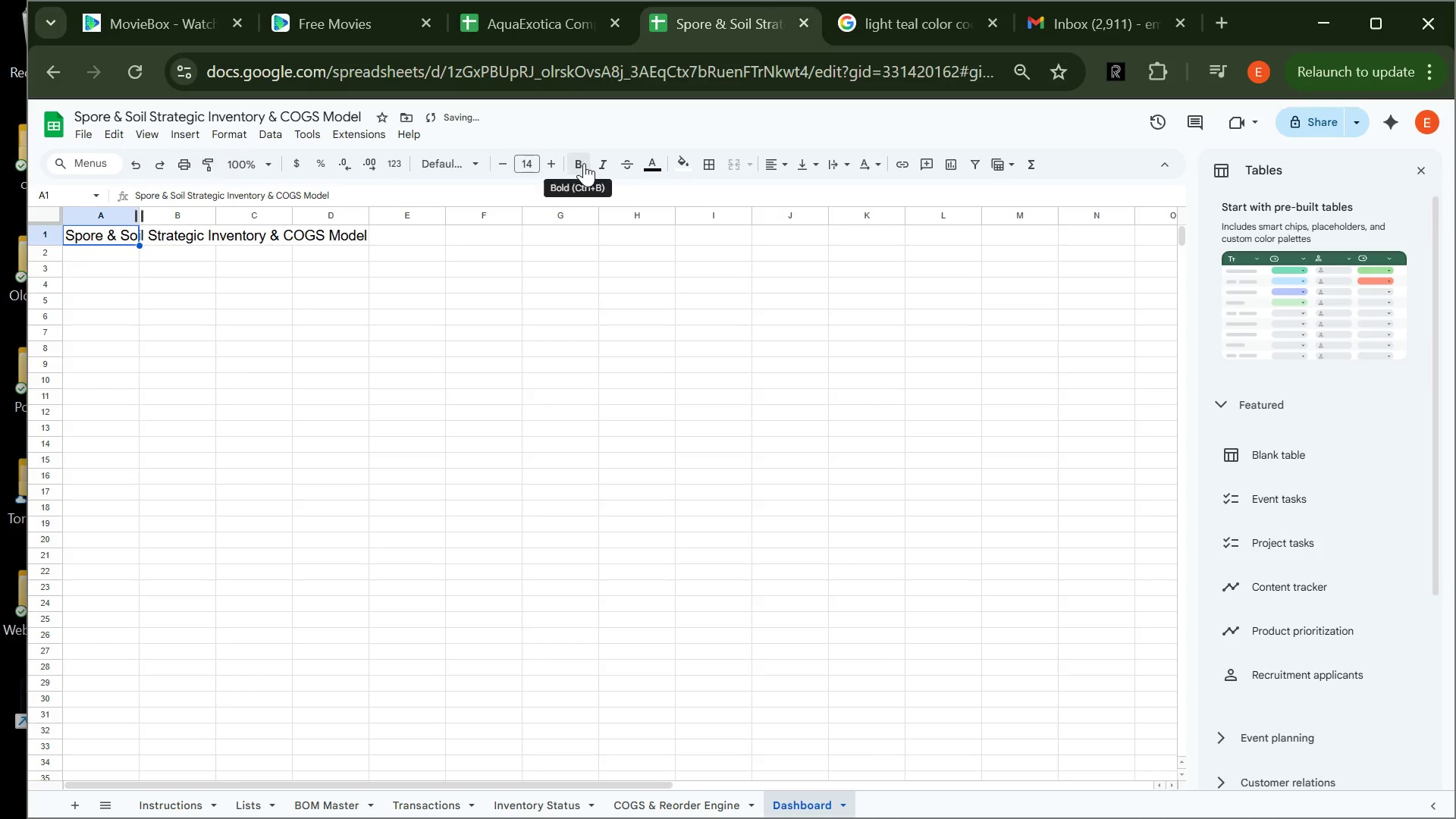 
left_click([584, 163])
 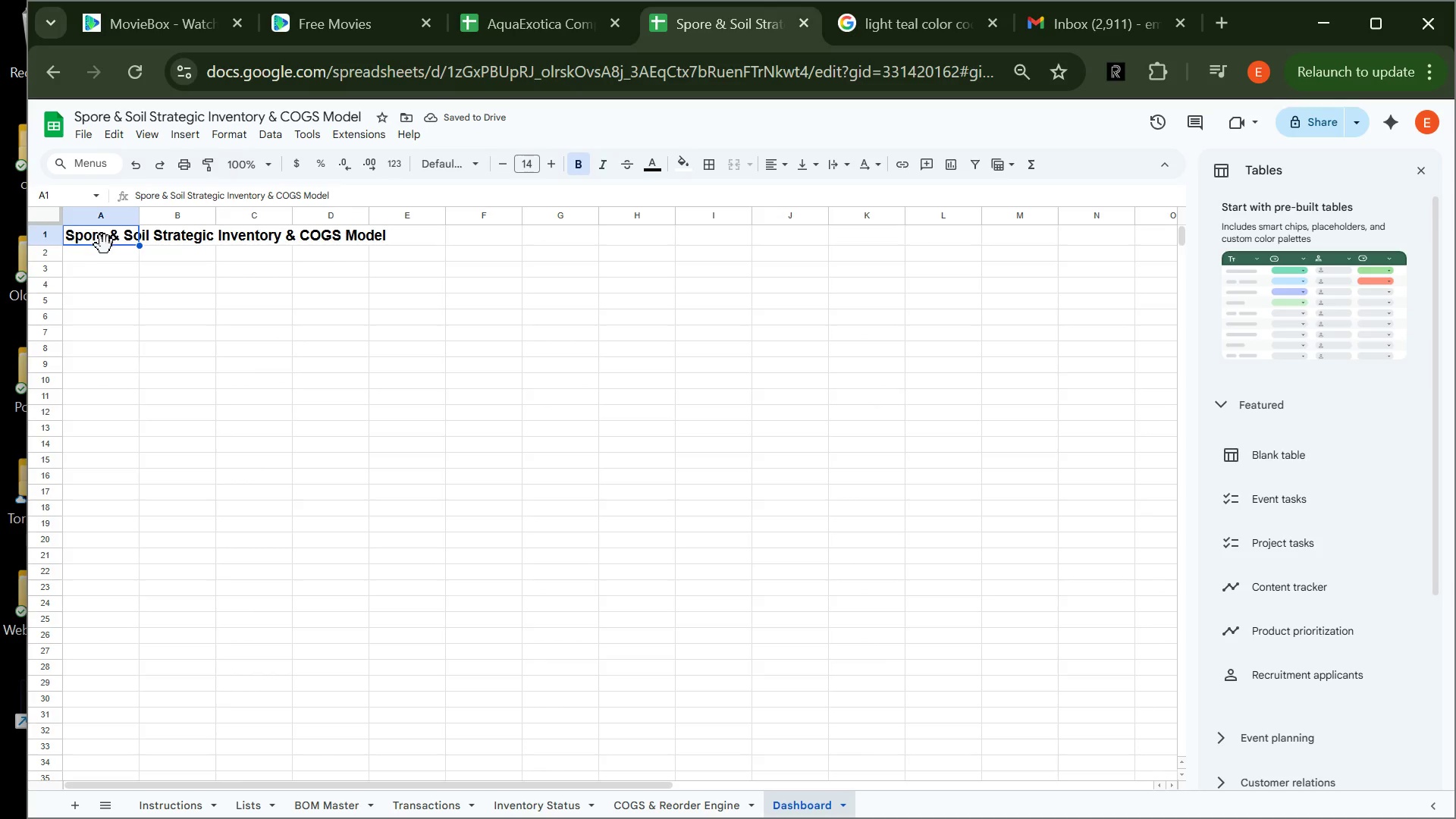 
wait(5.45)
 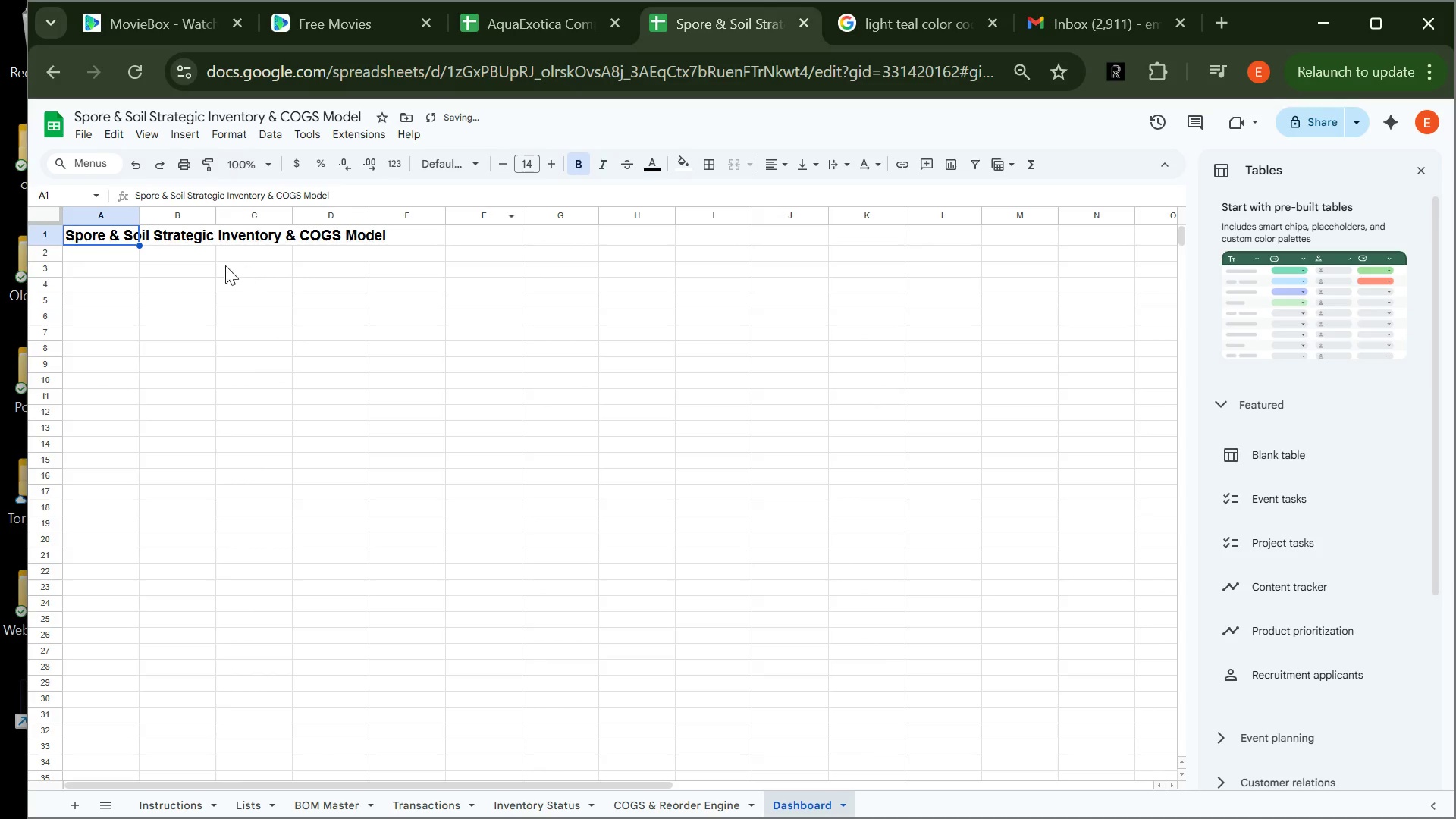 
left_click([106, 248])
 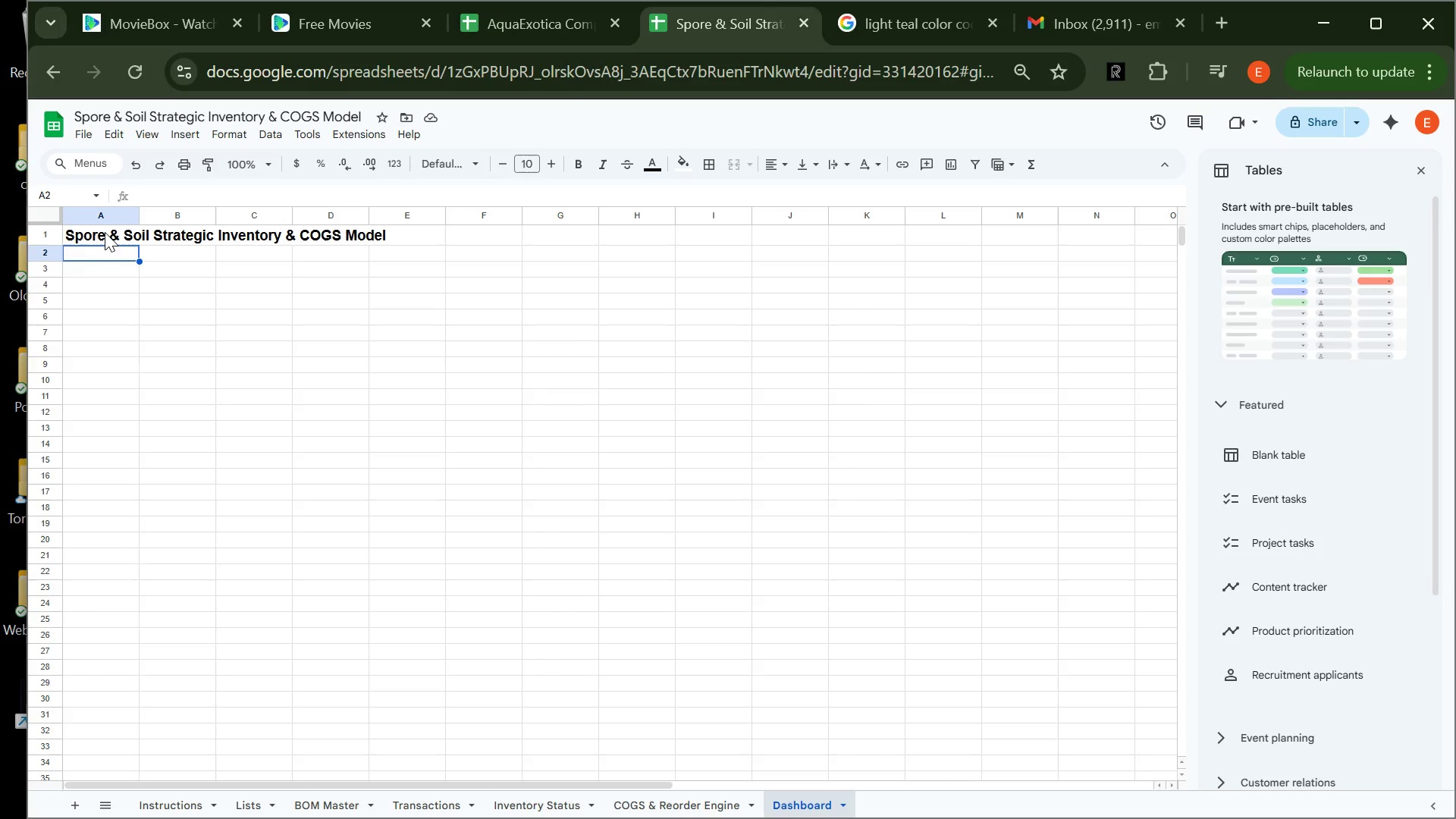 
left_click_drag(start_coordinate=[105, 232], to_coordinate=[619, 238])
 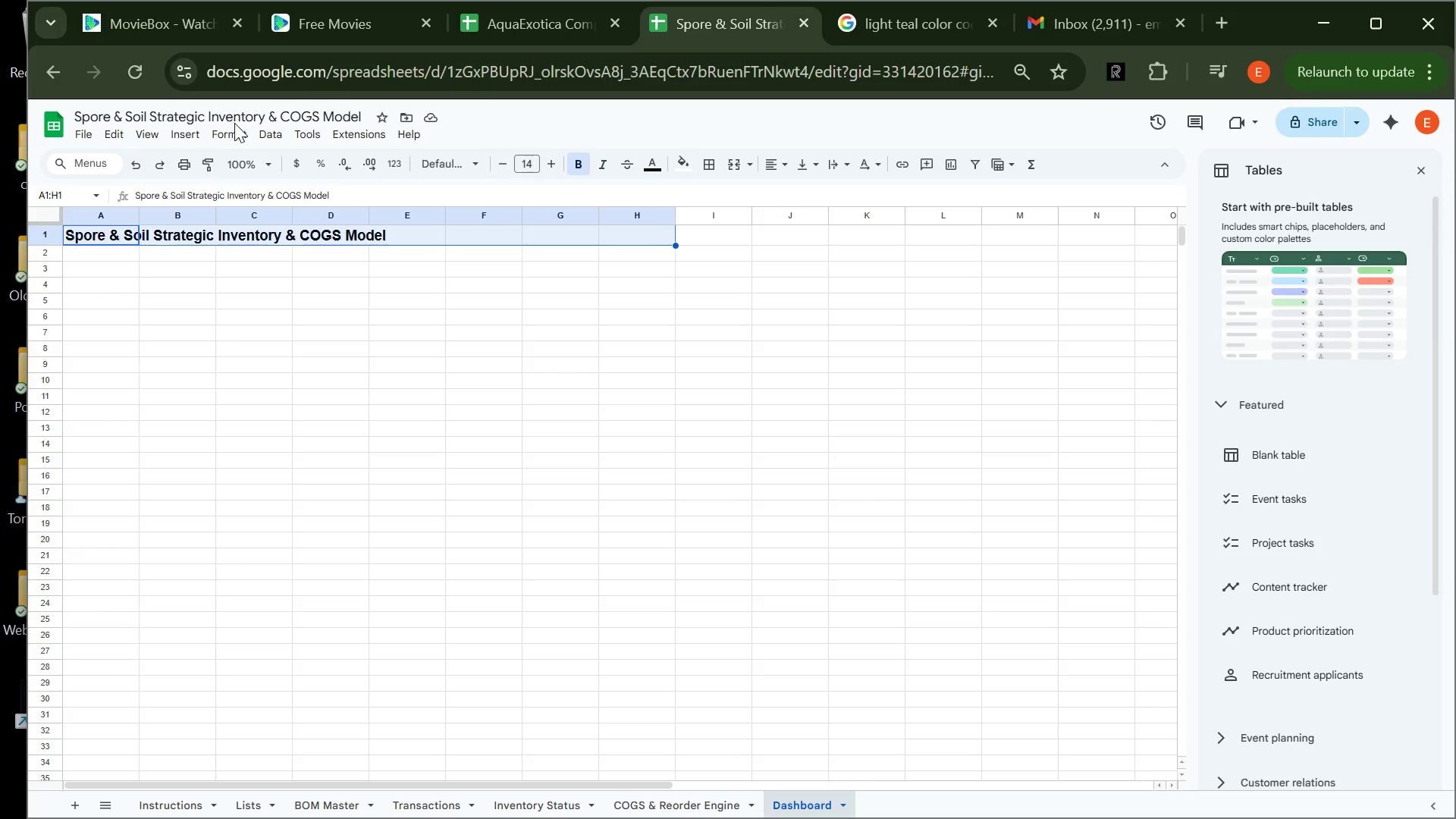 
left_click([234, 132])
 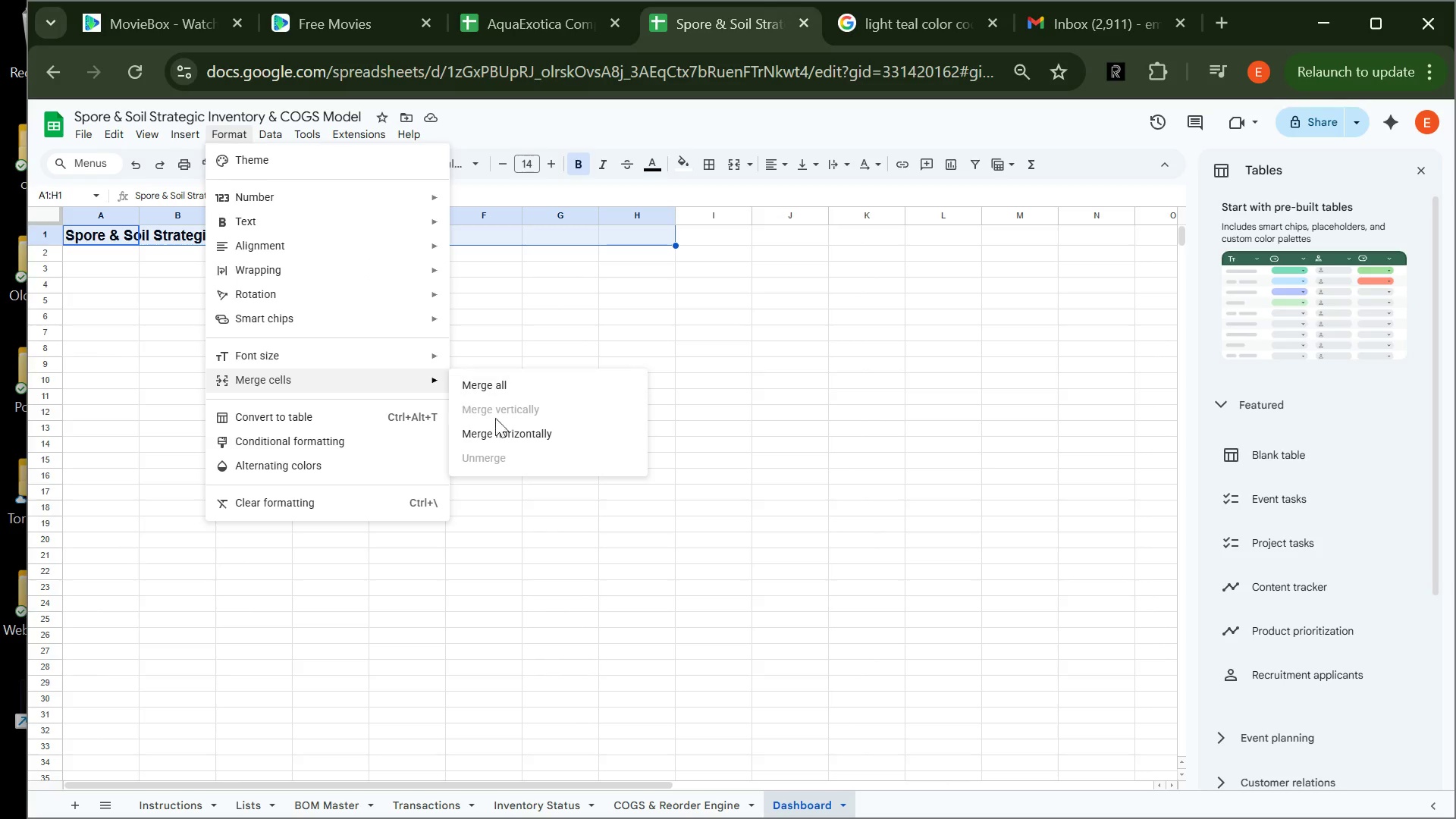 
left_click([502, 435])
 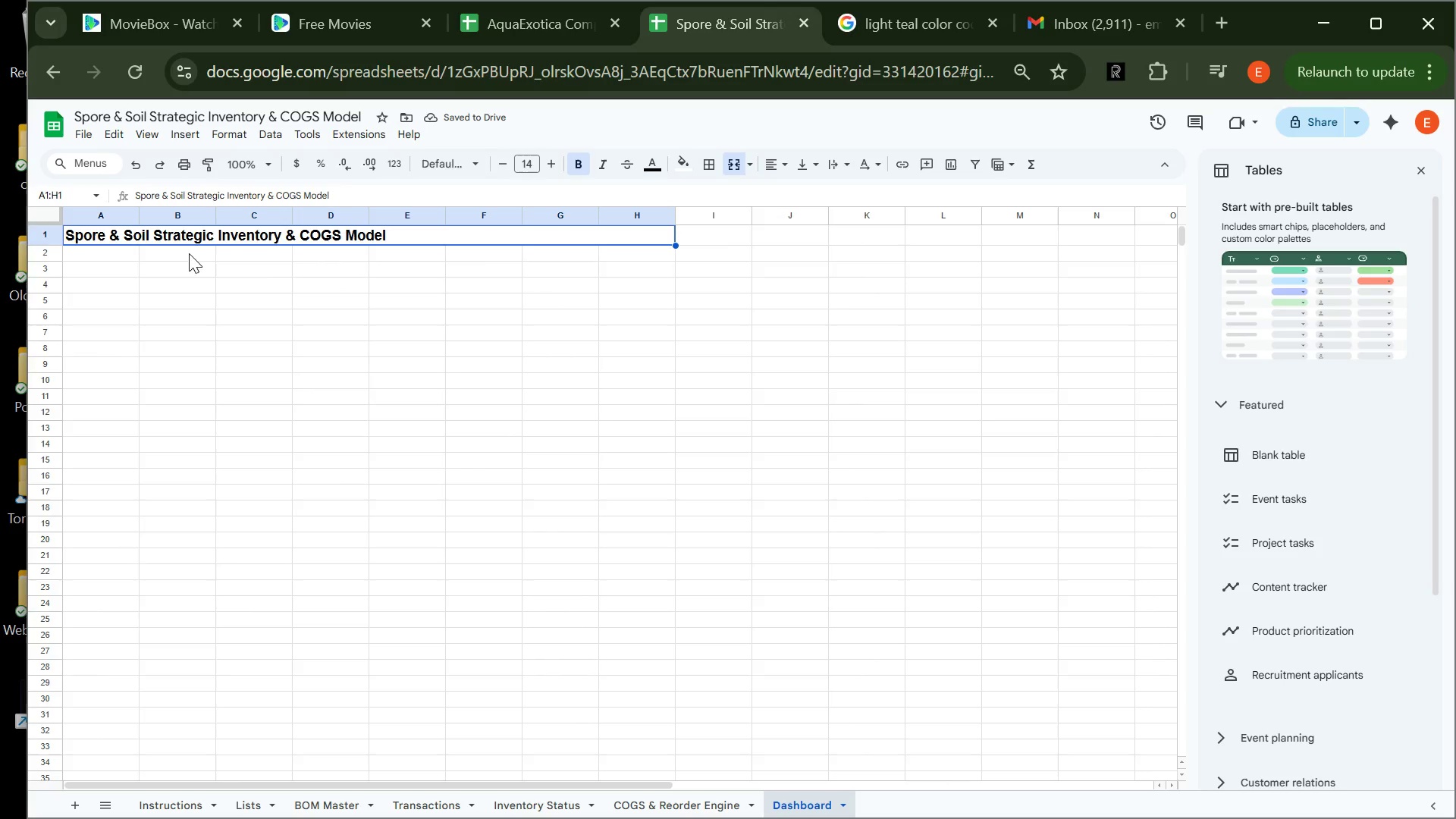 
mouse_move([695, 161])
 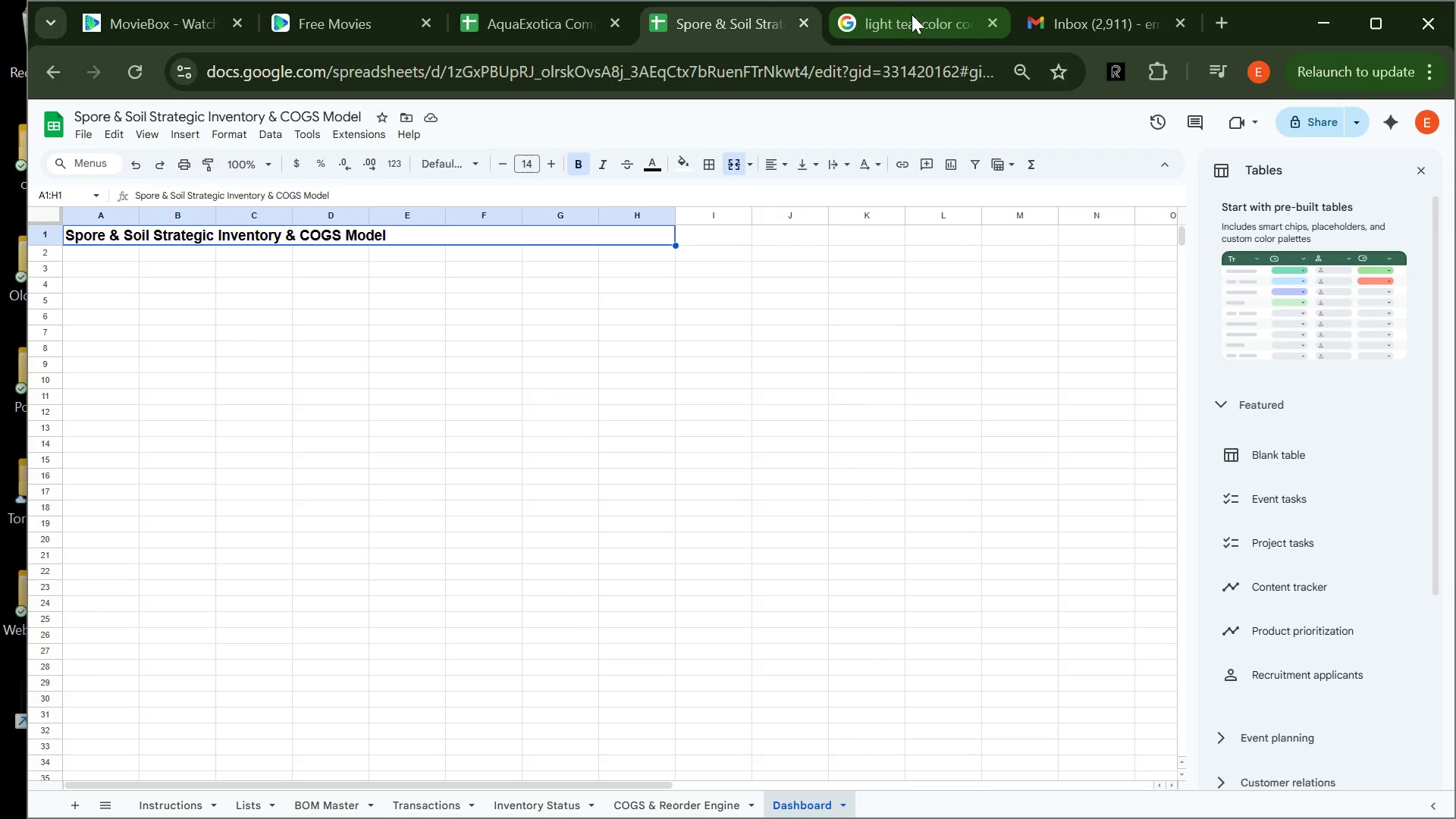 
left_click([915, 15])
 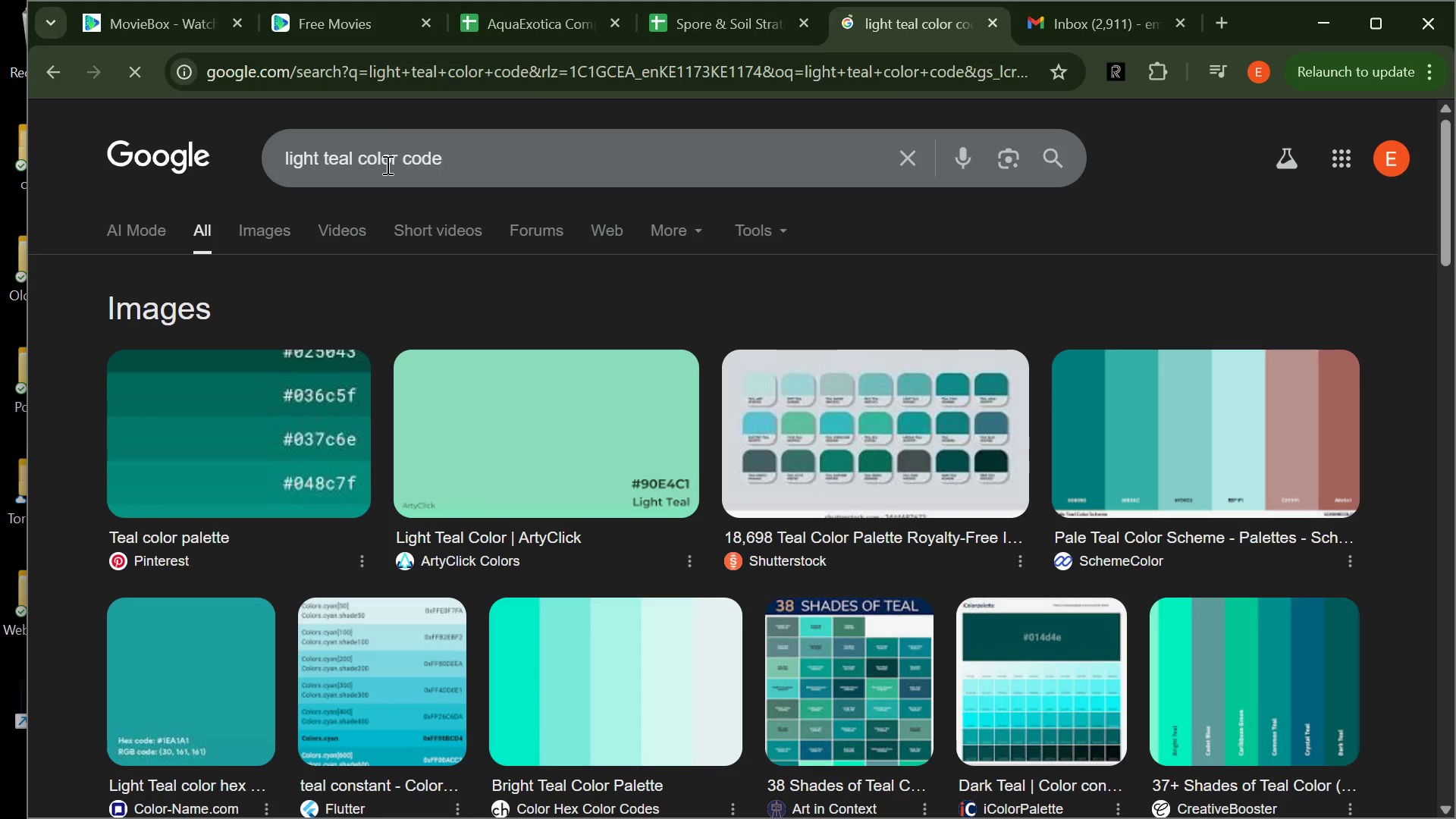 
left_click([359, 157])
 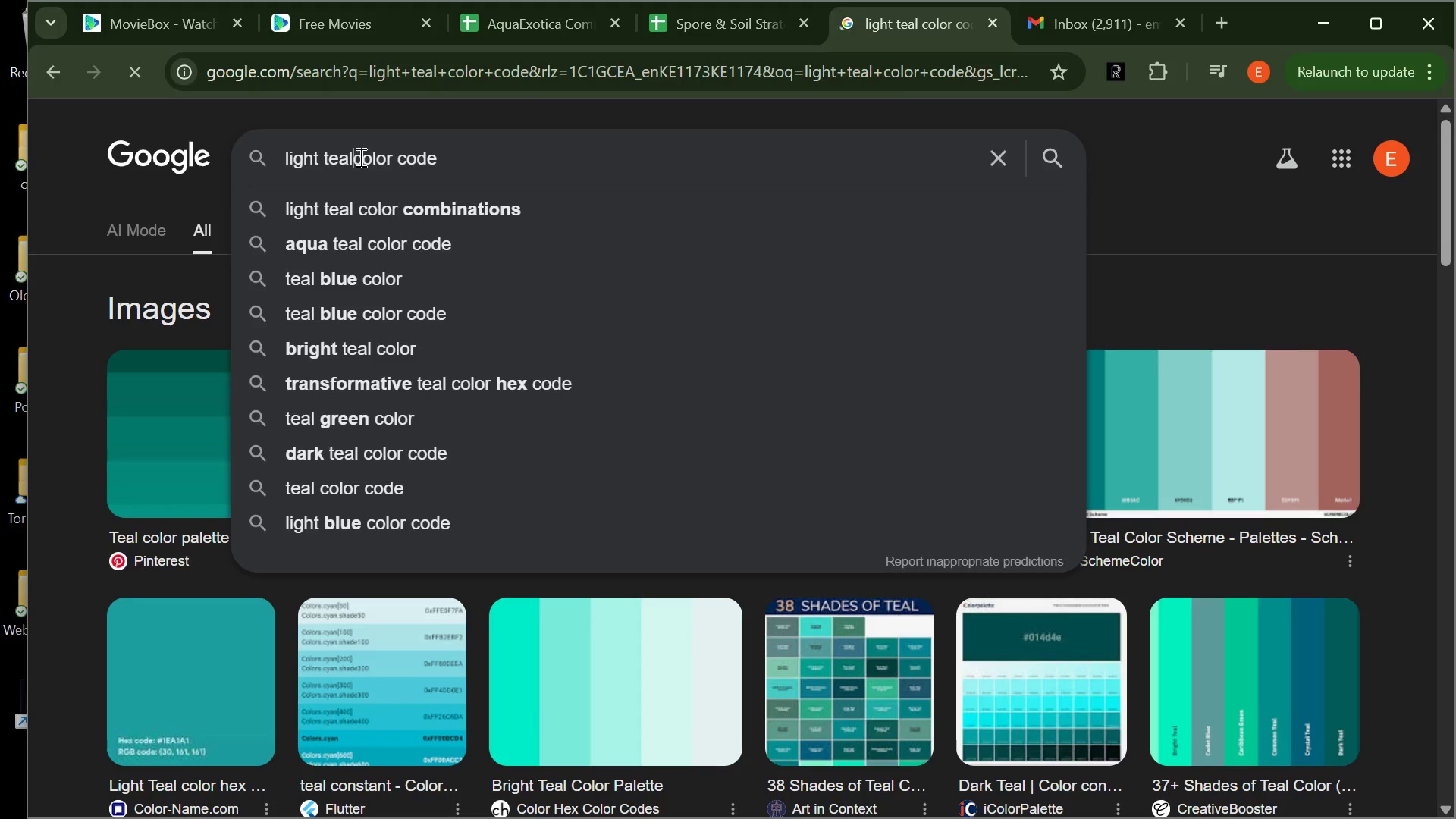 
hold_key(key=Backspace, duration=25.66)
 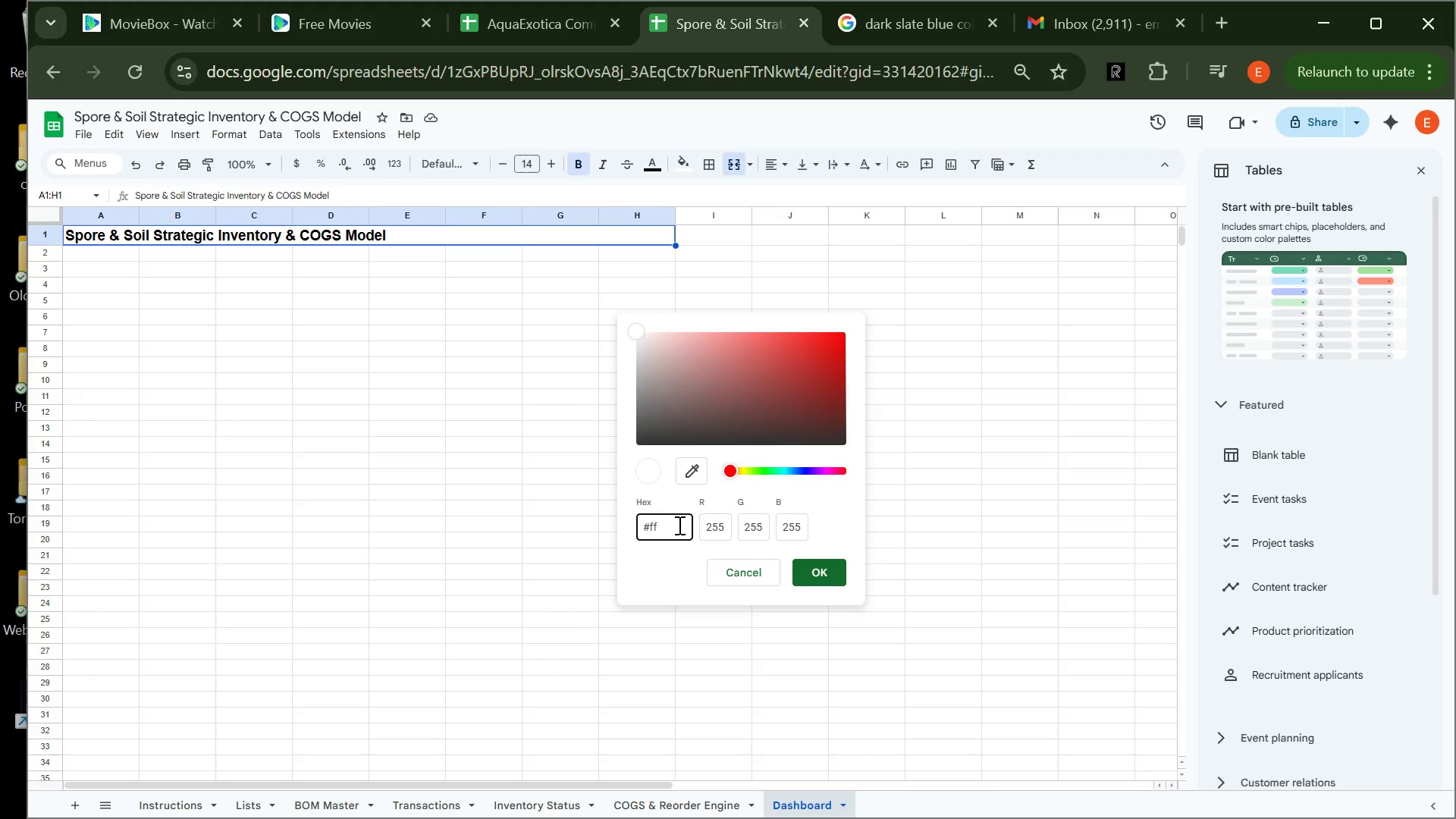 
type(dark sla)
 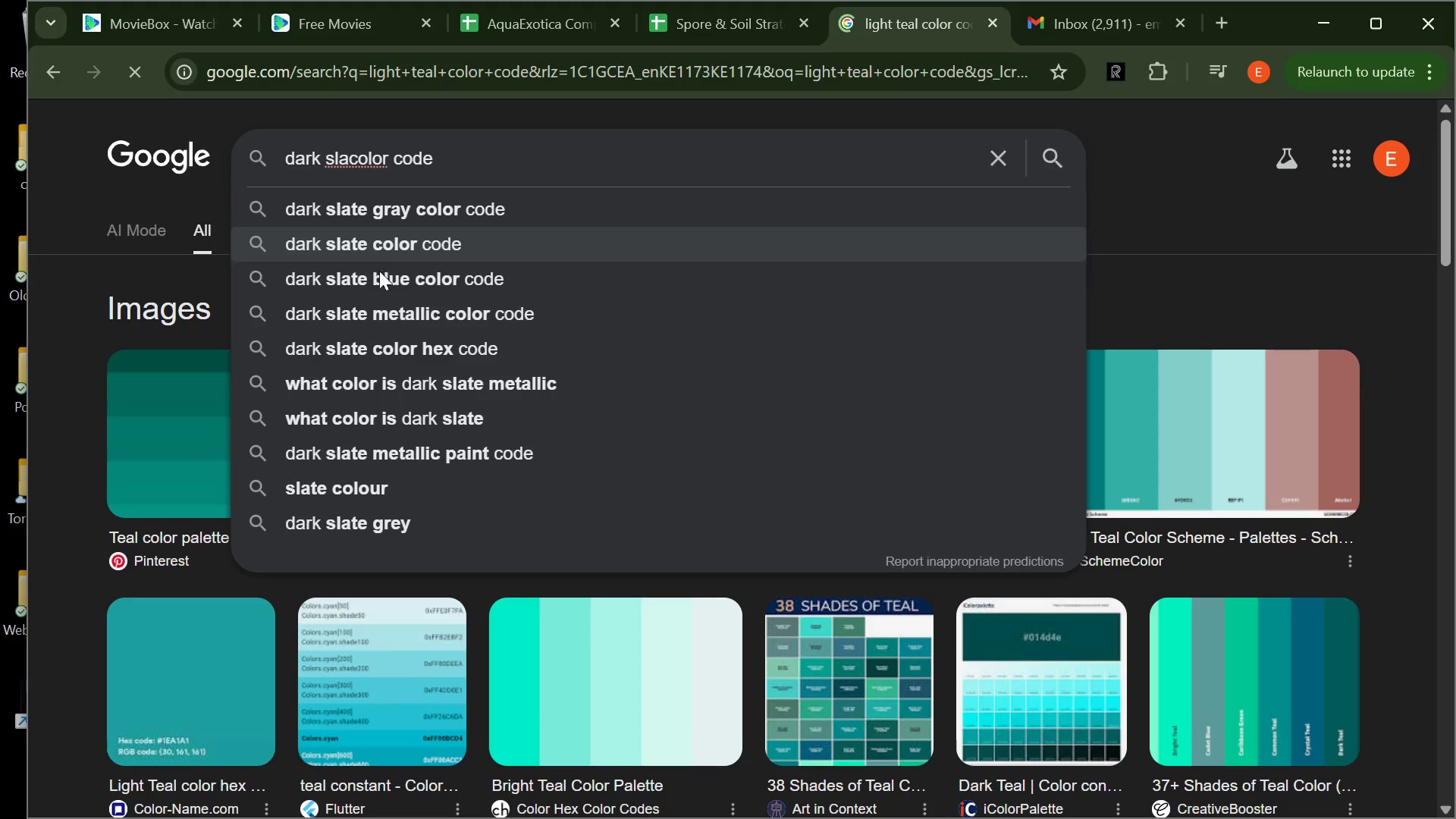 
left_click([388, 279])
 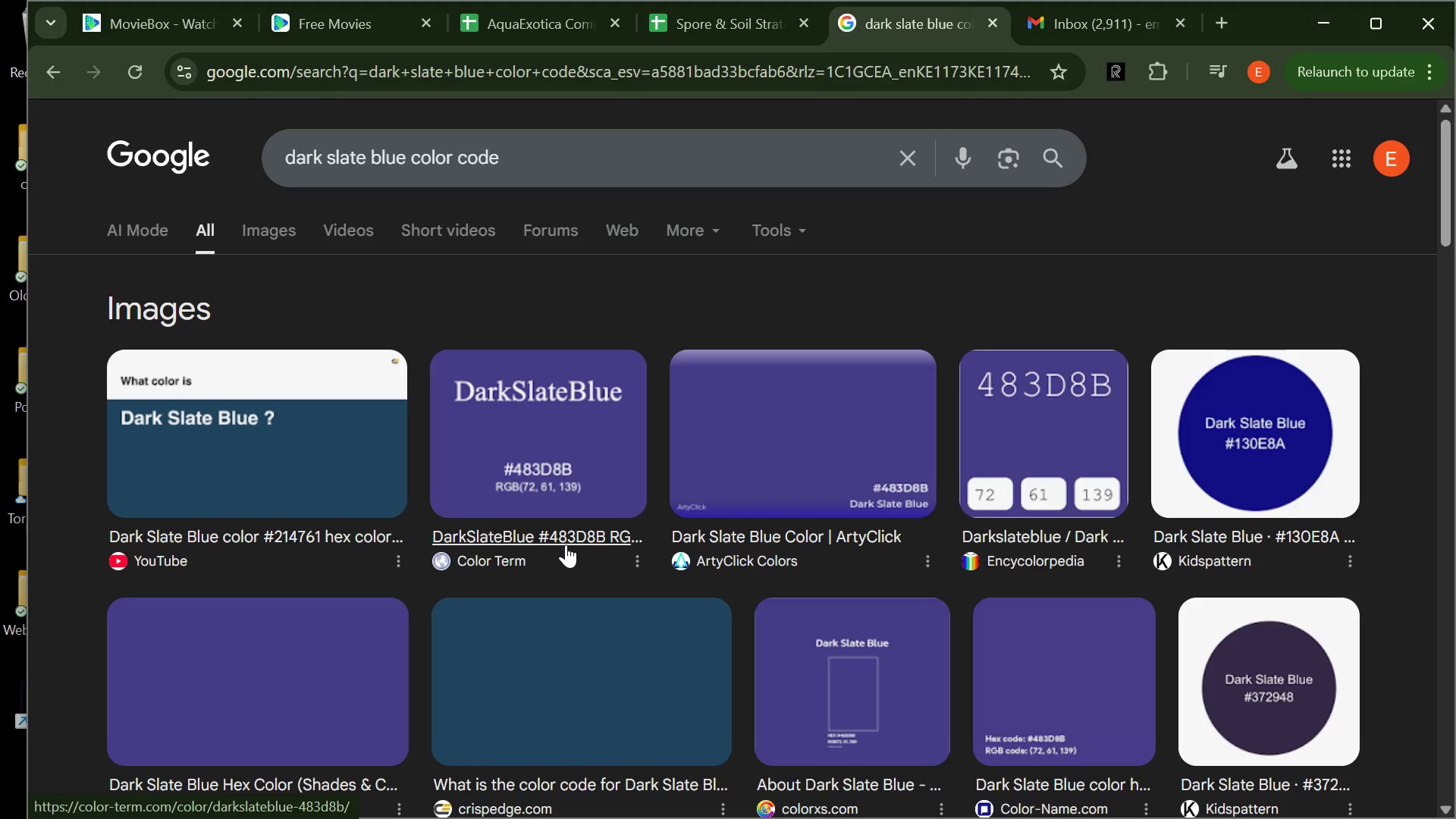 
left_click([711, 12])
 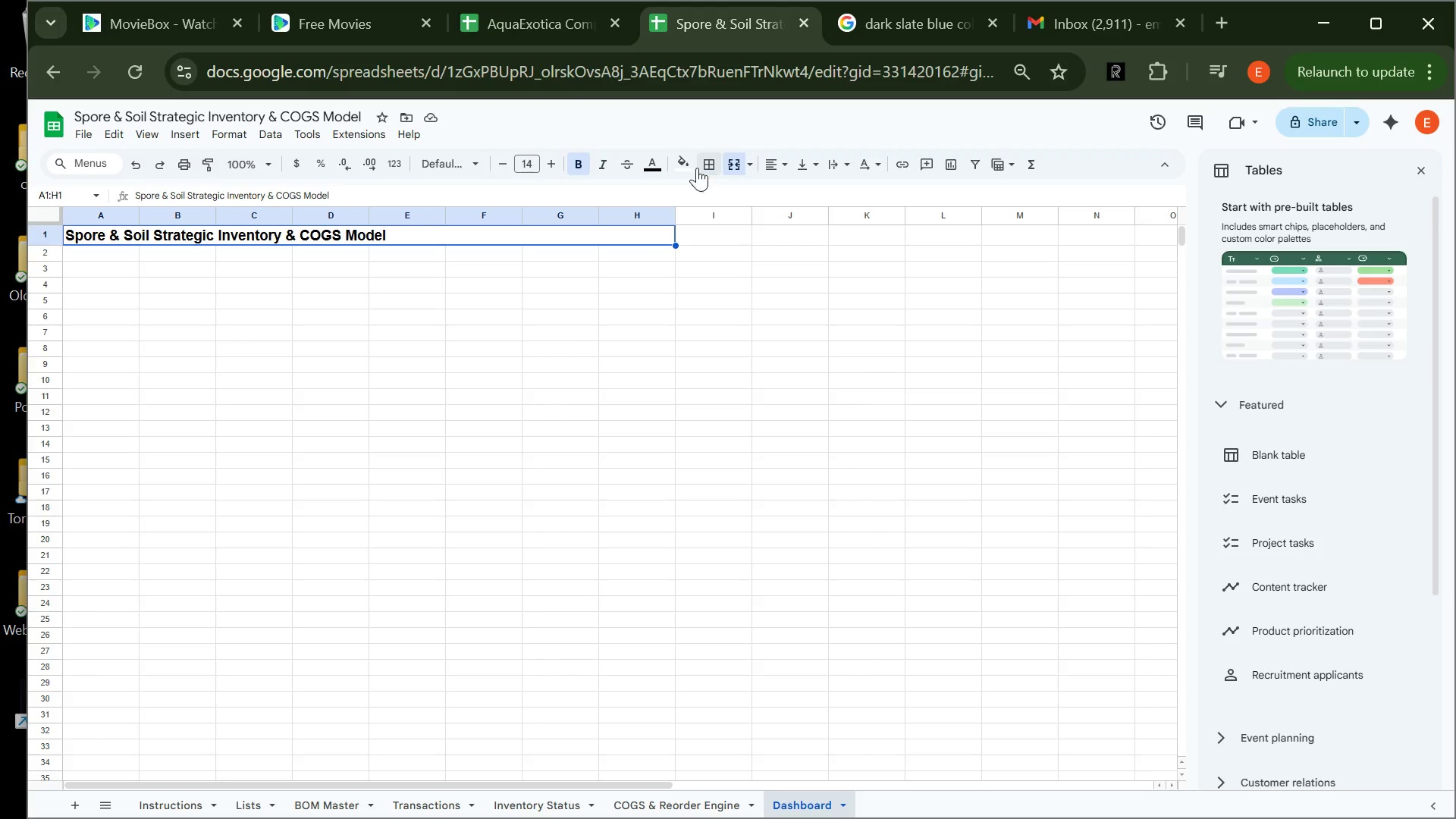 
left_click([688, 166])
 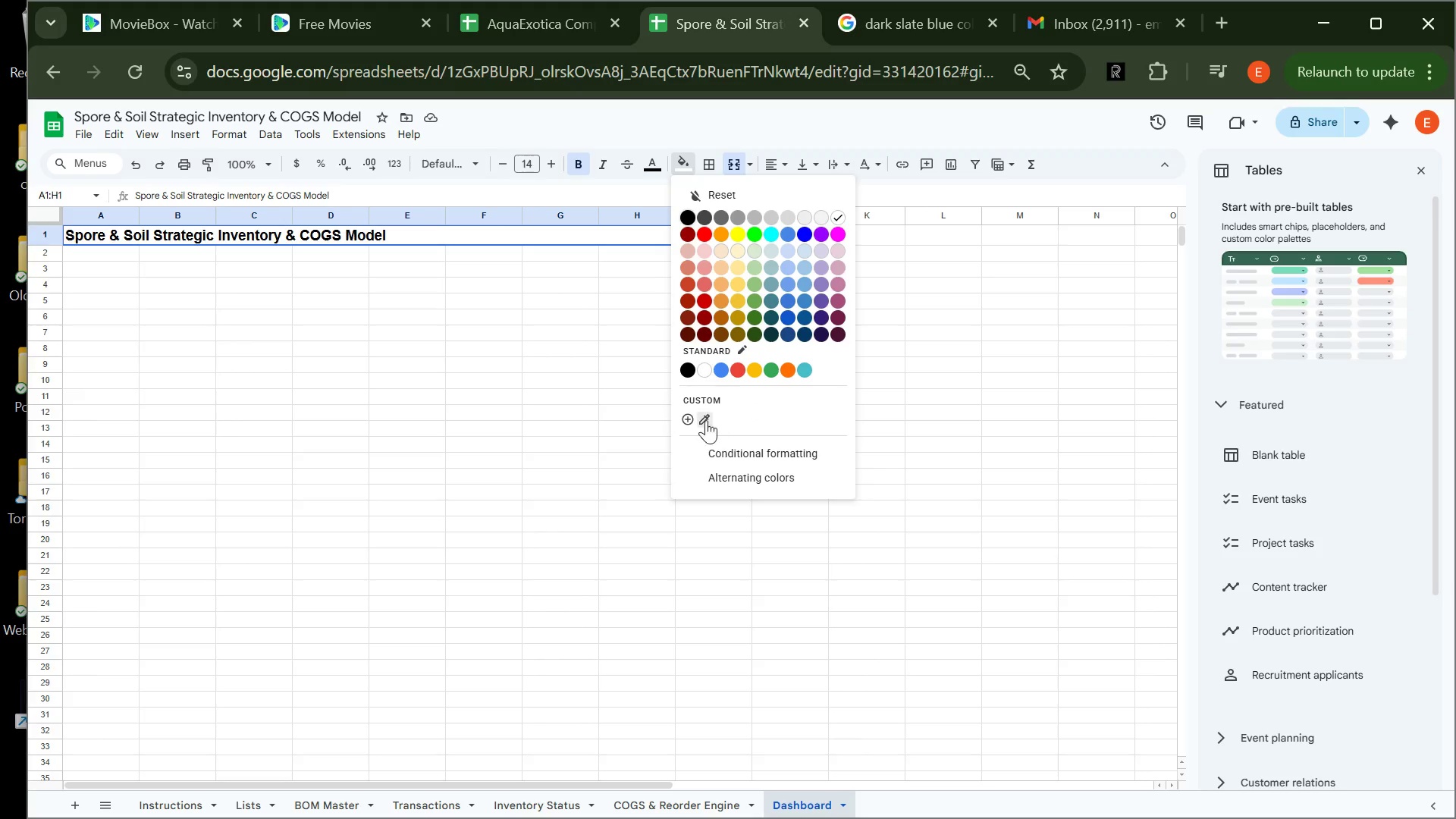 
left_click([690, 419])
 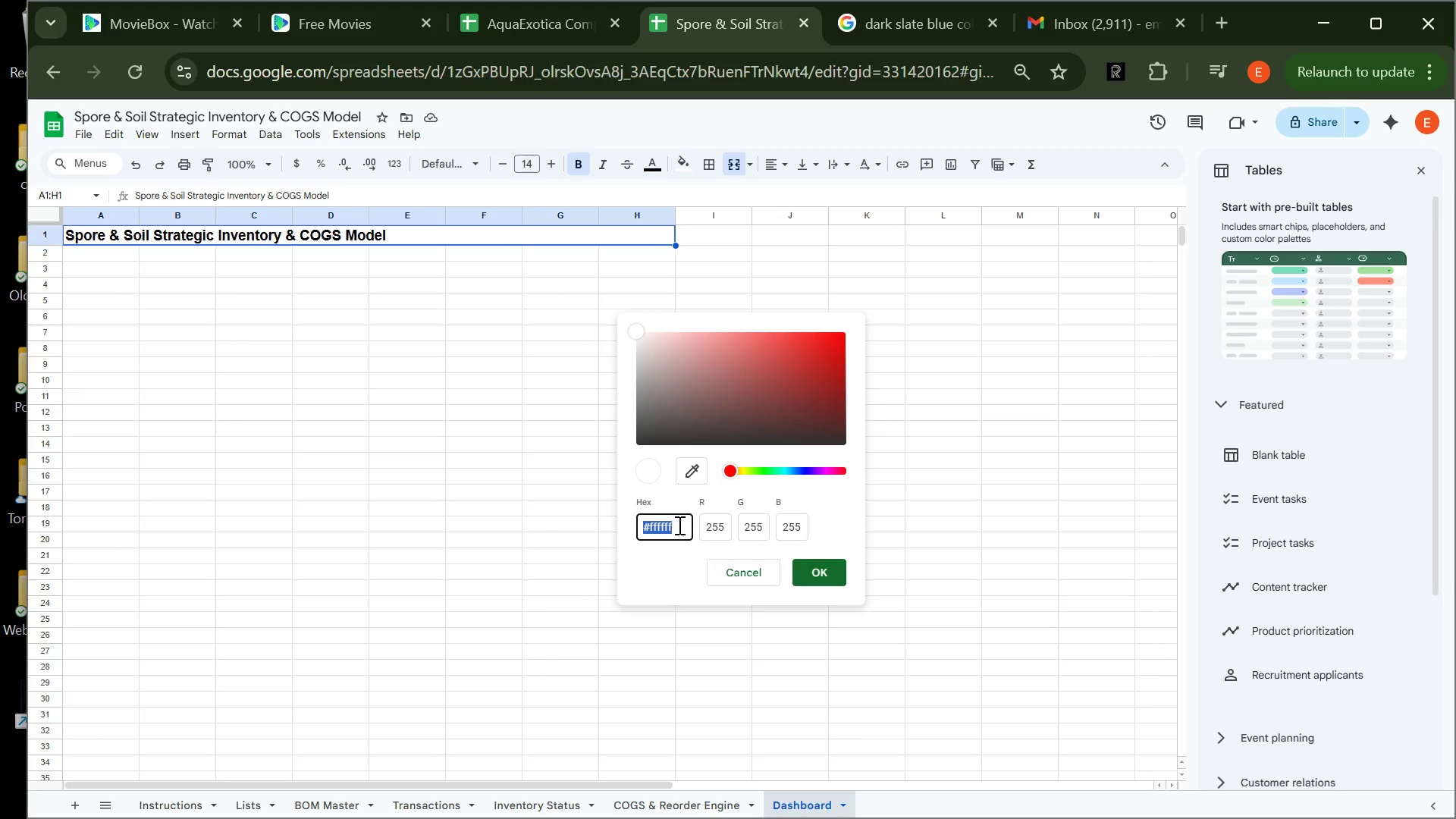 
left_click([678, 525])
 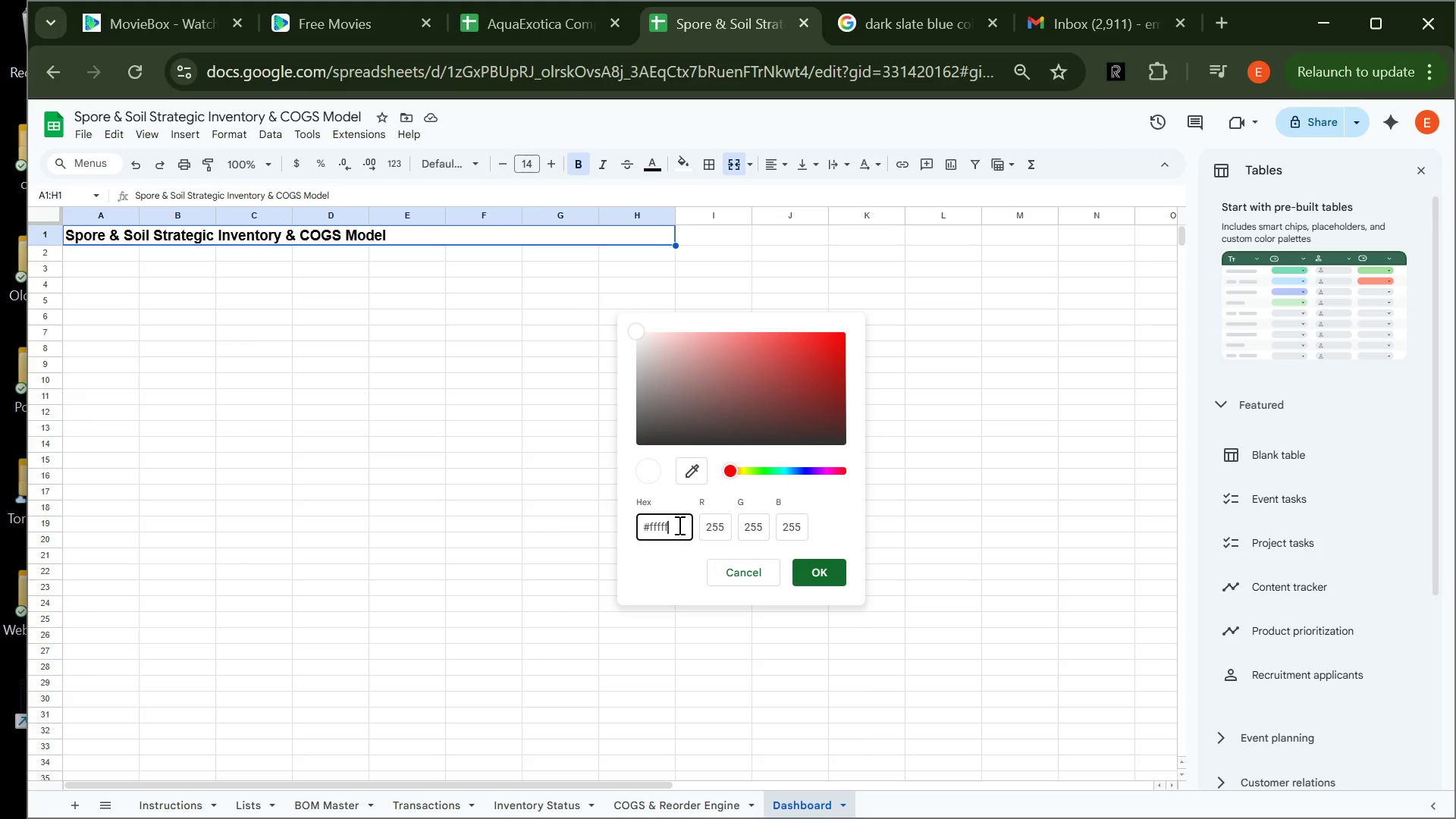 
hold_key(key=Backspace, duration=0.31)
 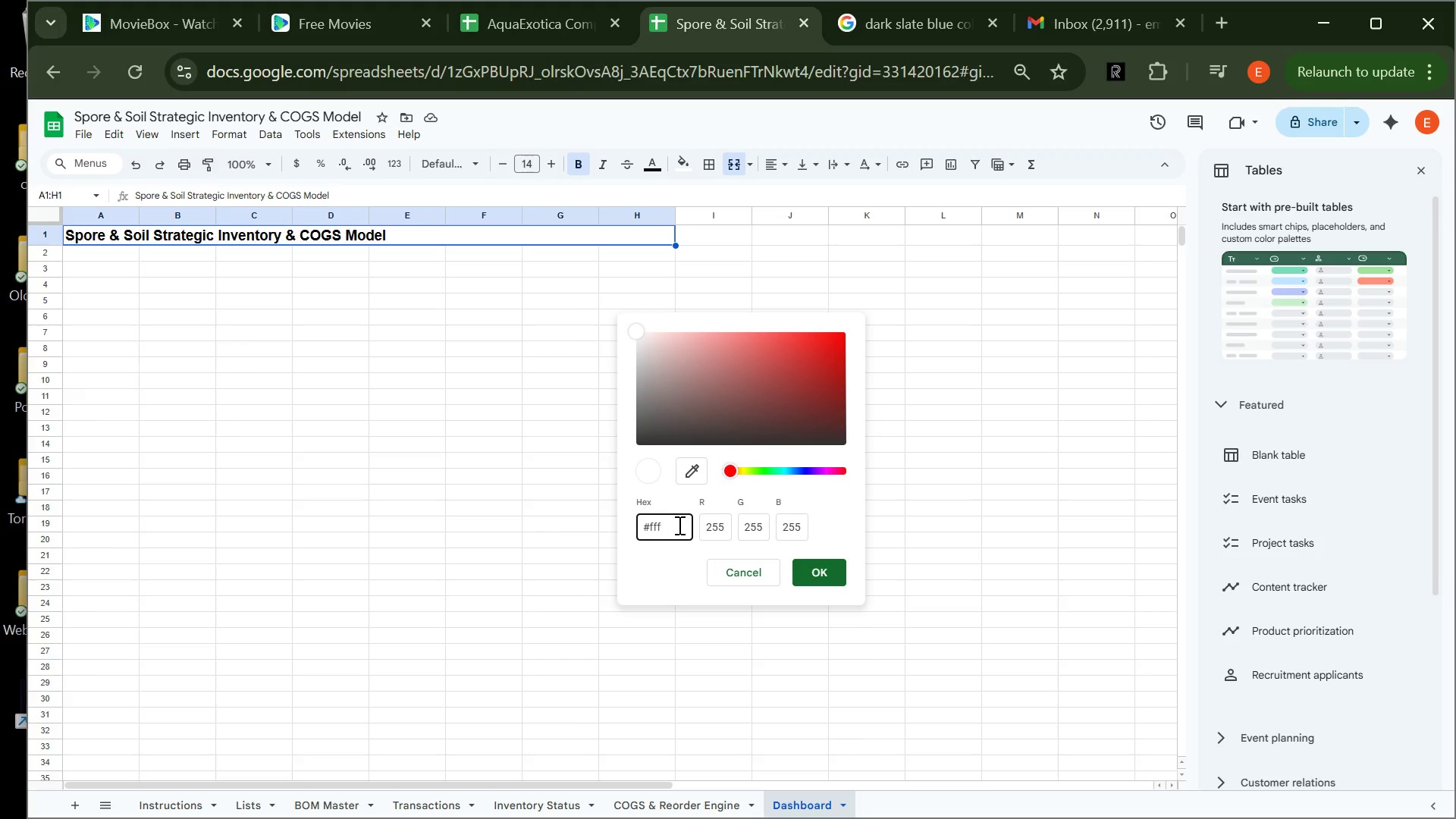 
key(Backspace)
key(Backspace)
key(Backspace)
key(Backspace)
key(Backspace)
type(483d8b)
 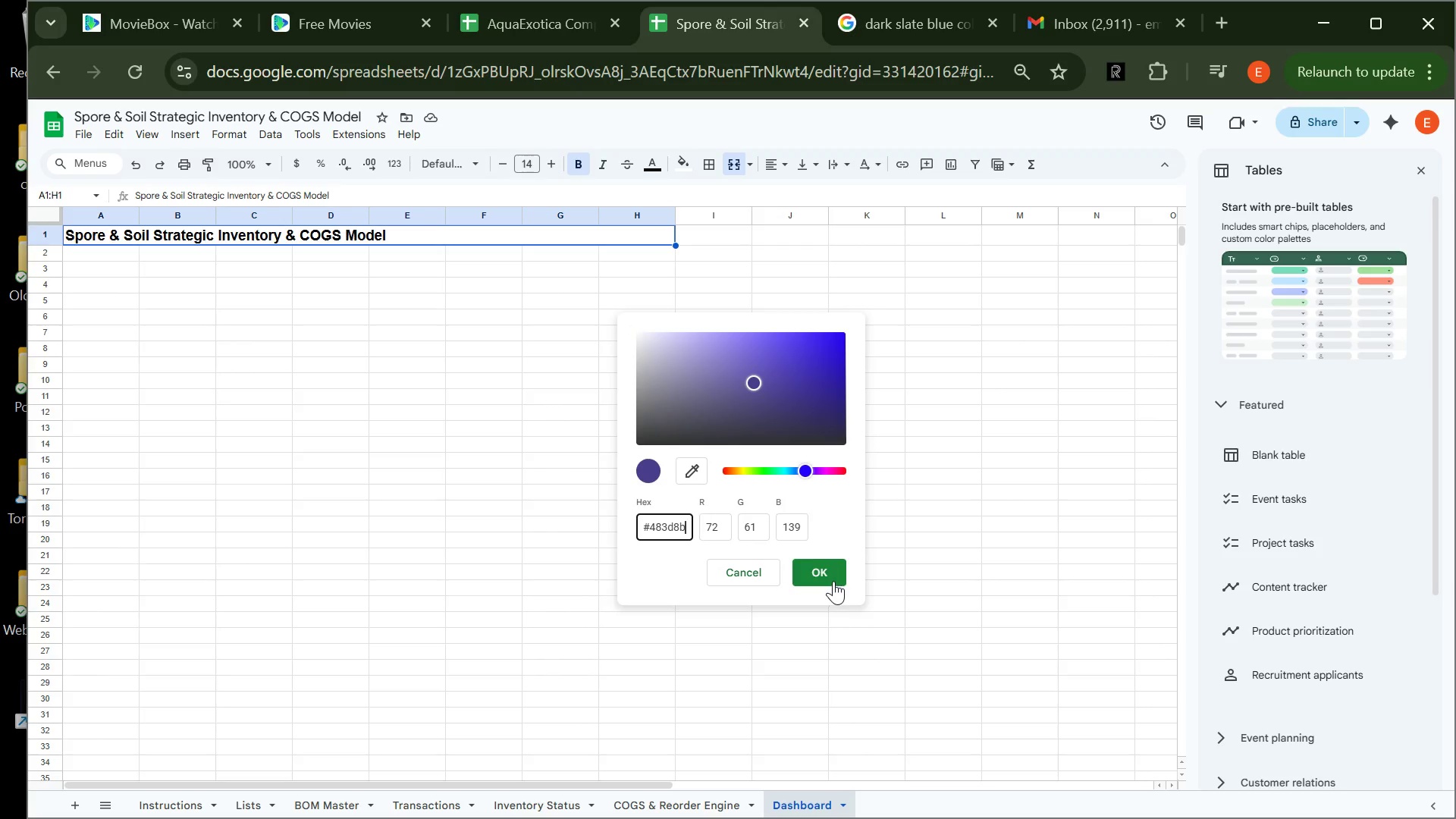 
left_click([827, 576])
 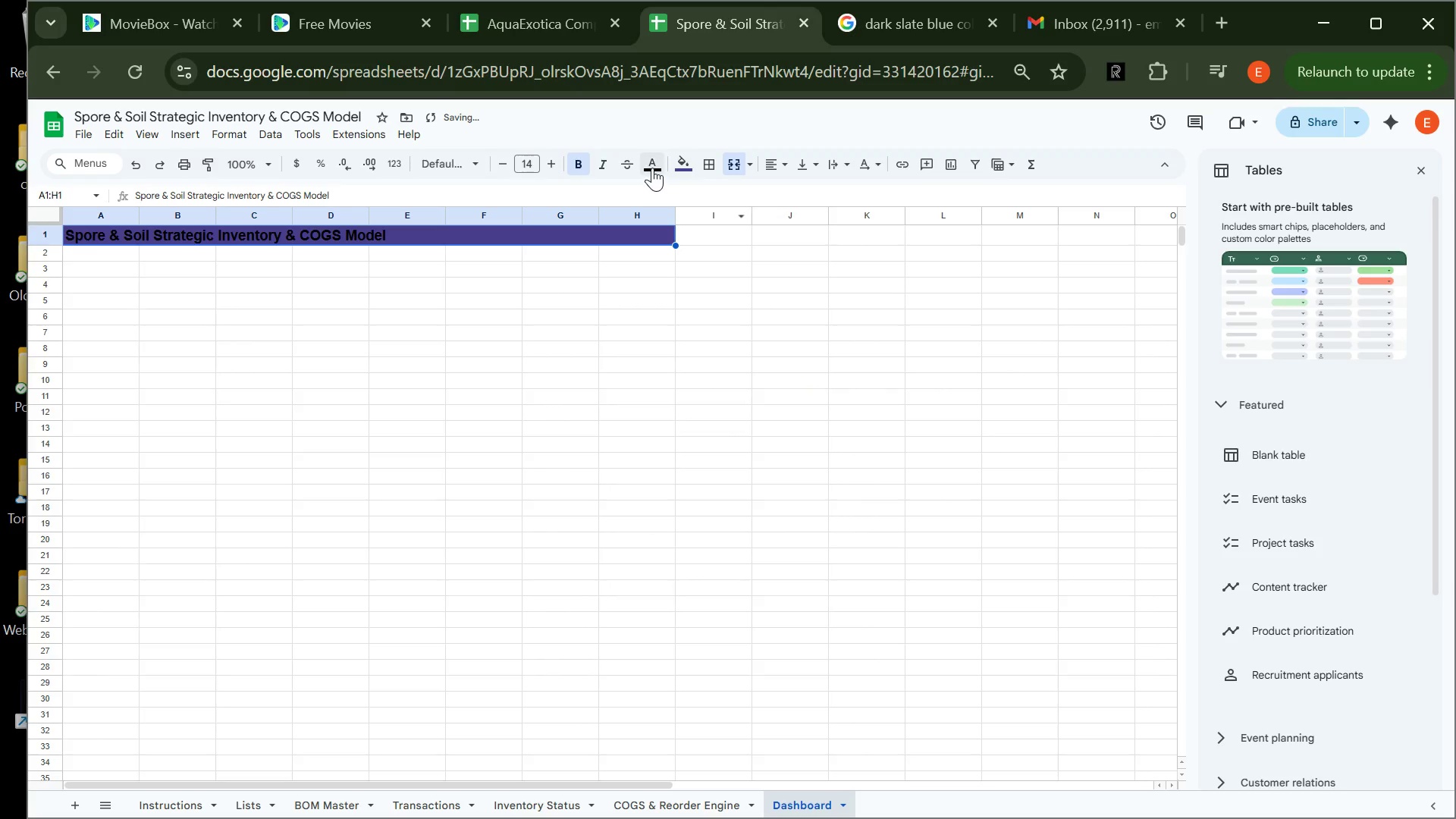 
left_click([652, 168])
 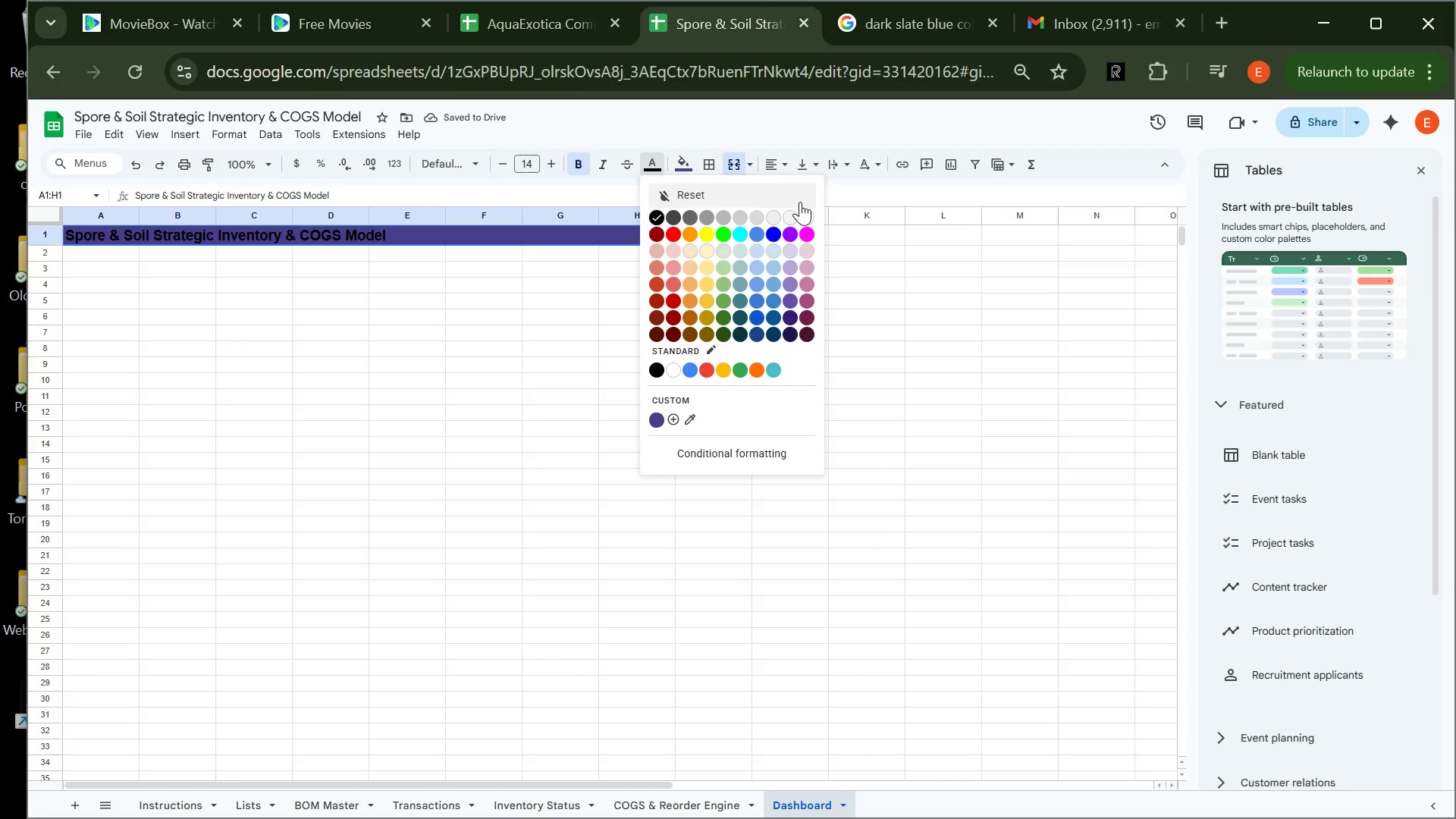 
left_click([808, 217])
 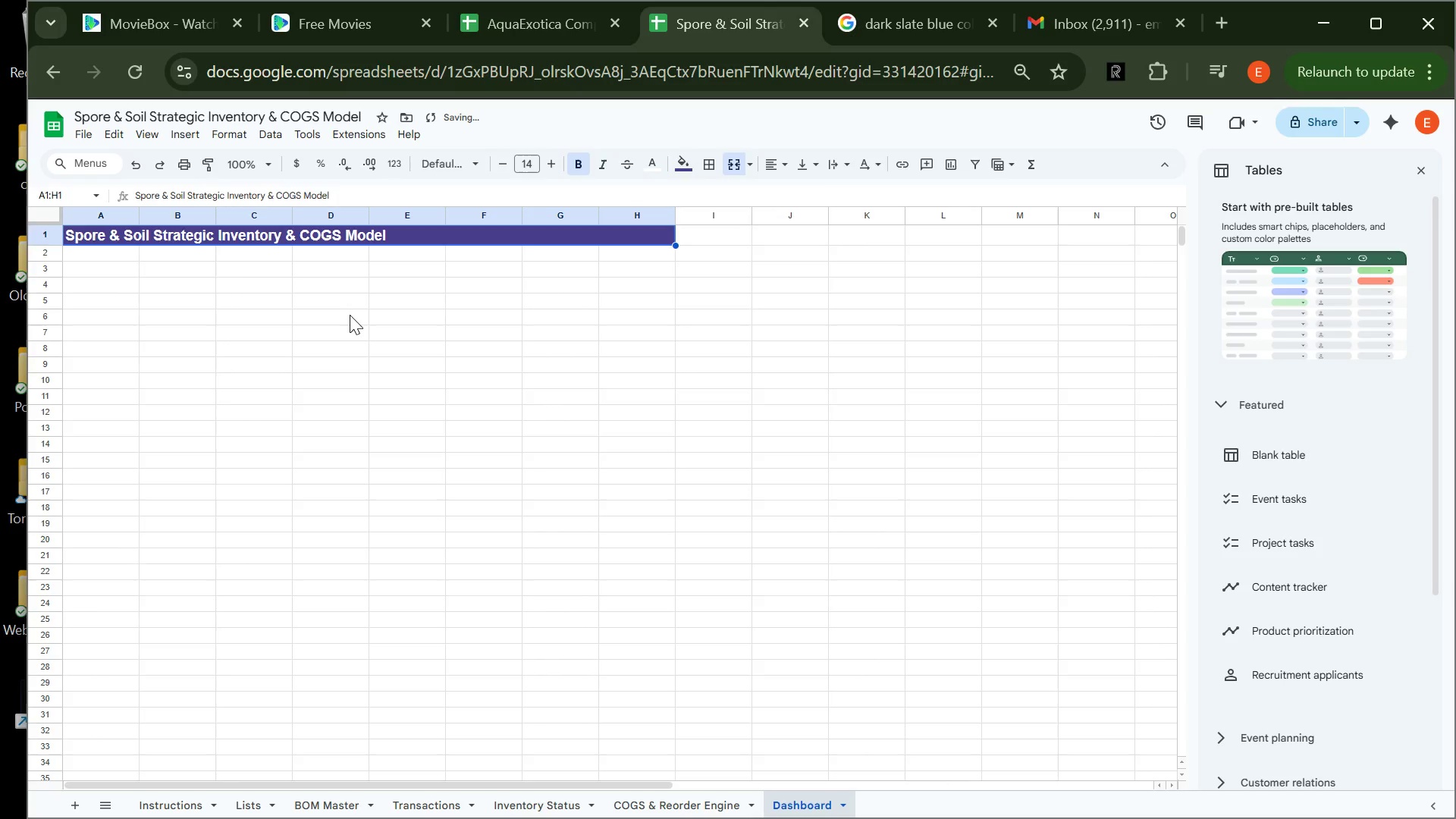 
left_click([350, 315])
 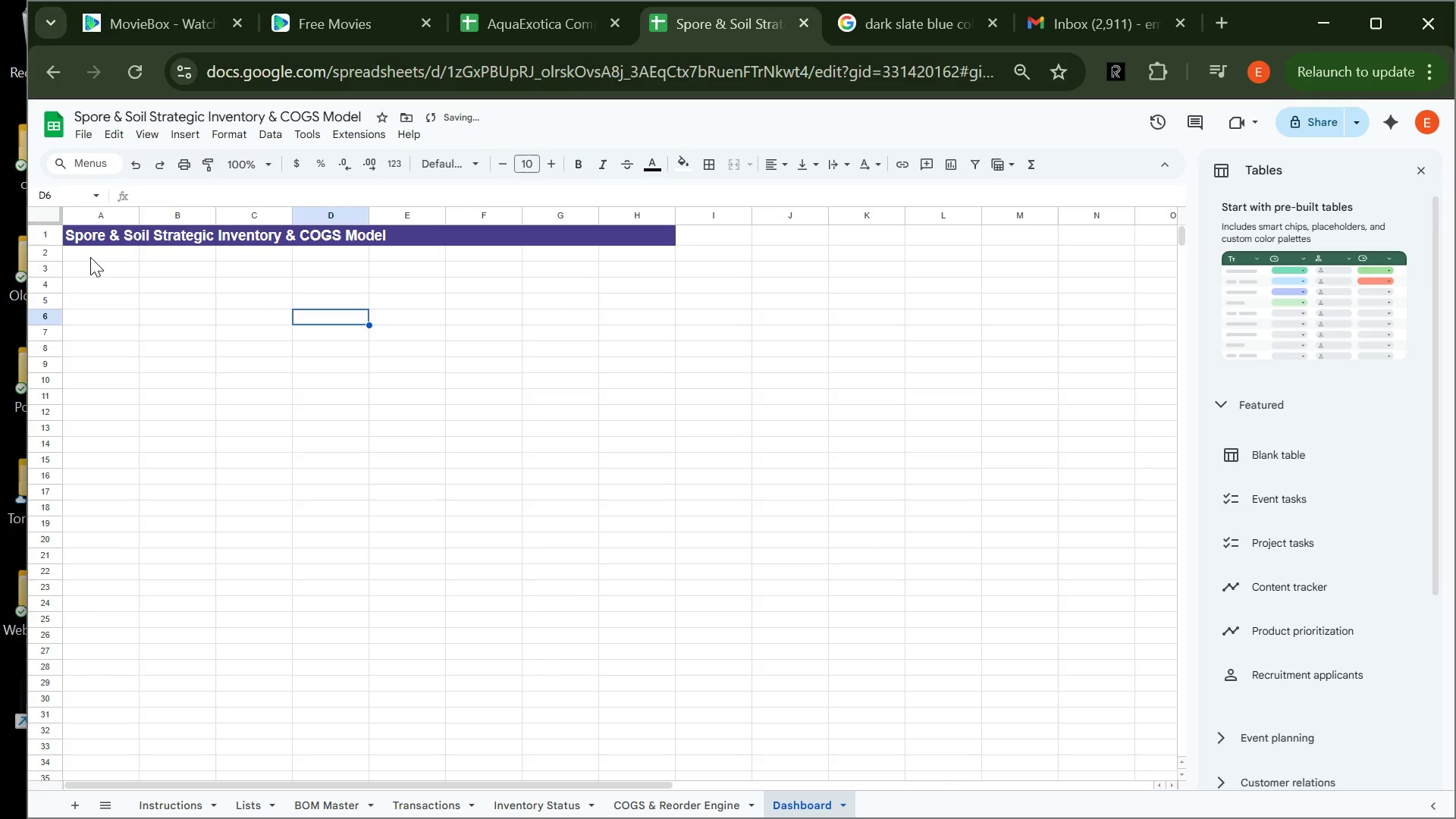 
left_click([90, 257])
 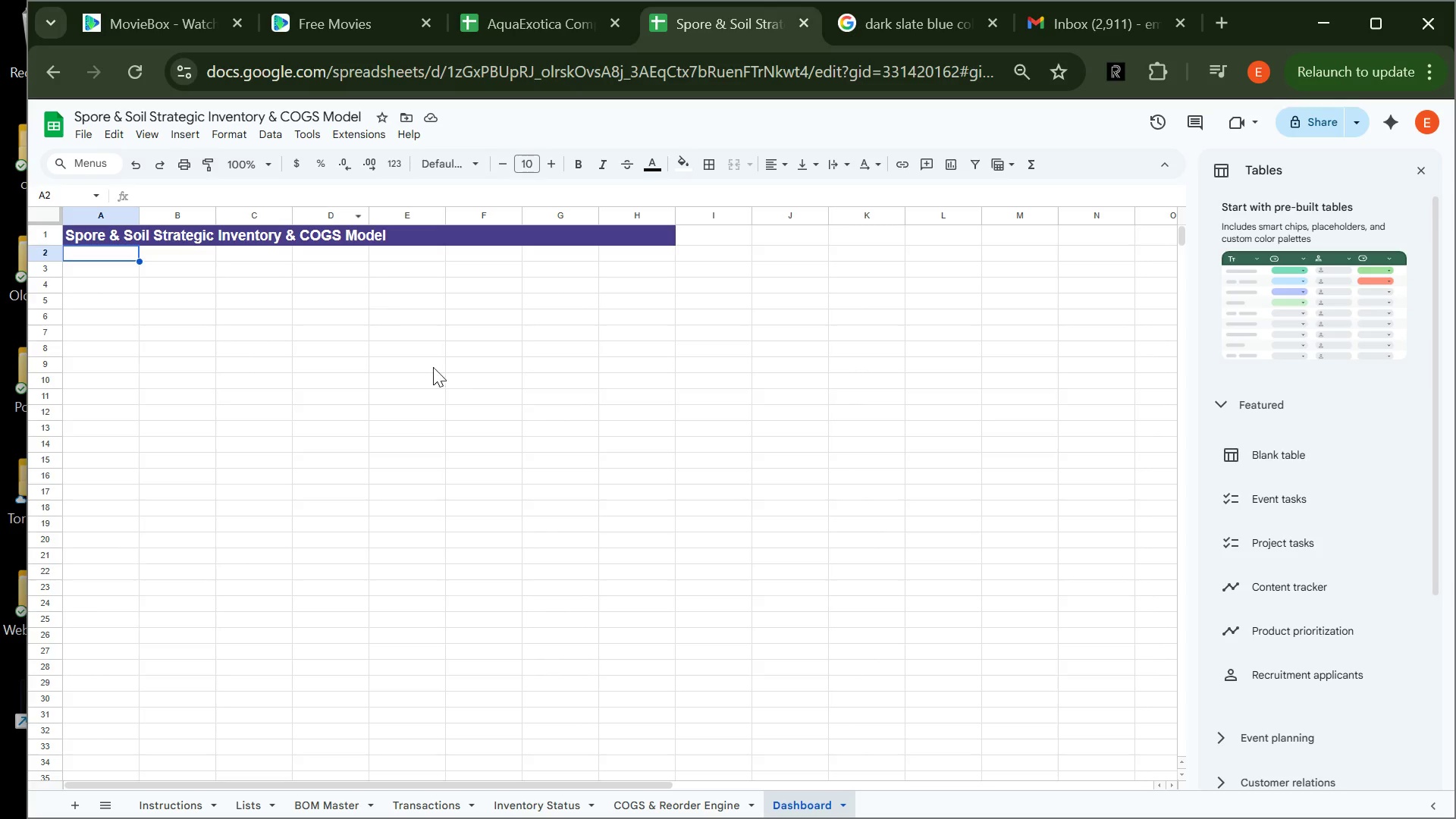 
wait(22.59)
 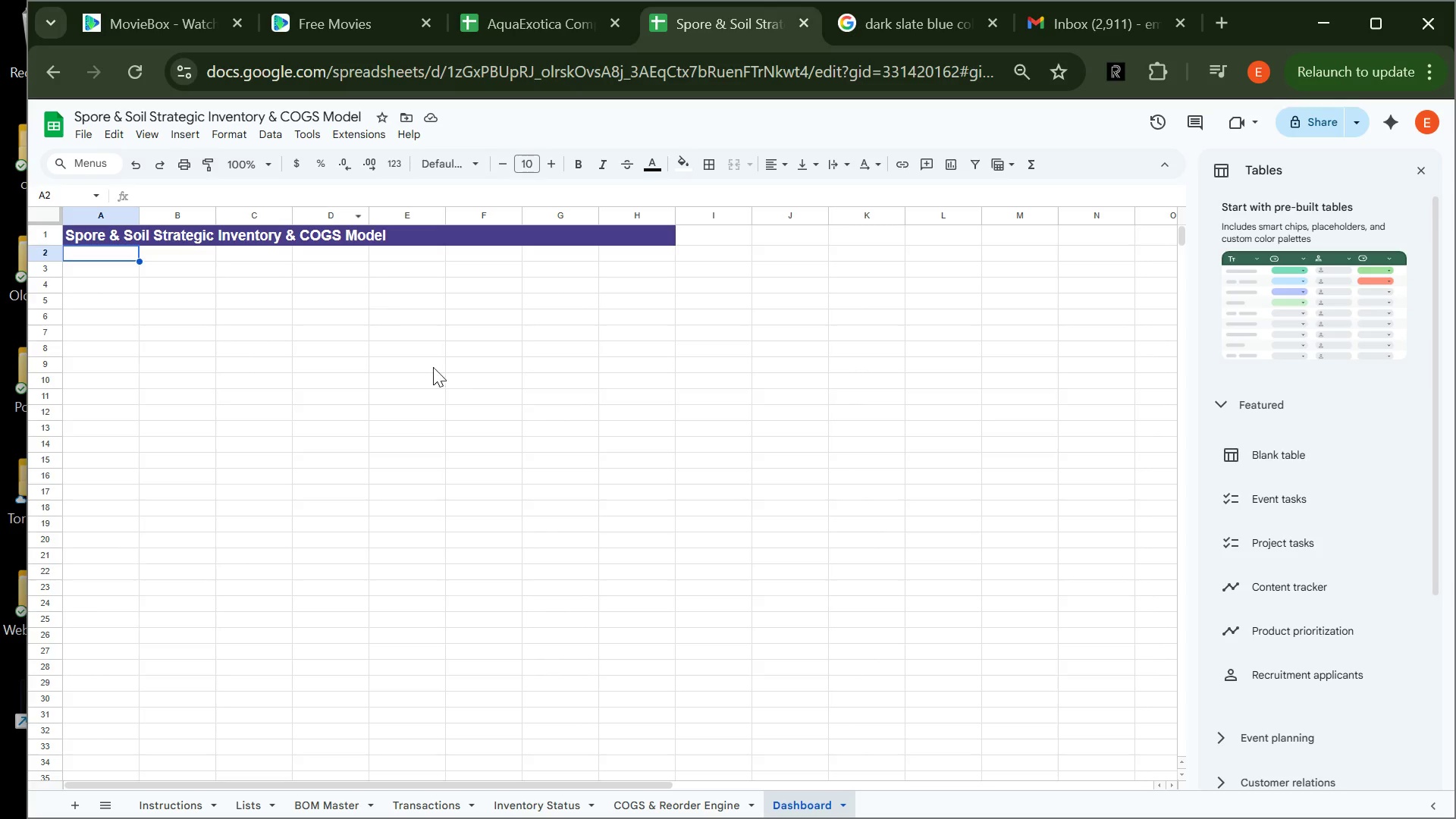 
left_click([532, 243])
 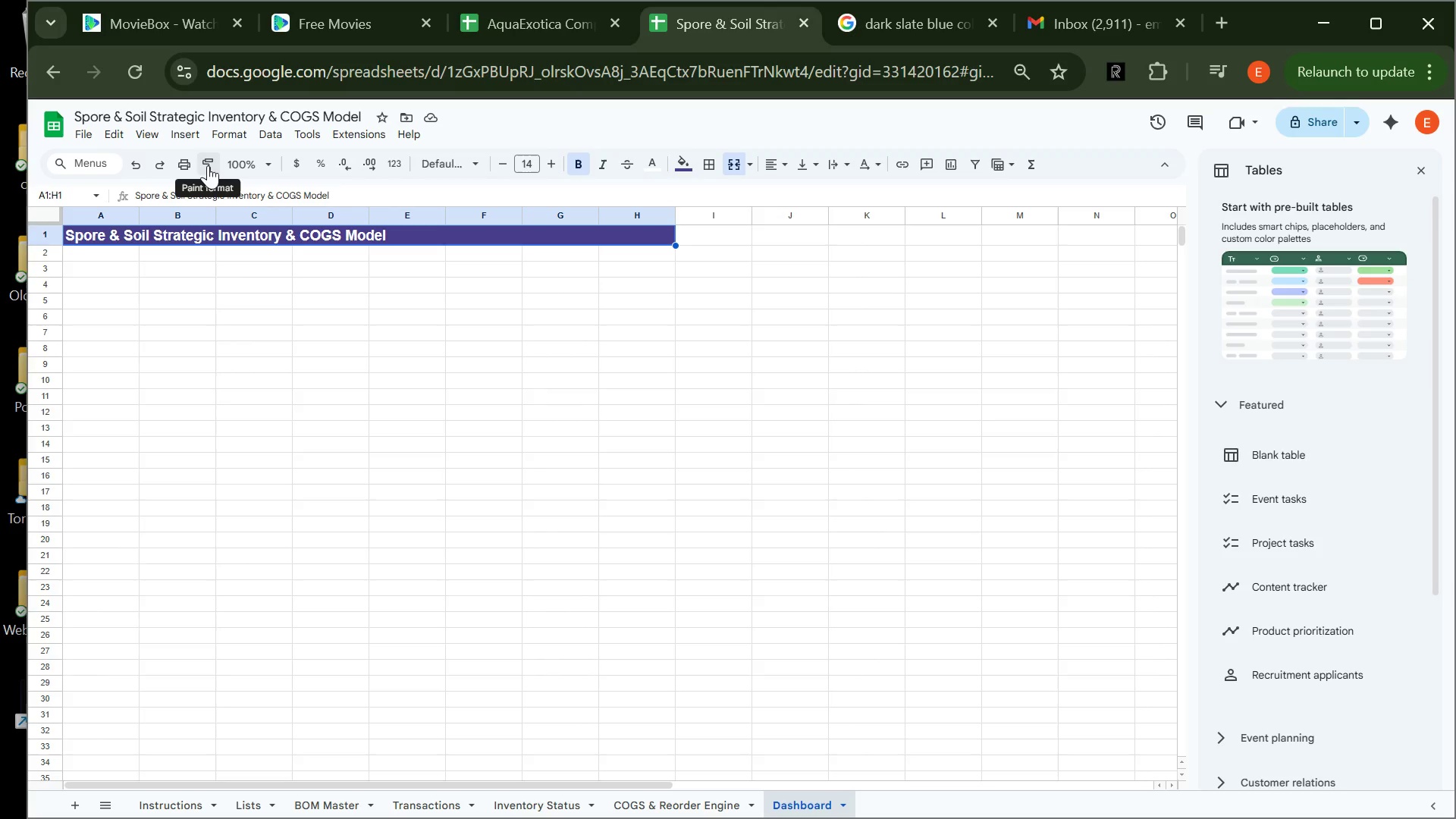 
wait(13.8)
 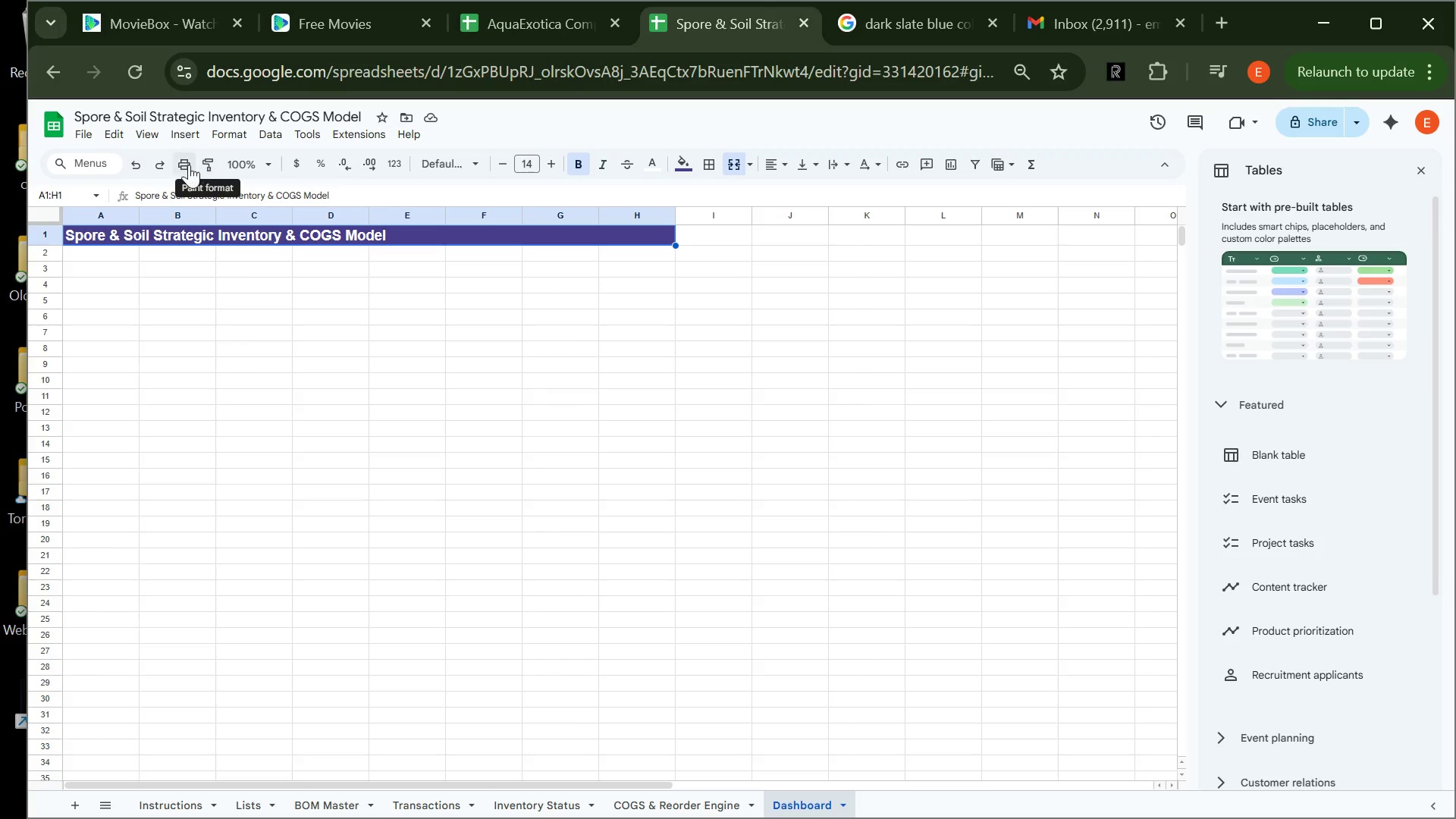 
key(Control+C)
 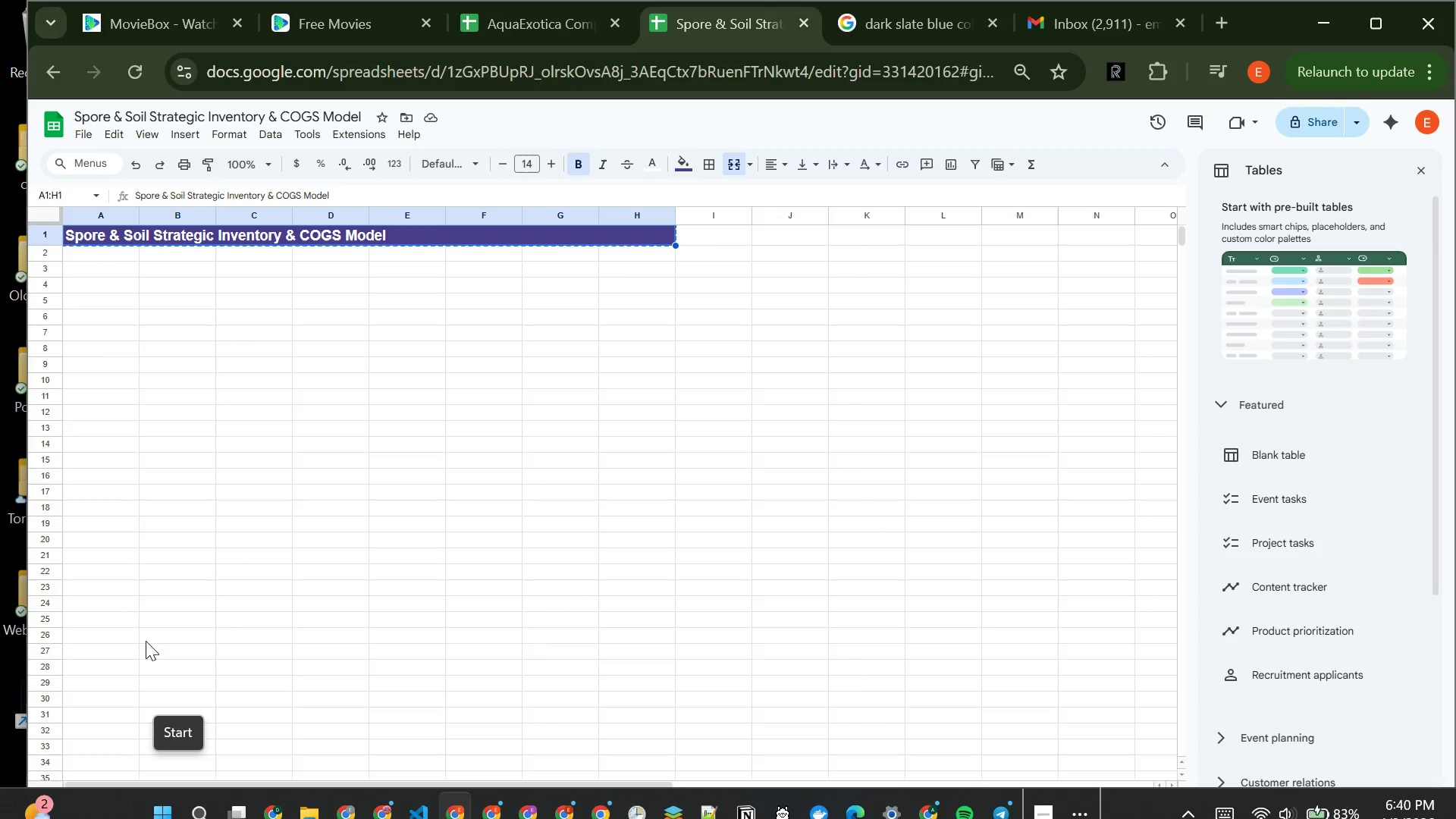 
wait(5.7)
 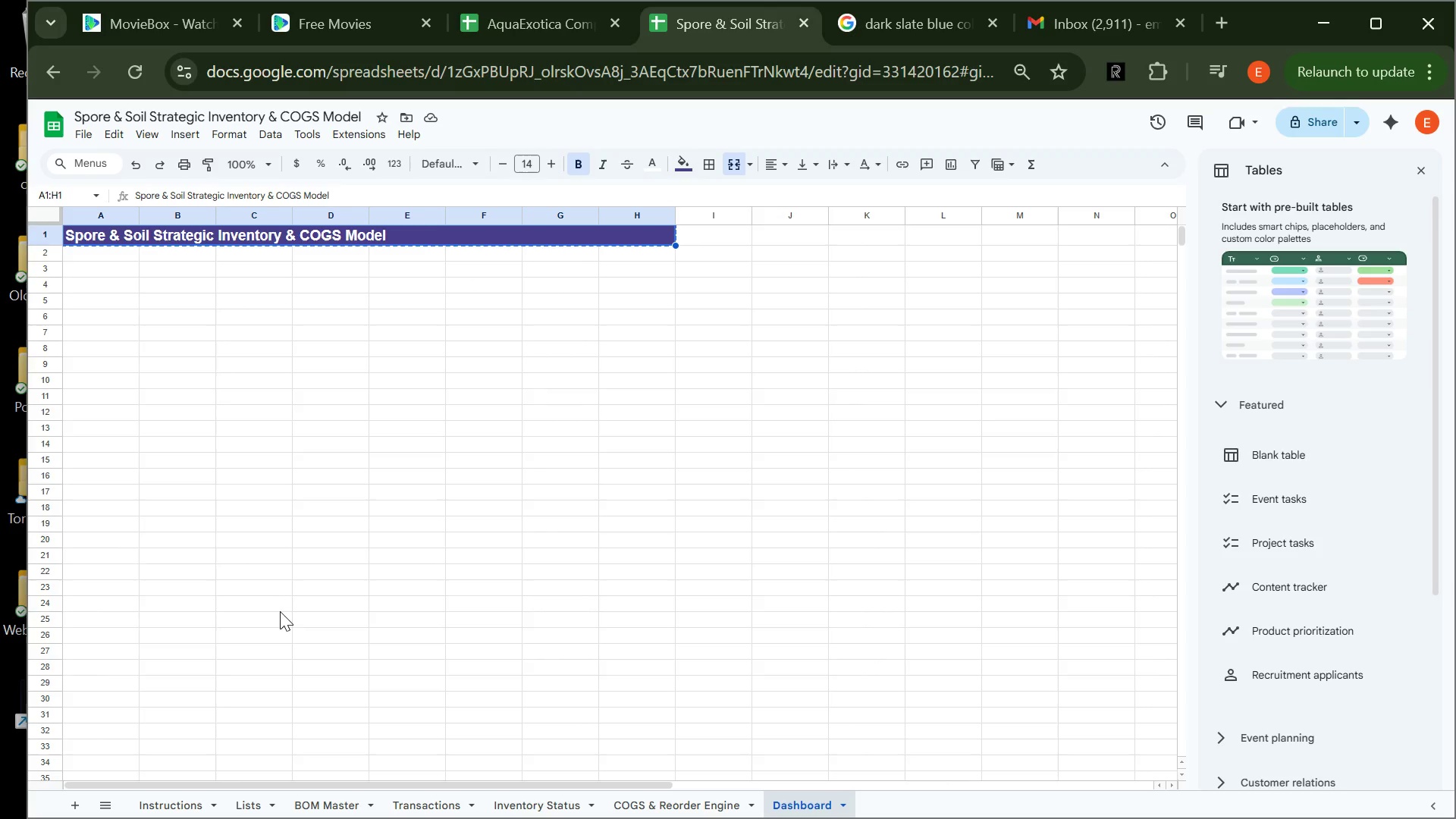 
left_click([167, 800])
 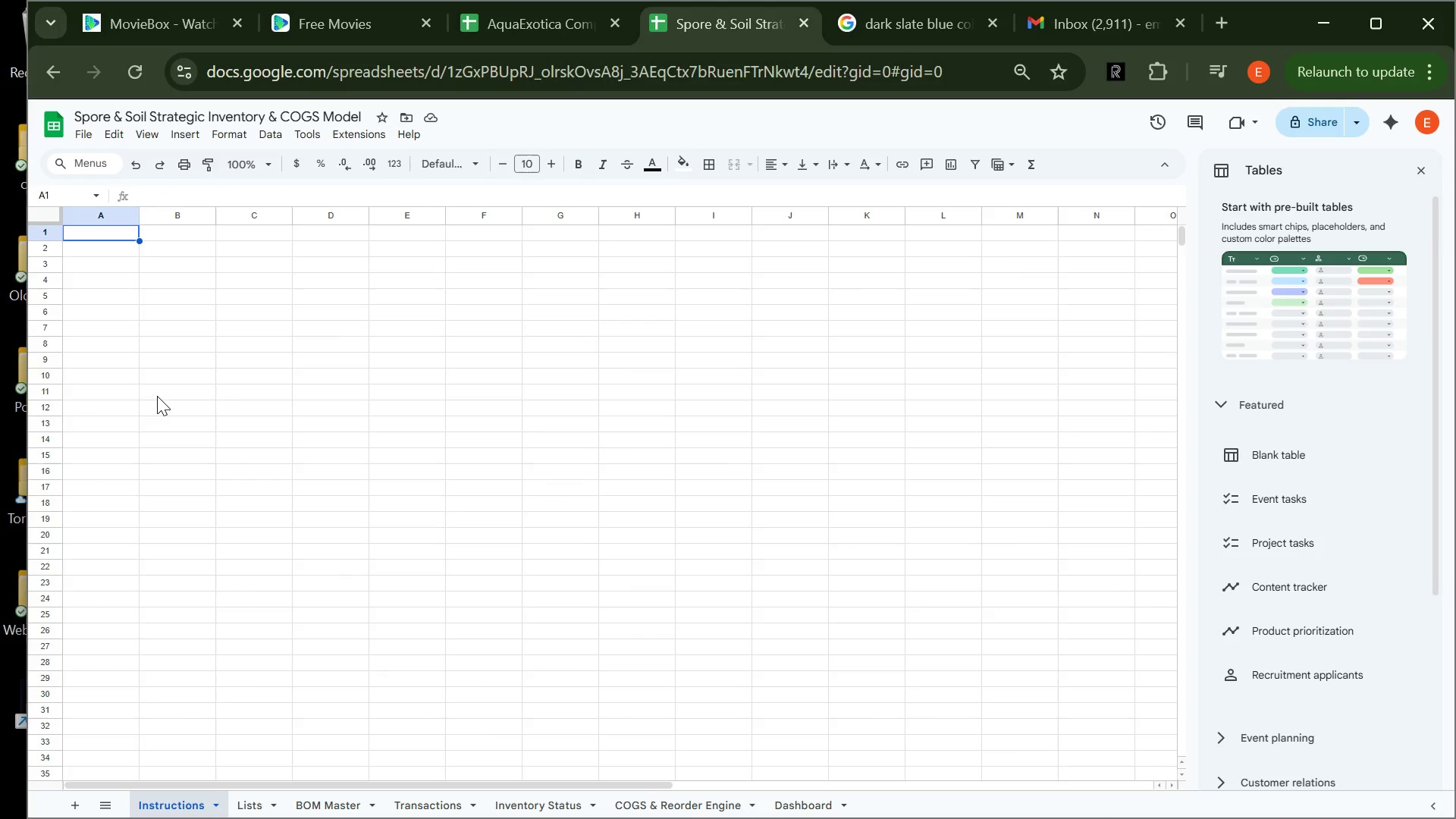 
hold_key(key=ControlLeft, duration=0.34)
 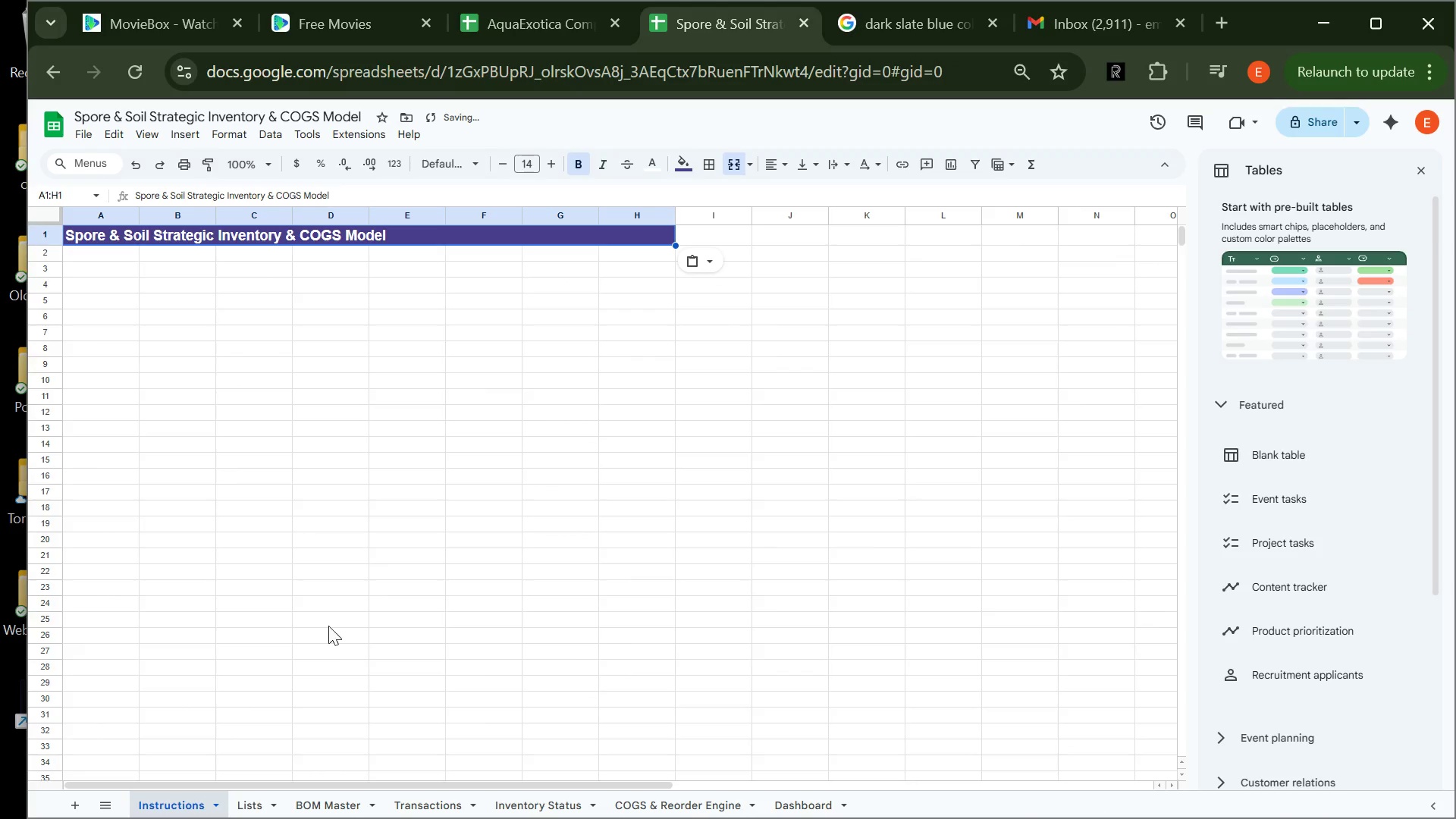 
hold_key(key=V, duration=3.3)
 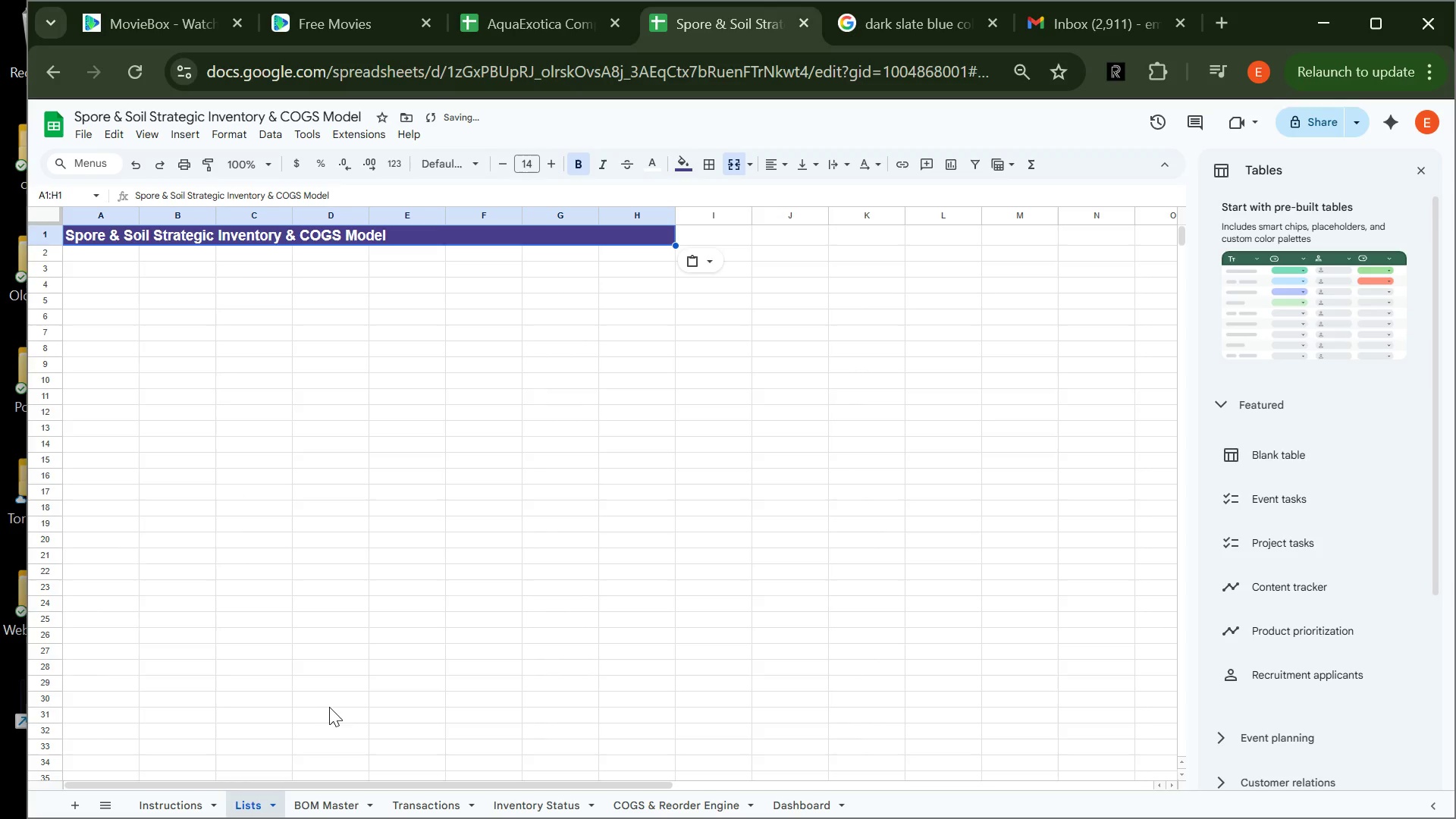 
left_click([256, 811])
 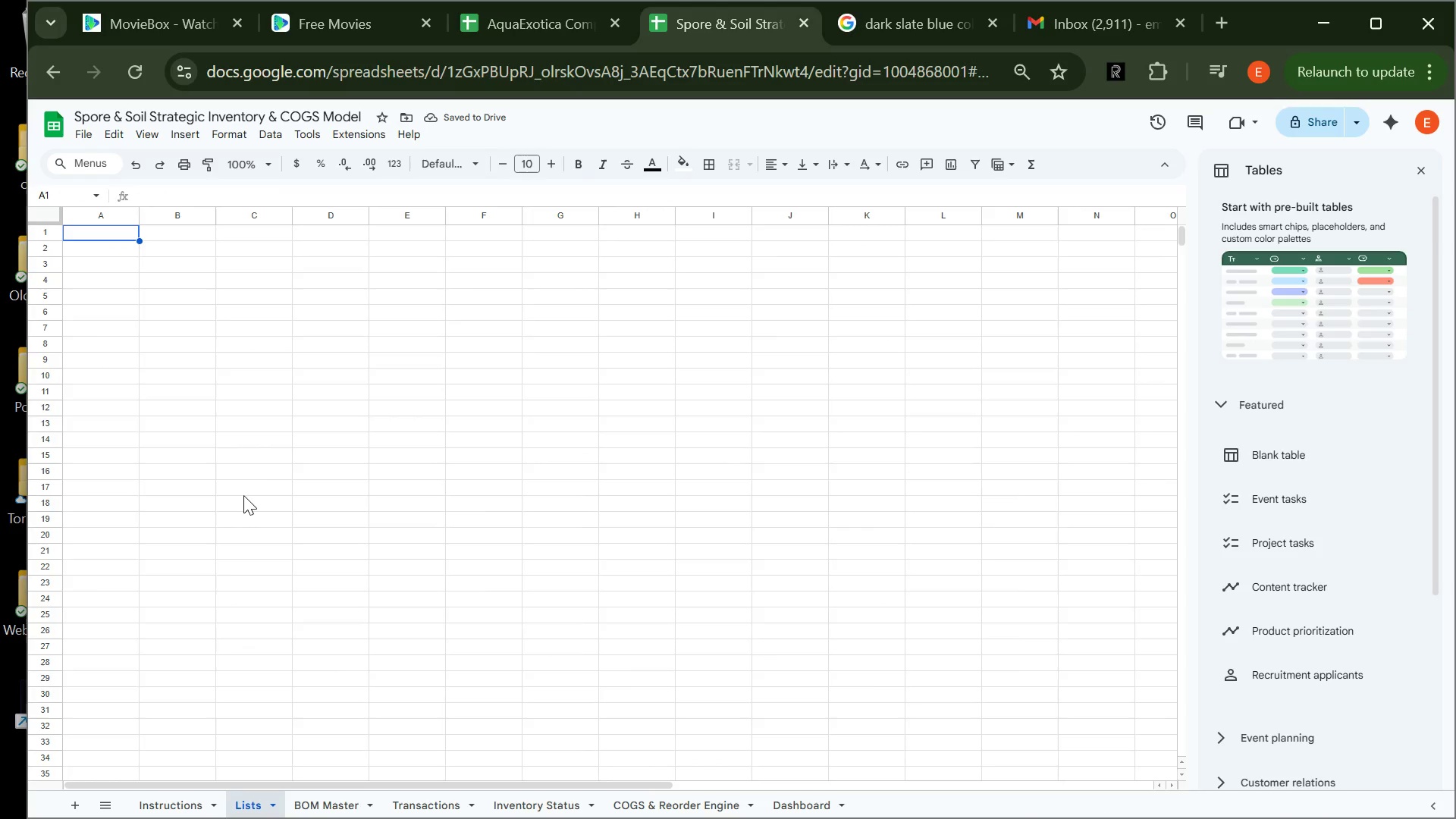 
key(Control+ControlLeft)
 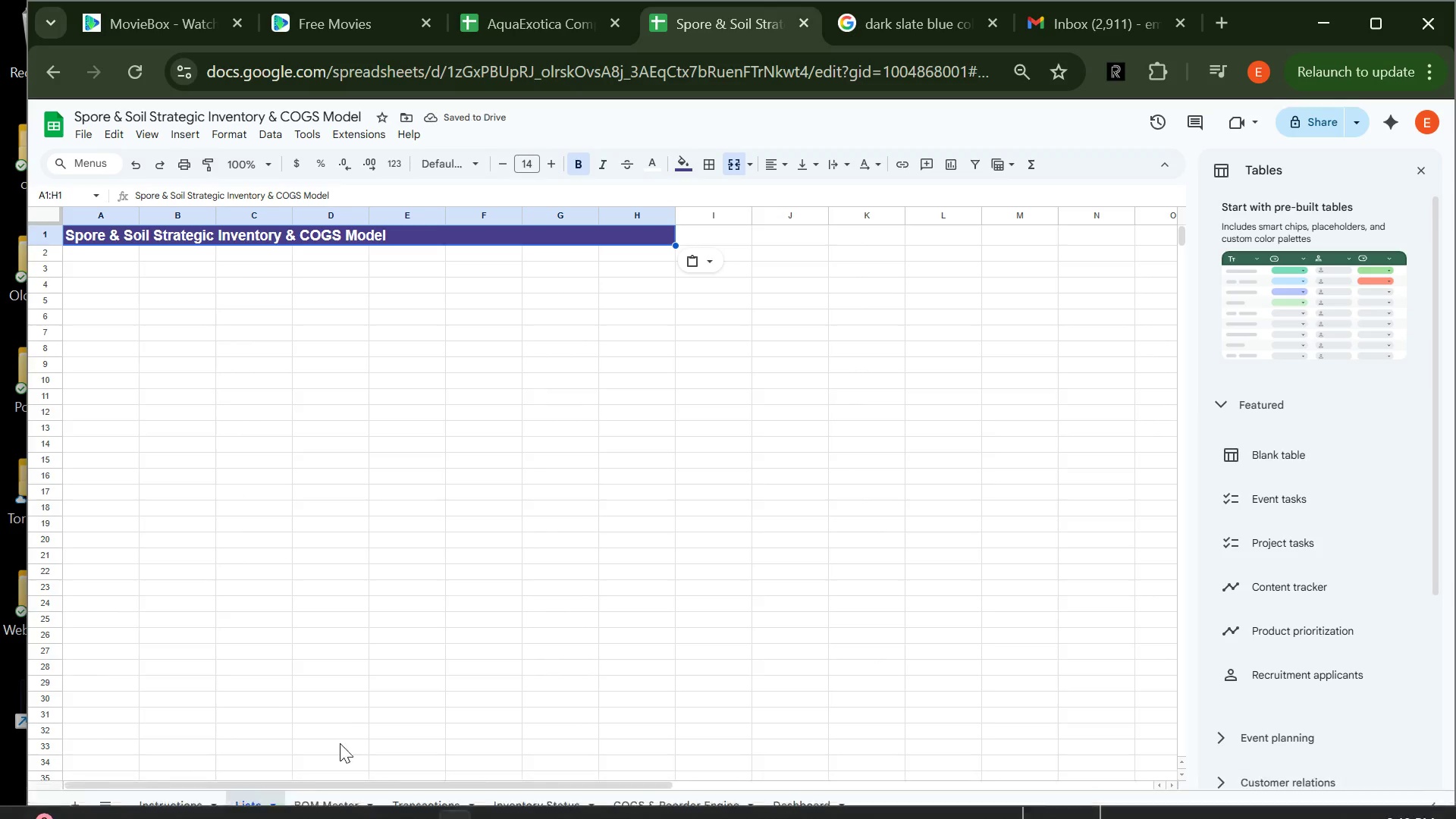 
left_click([333, 805])
 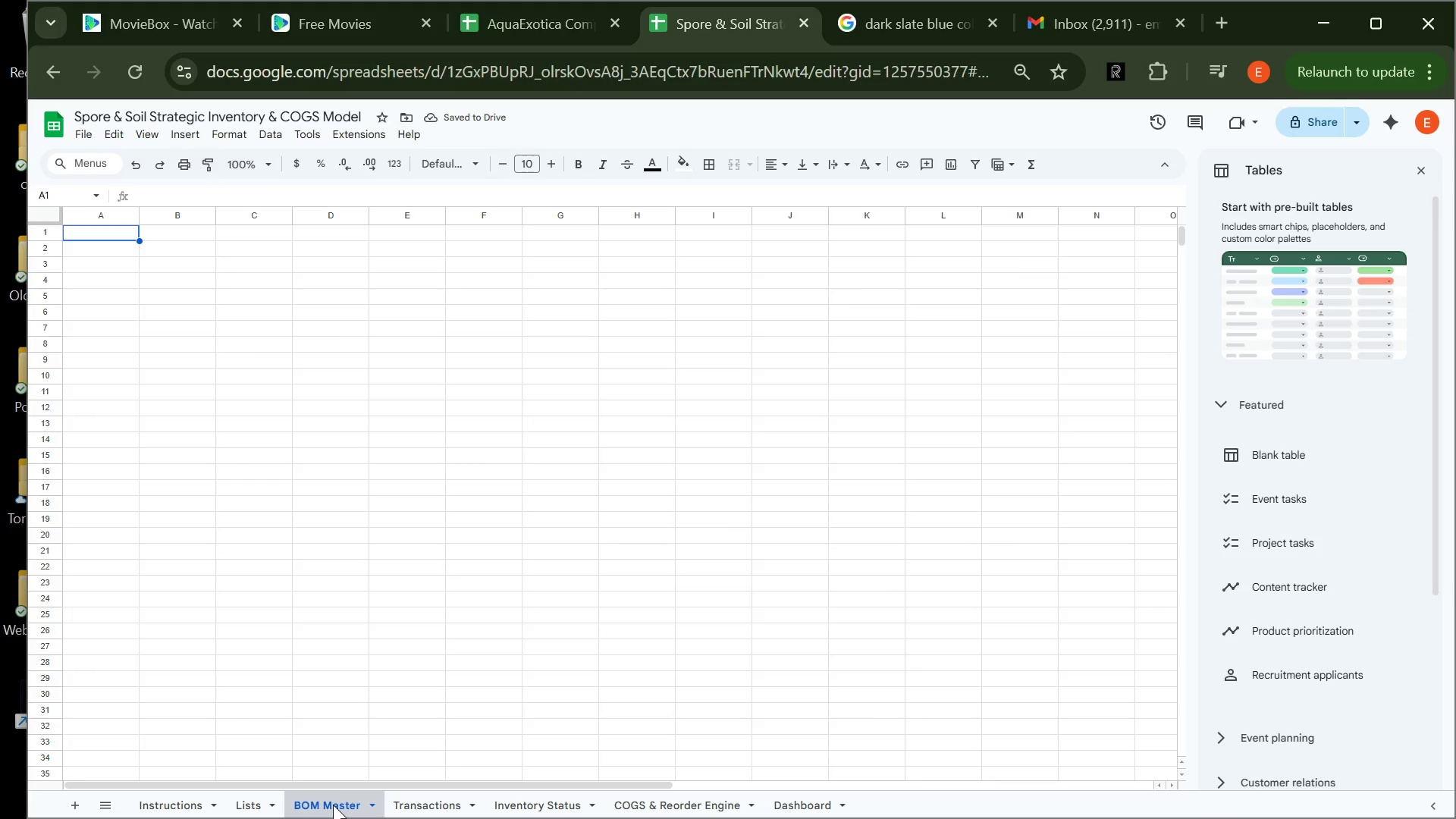 
key(Control+V)
 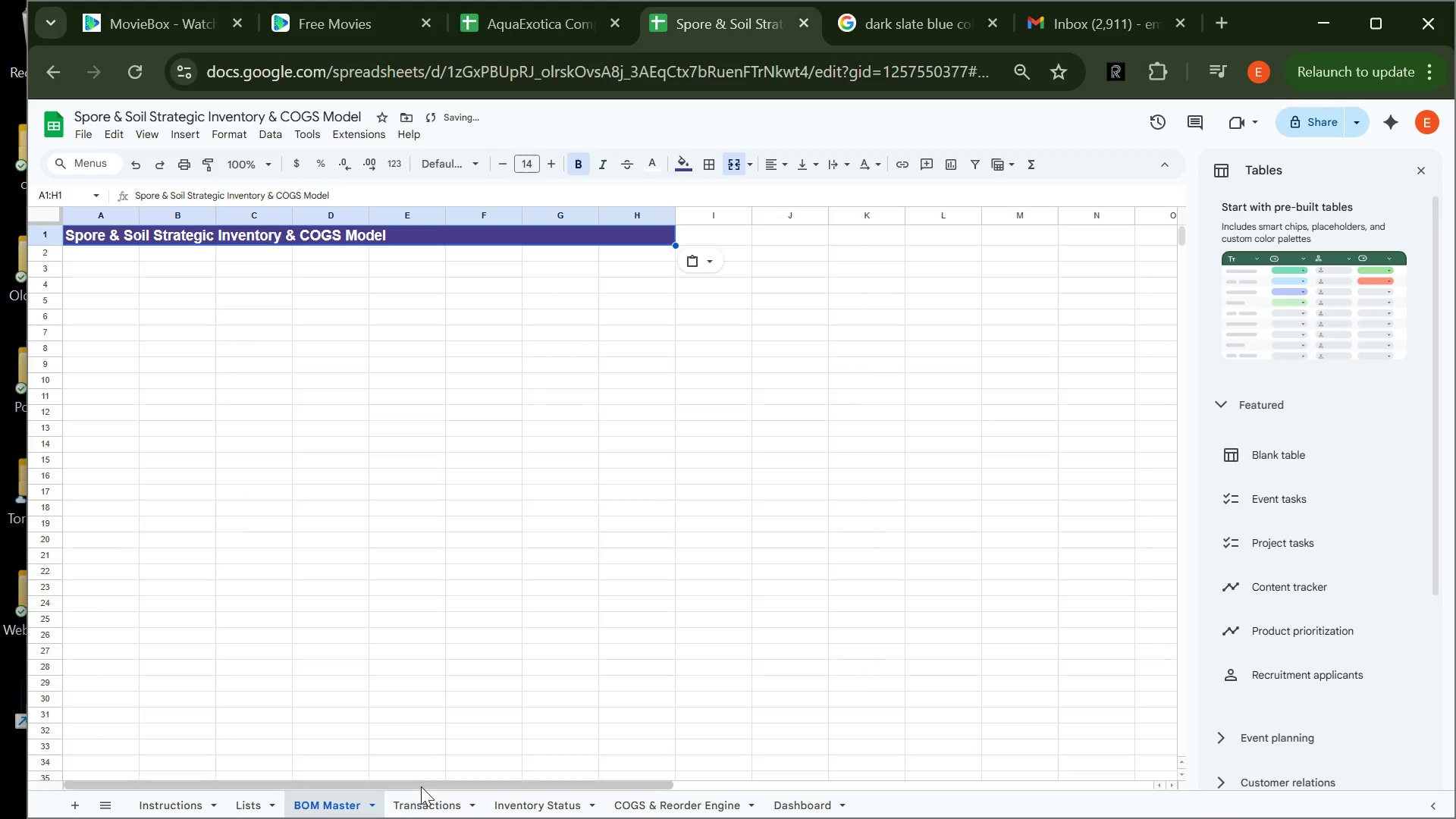 
left_click([424, 799])
 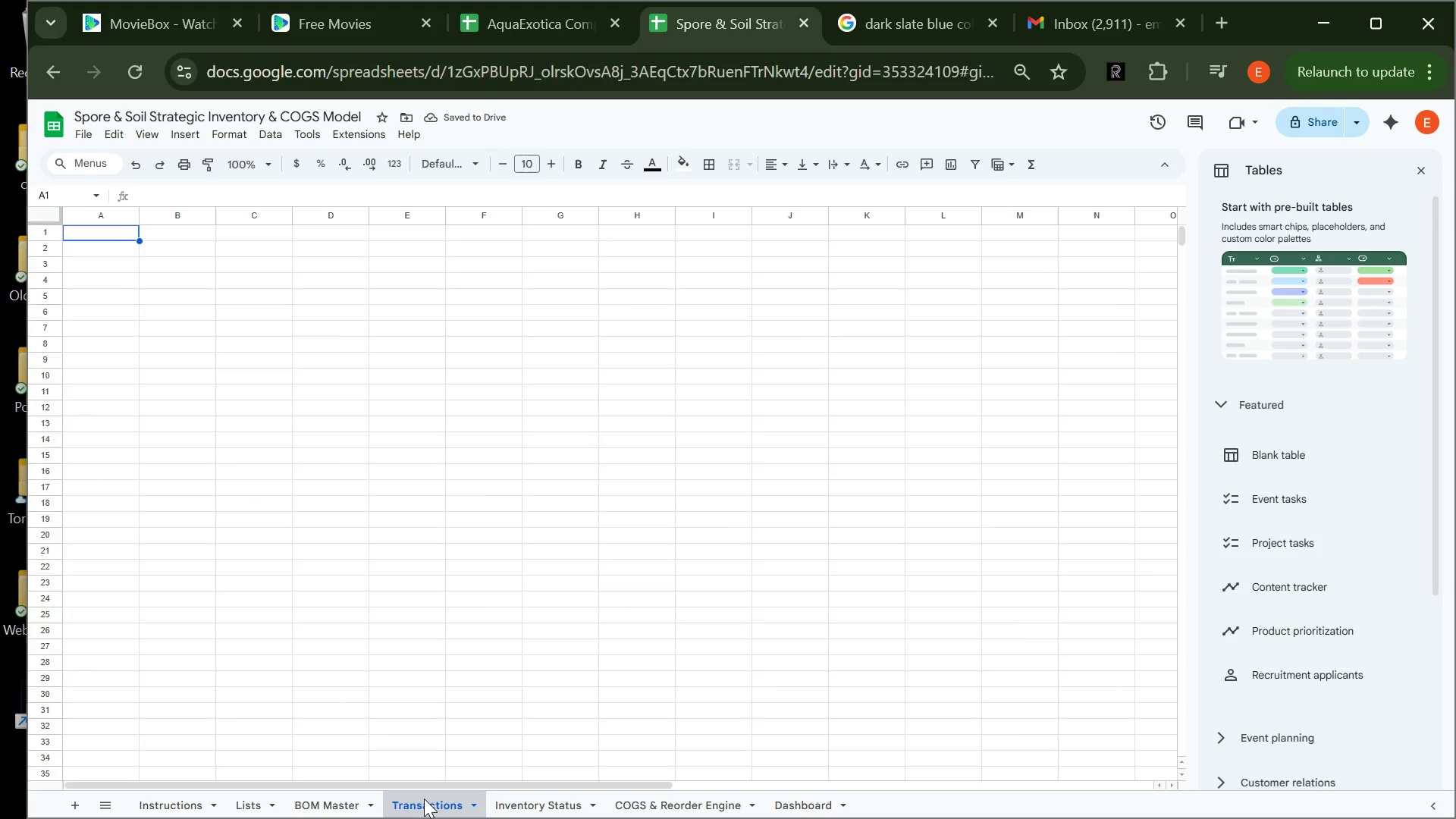 
key(Control+V)
 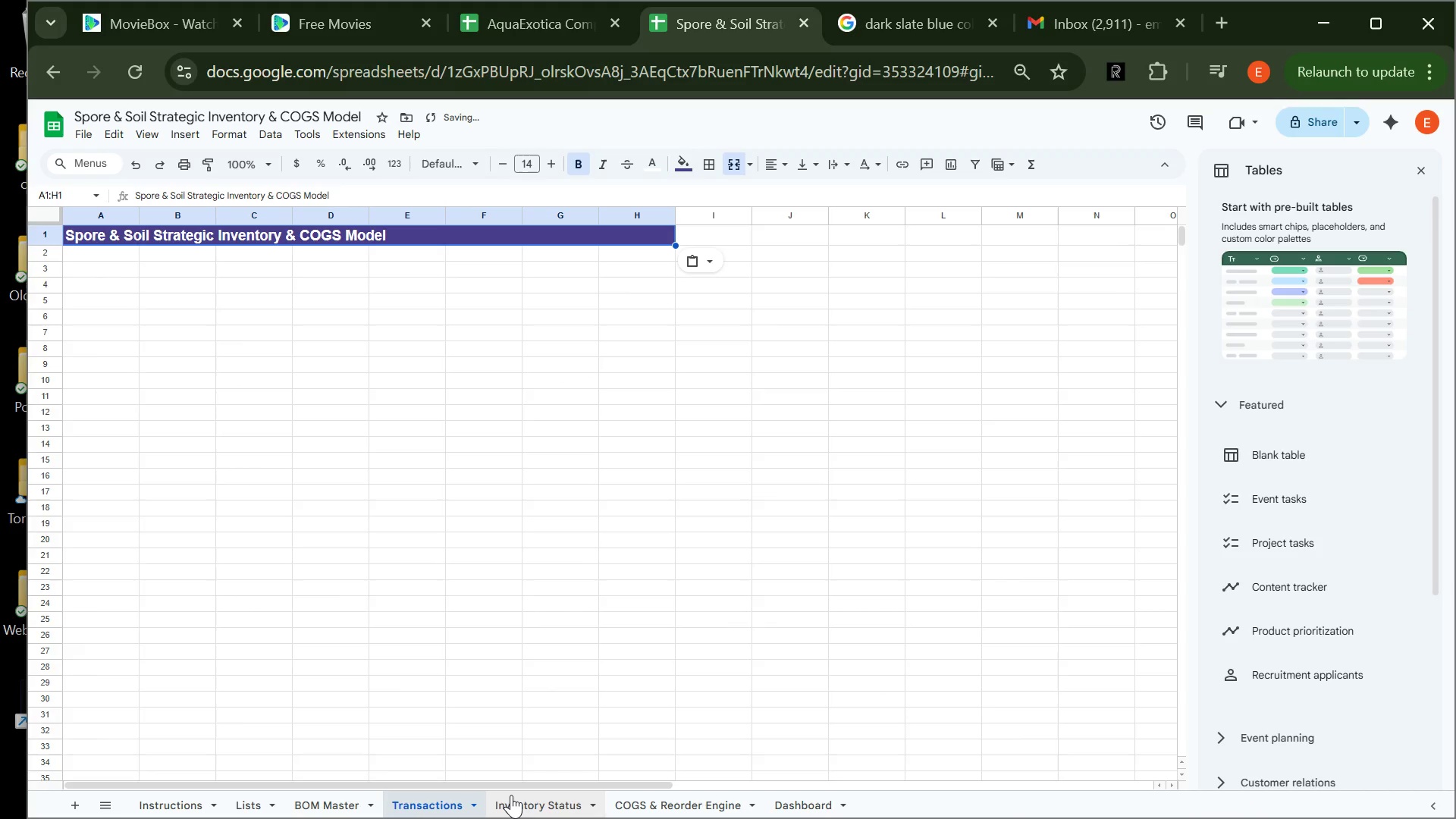 
left_click([511, 795])
 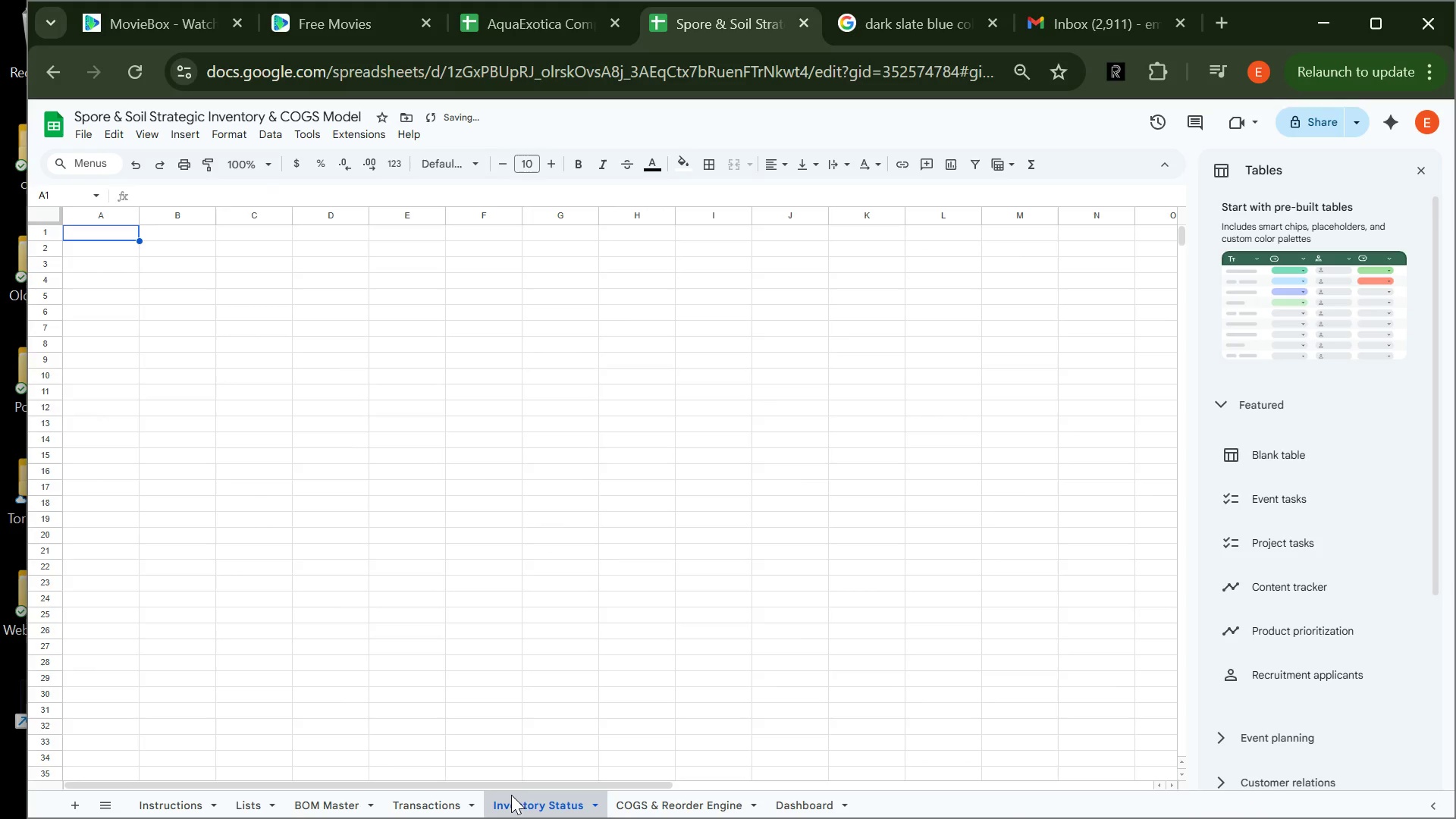 
key(Control+V)
 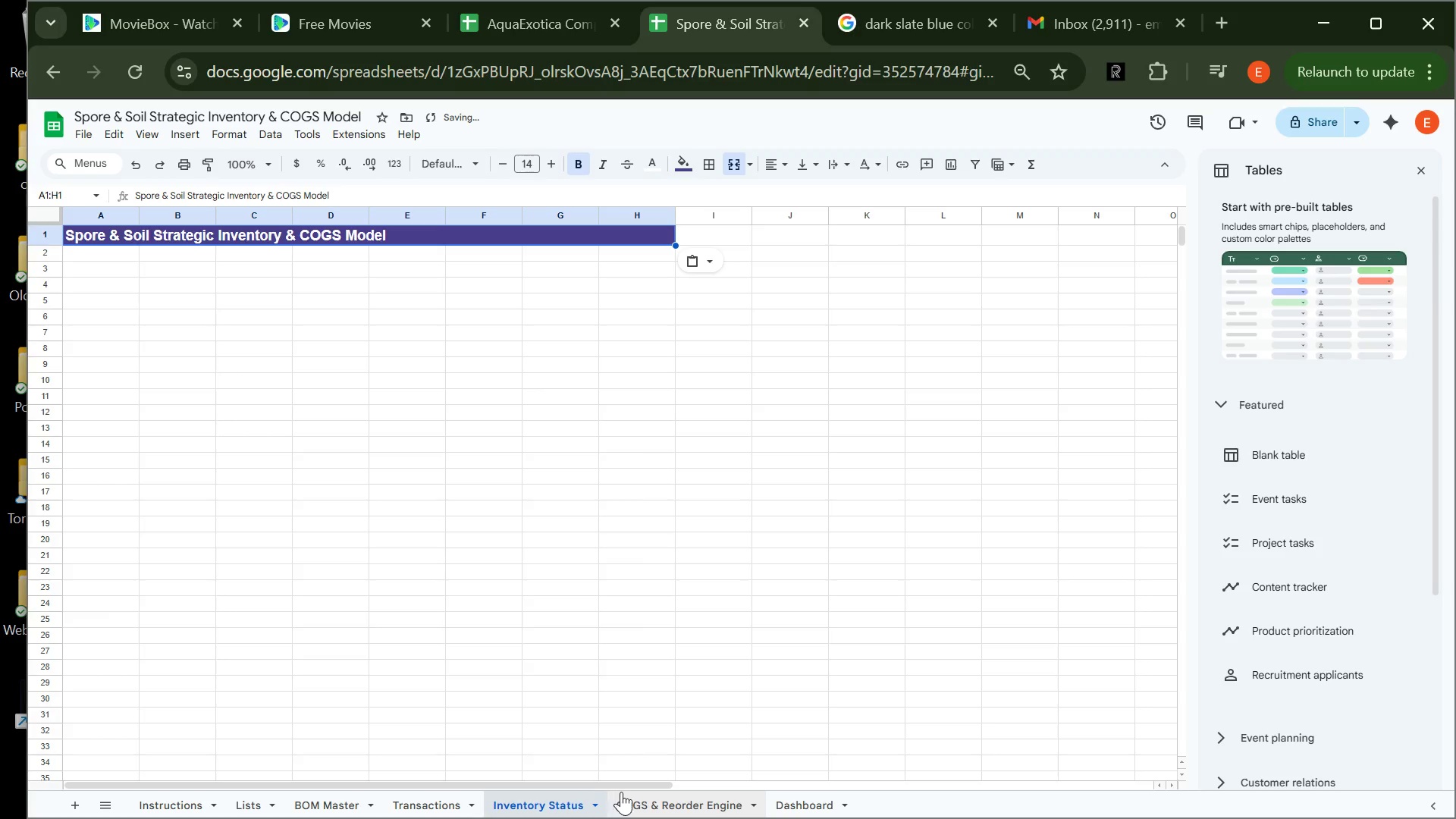 
left_click([636, 792])
 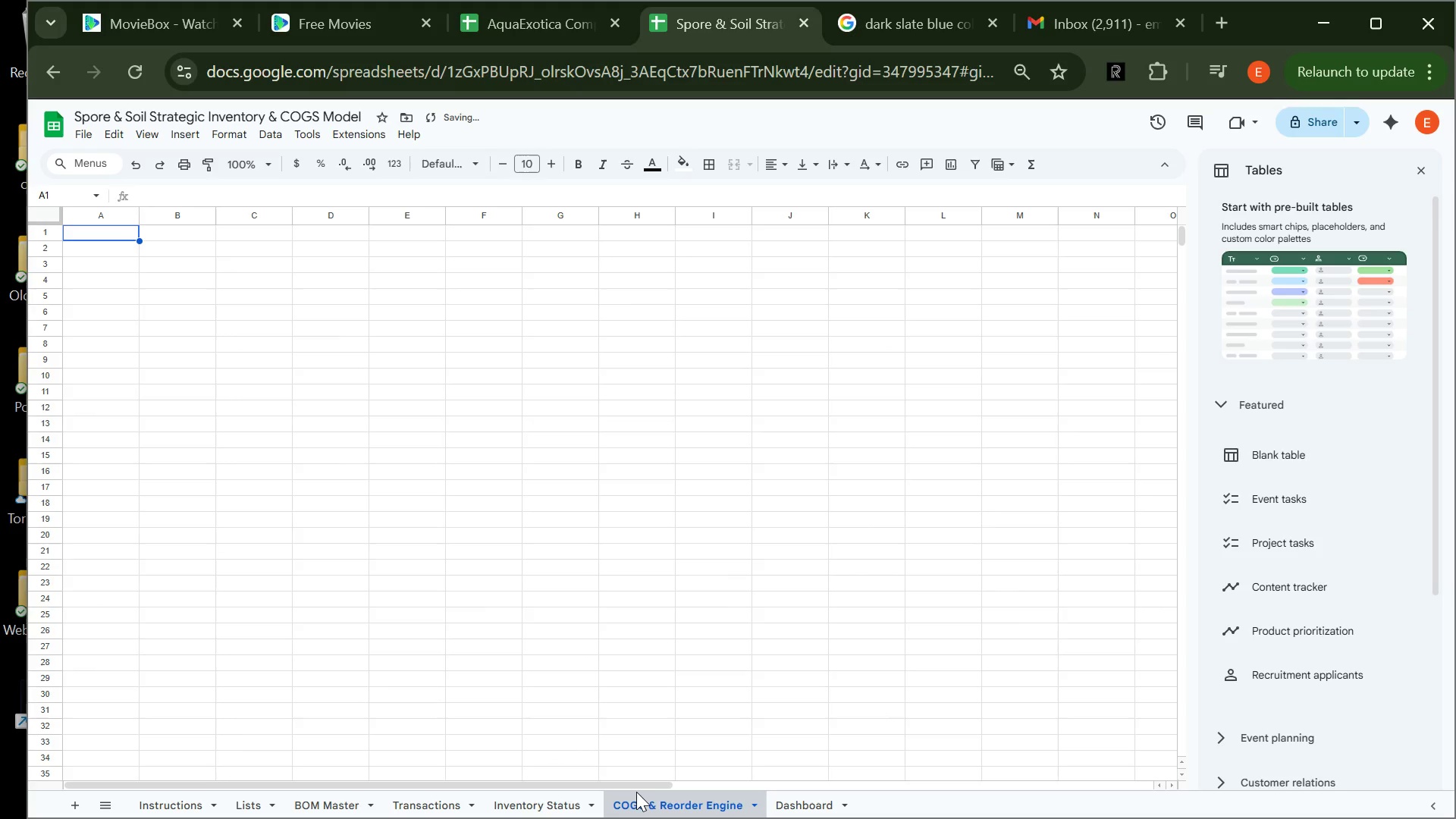 
hold_key(key=ControlLeft, duration=0.48)
 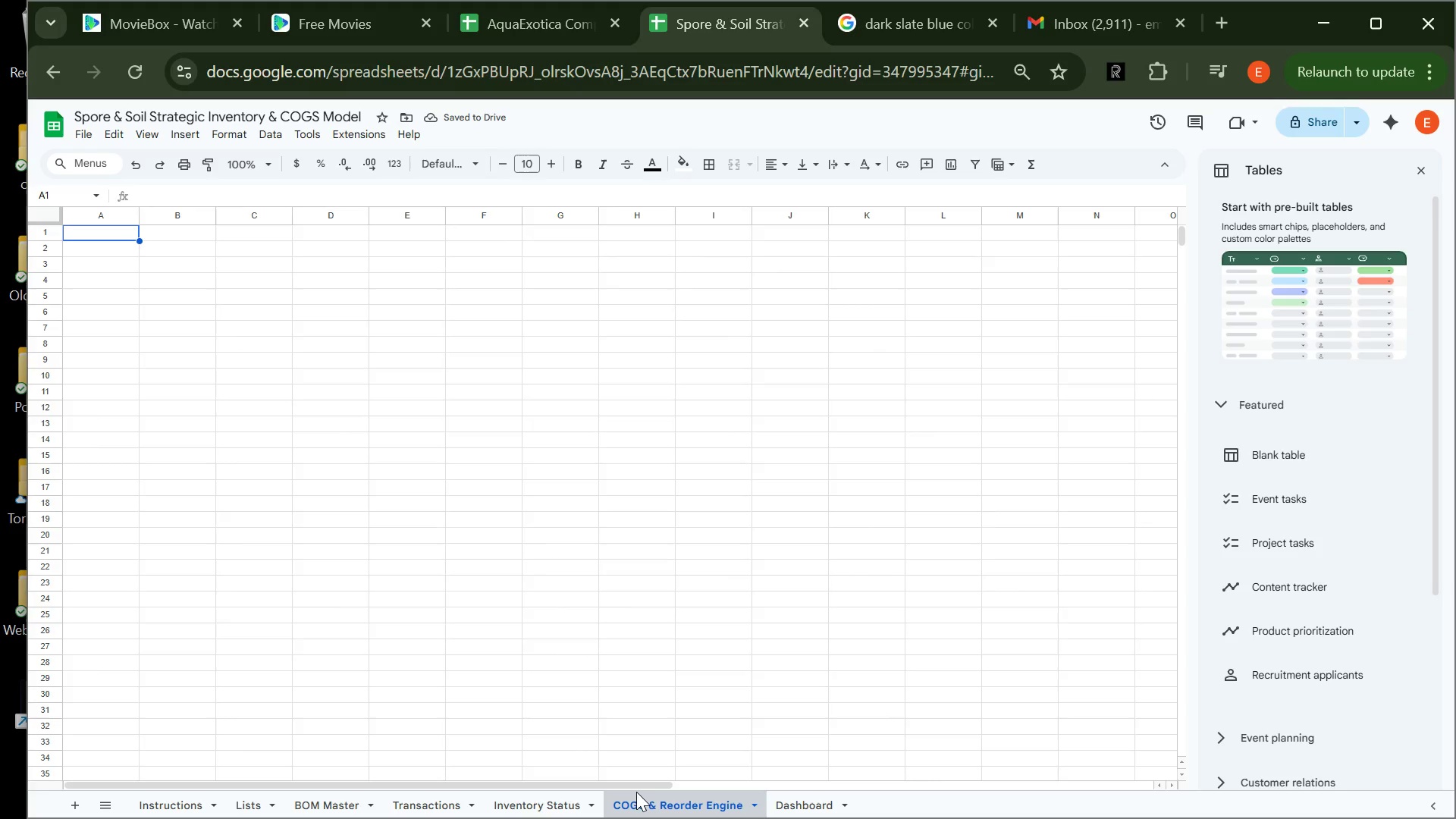 
key(Control+V)
 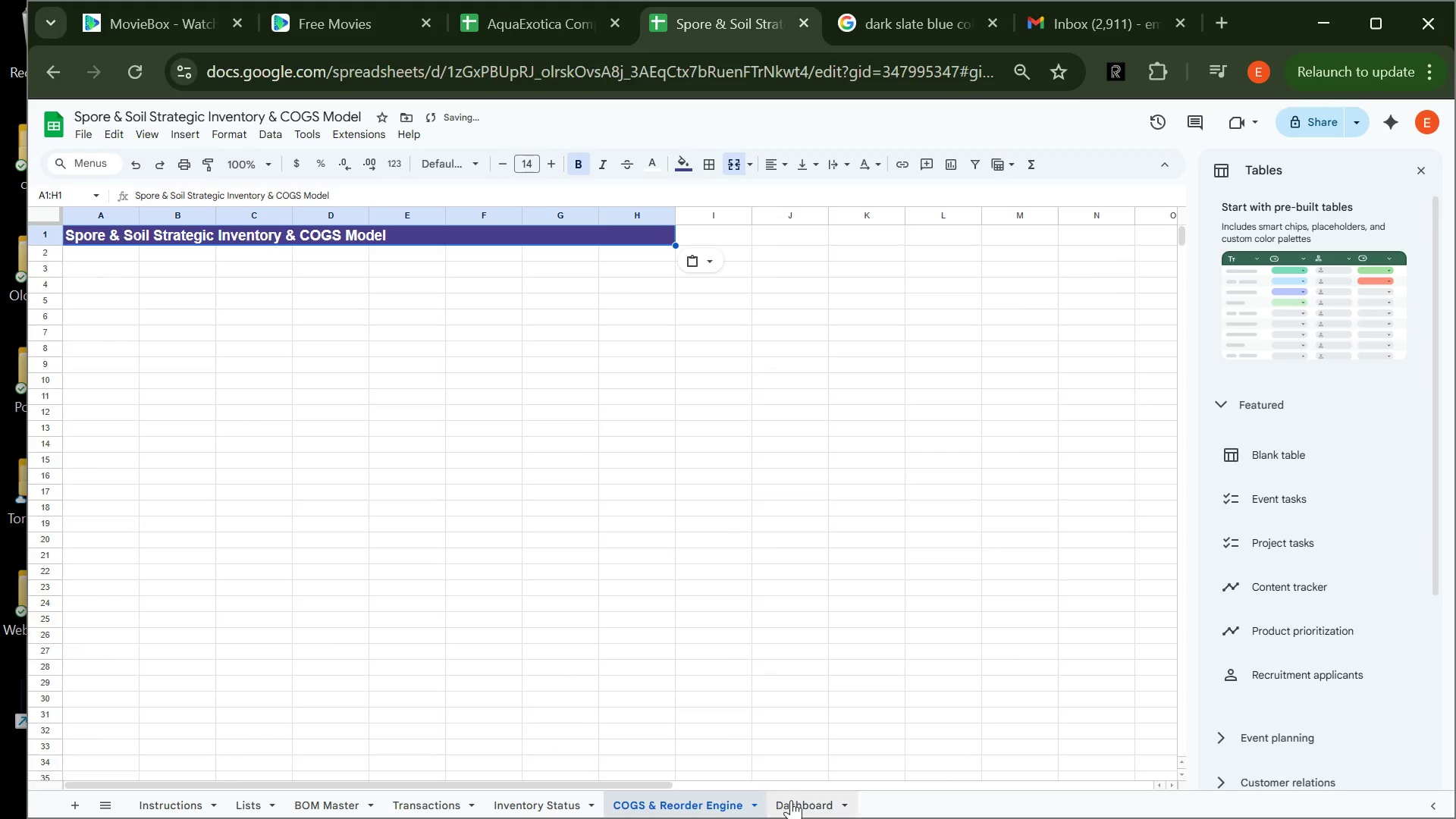 
left_click([792, 801])
 